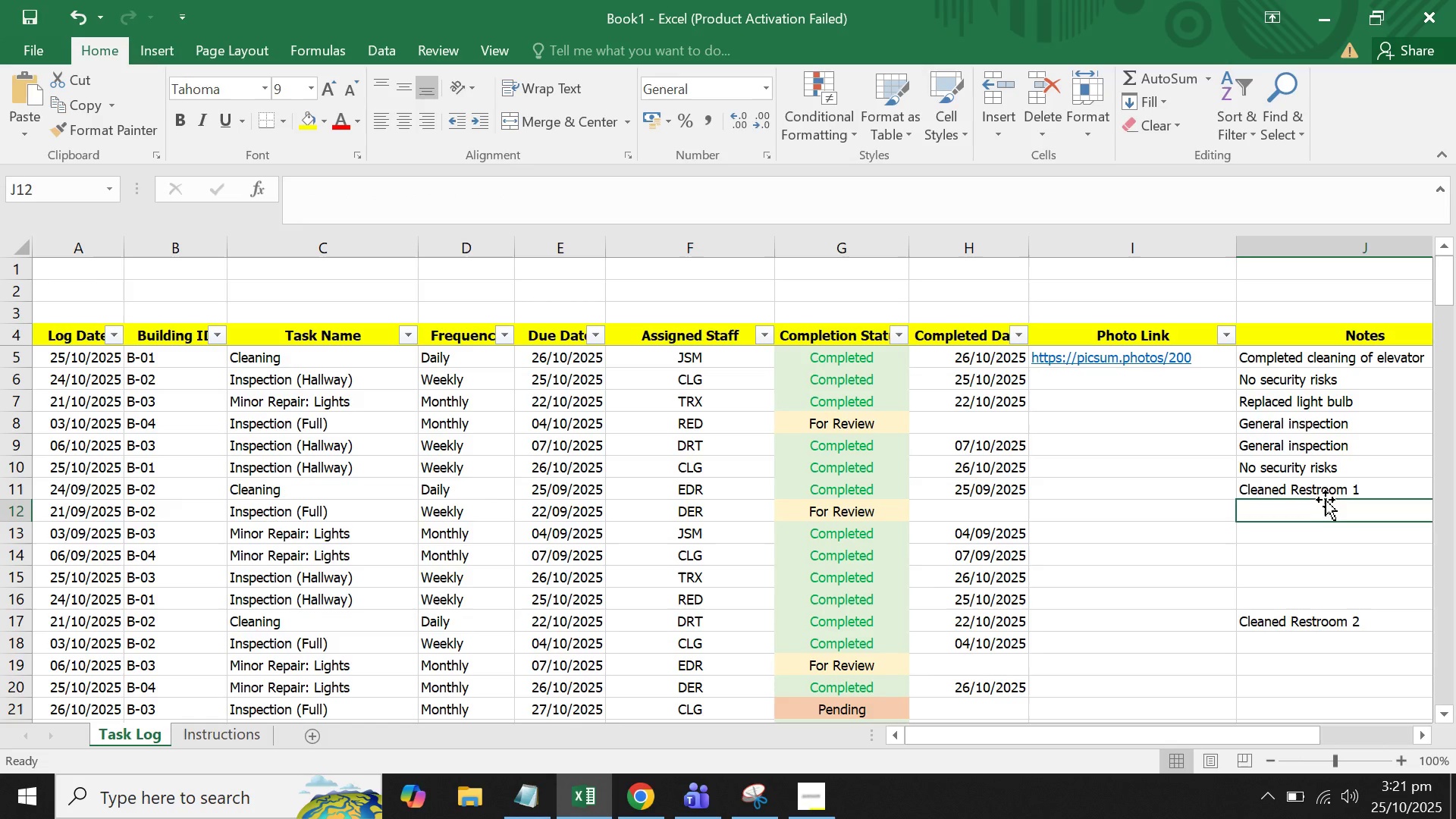 
double_click([1326, 499])
 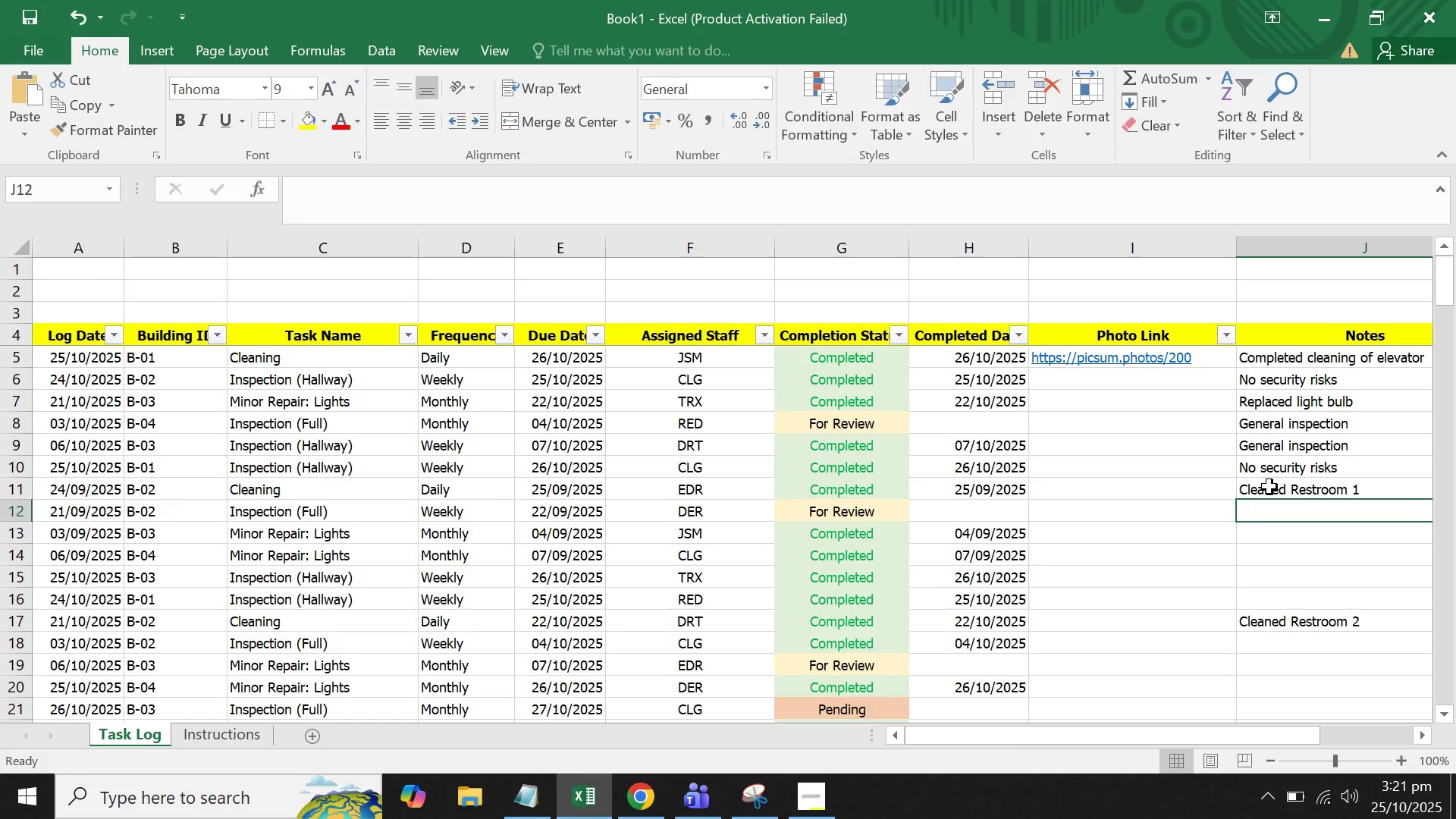 
left_click([1084, 435])
 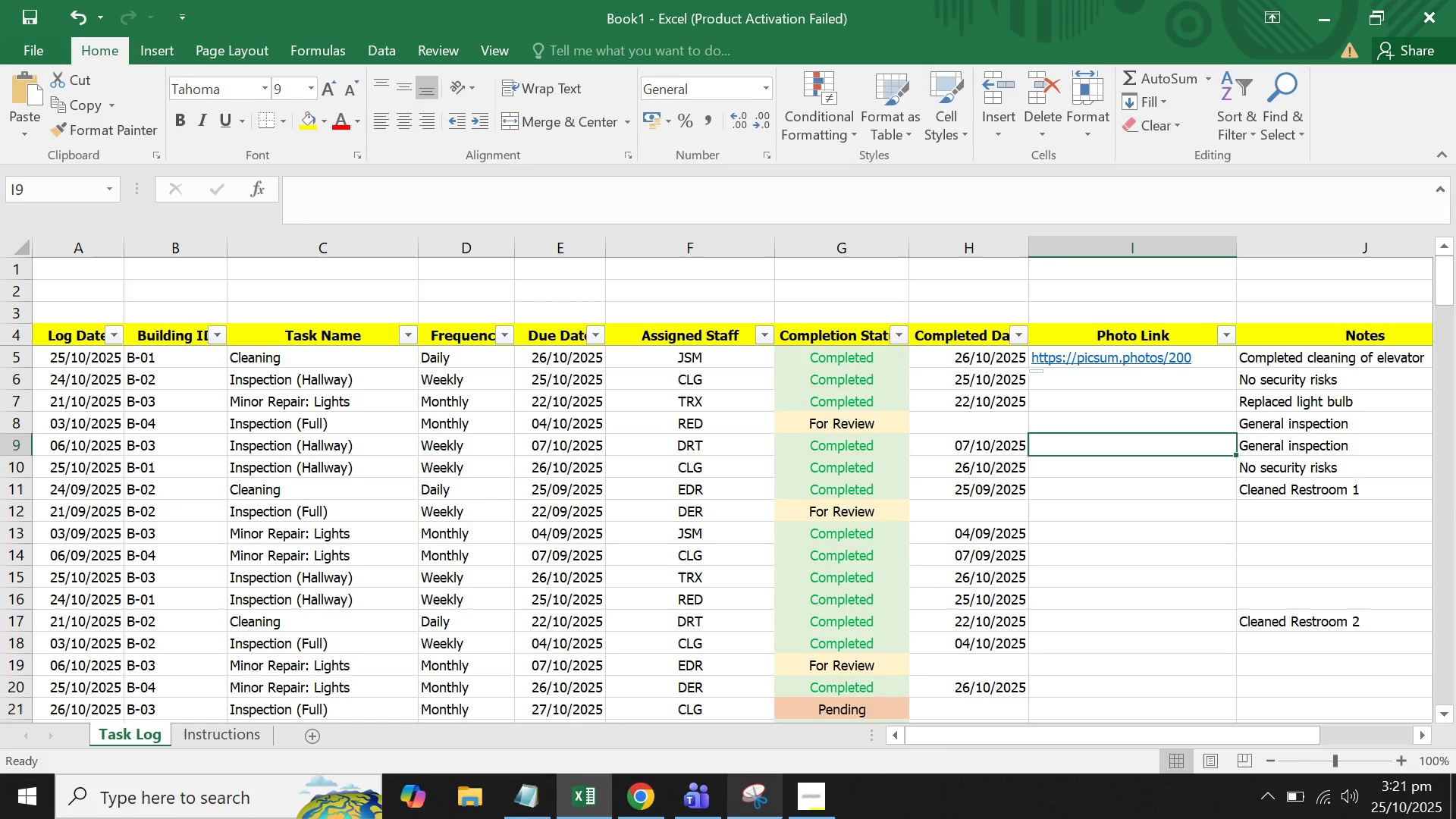 
left_click([648, 799])
 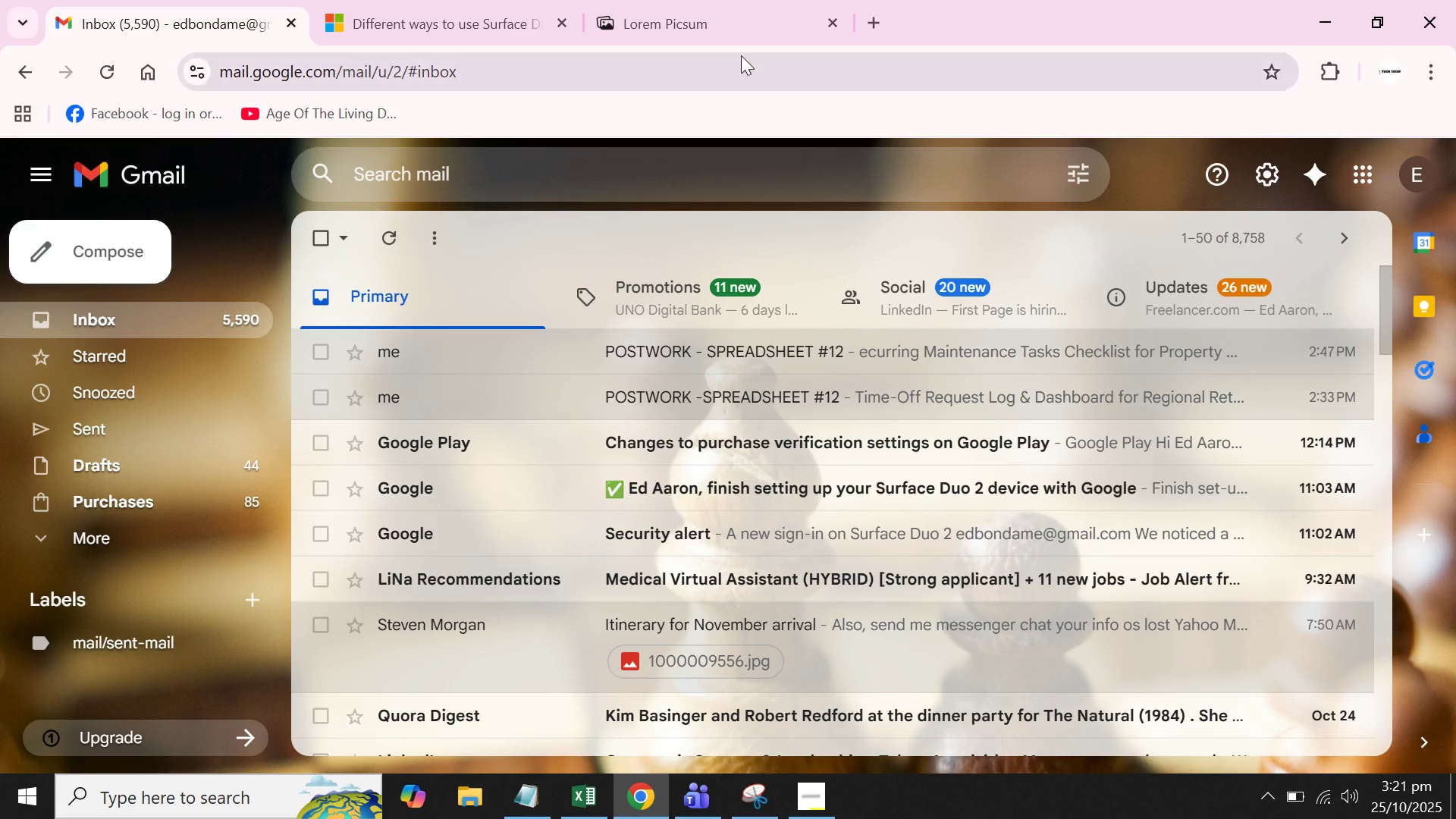 
left_click([743, 2])
 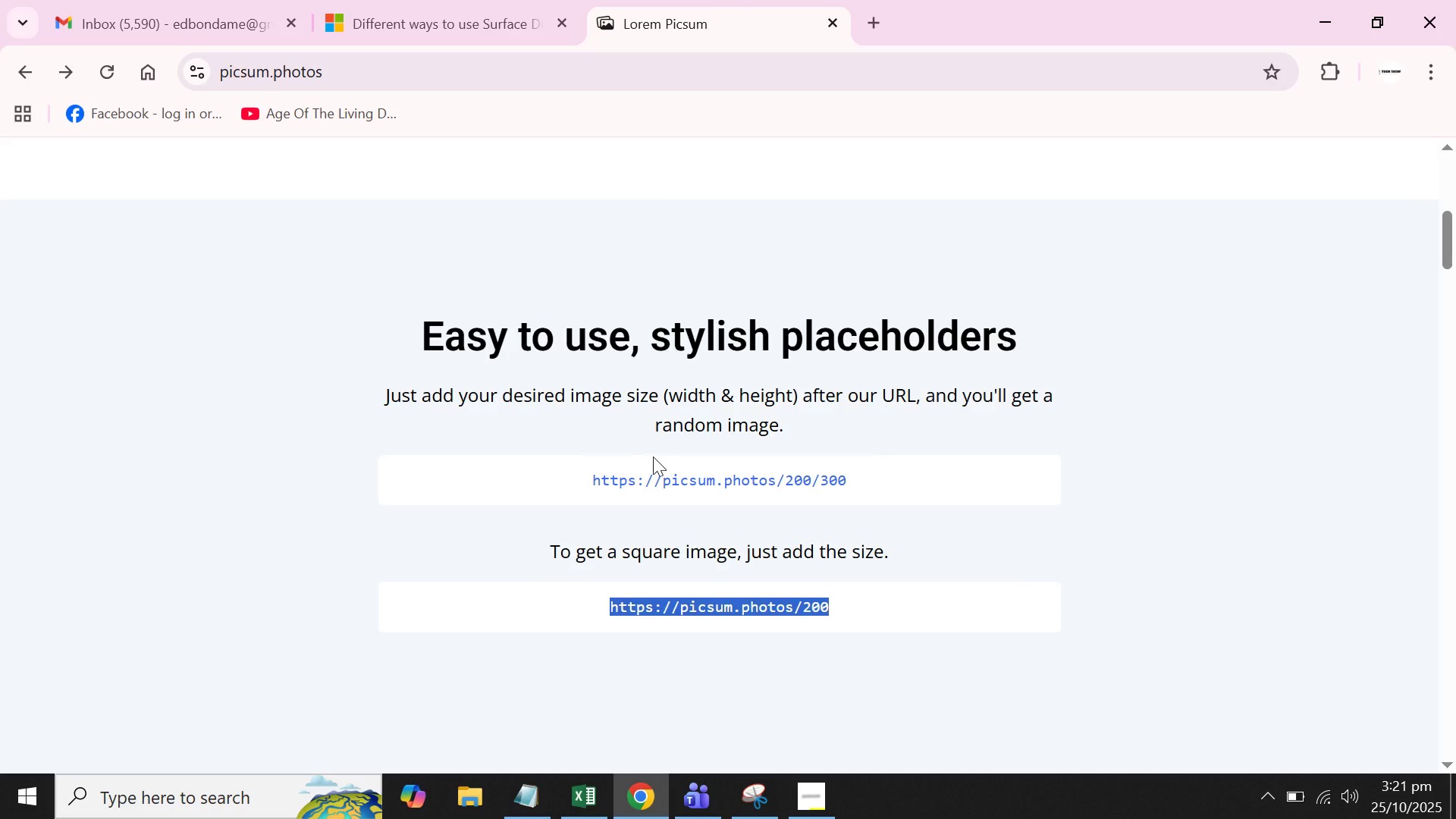 
scroll: coordinate [653, 457], scroll_direction: down, amount: 7.0
 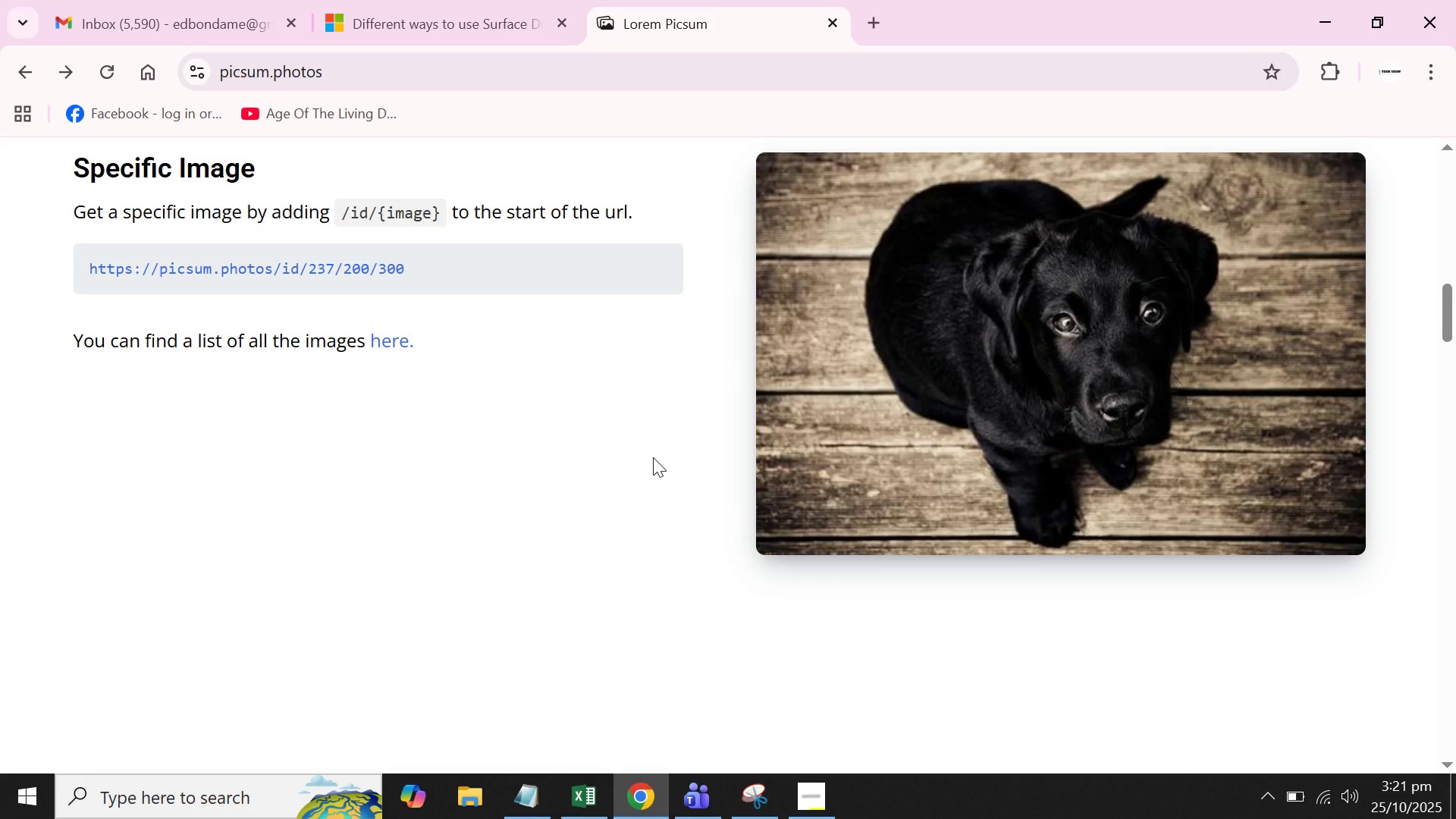 
scroll: coordinate [653, 457], scroll_direction: up, amount: 4.0
 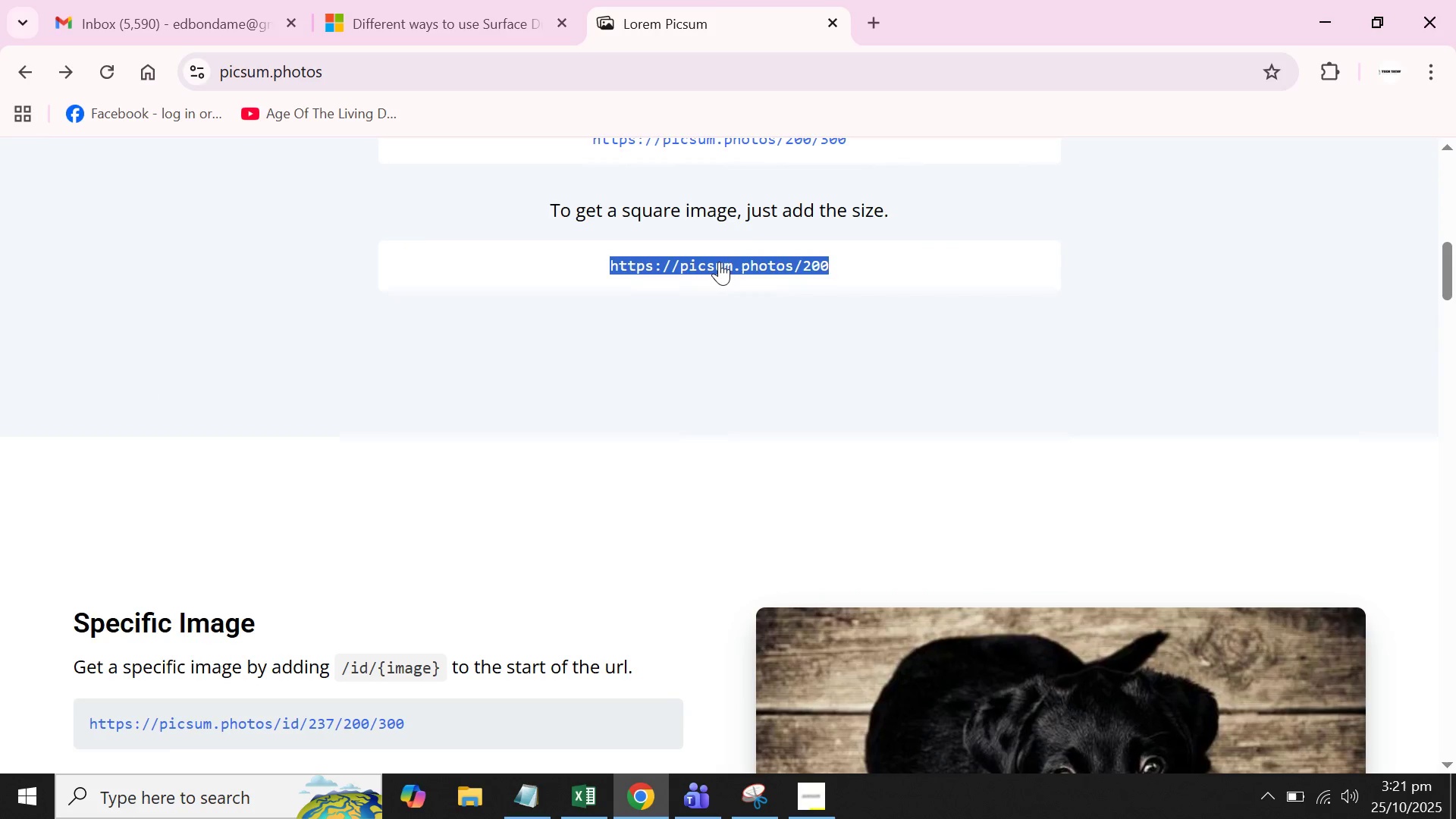 
right_click([719, 262])
 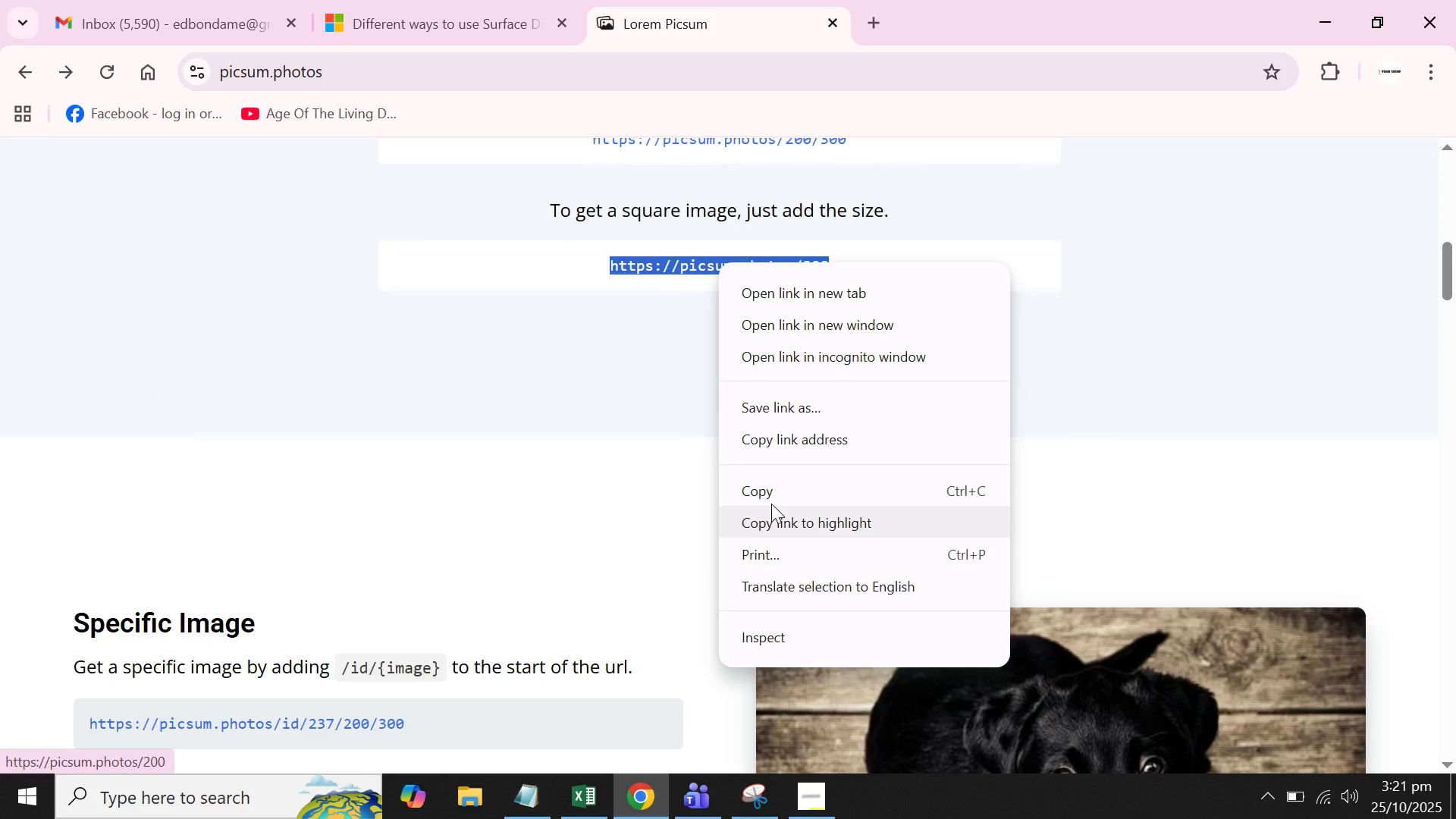 
left_click([773, 493])
 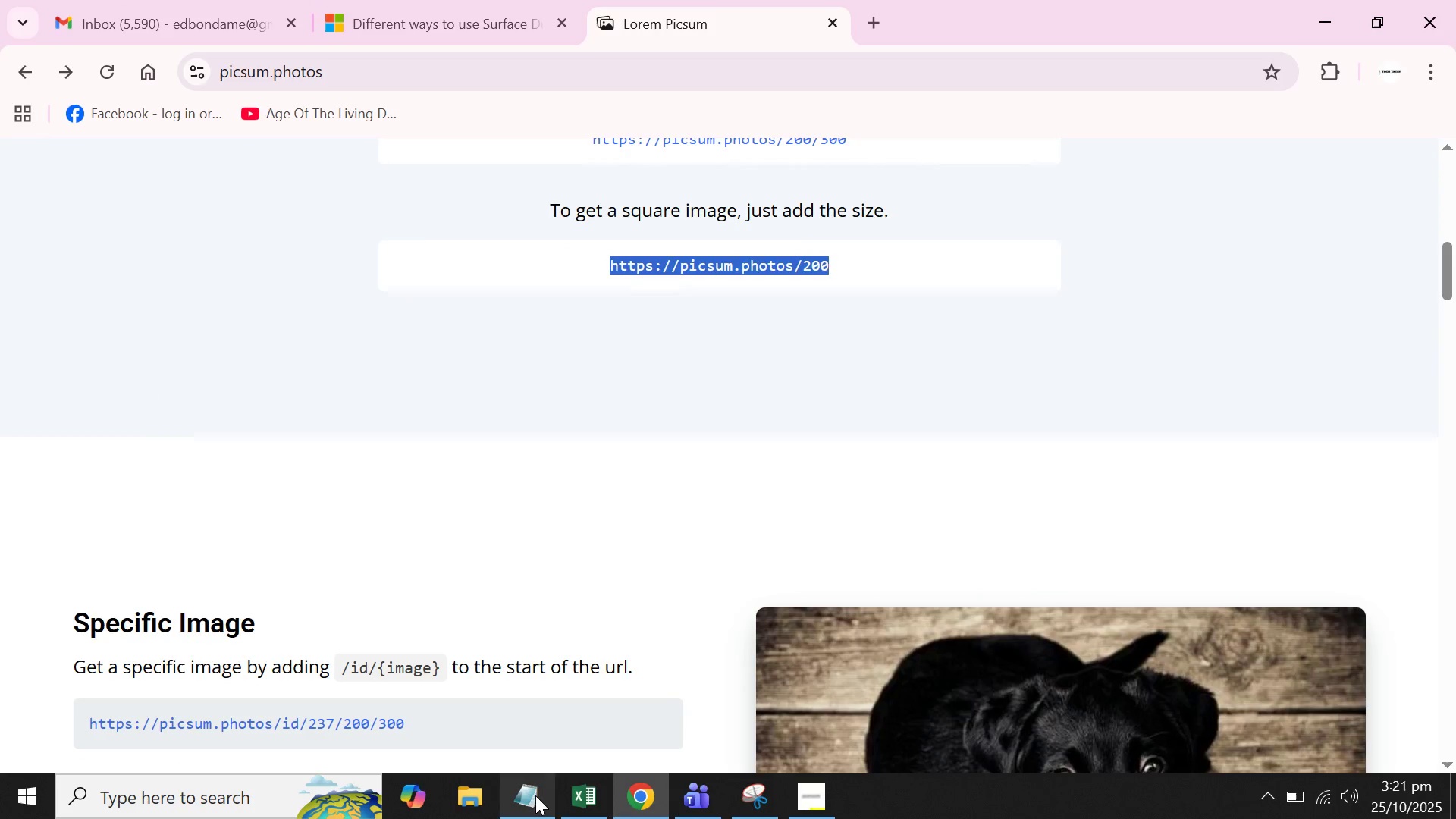 
left_click([592, 804])
 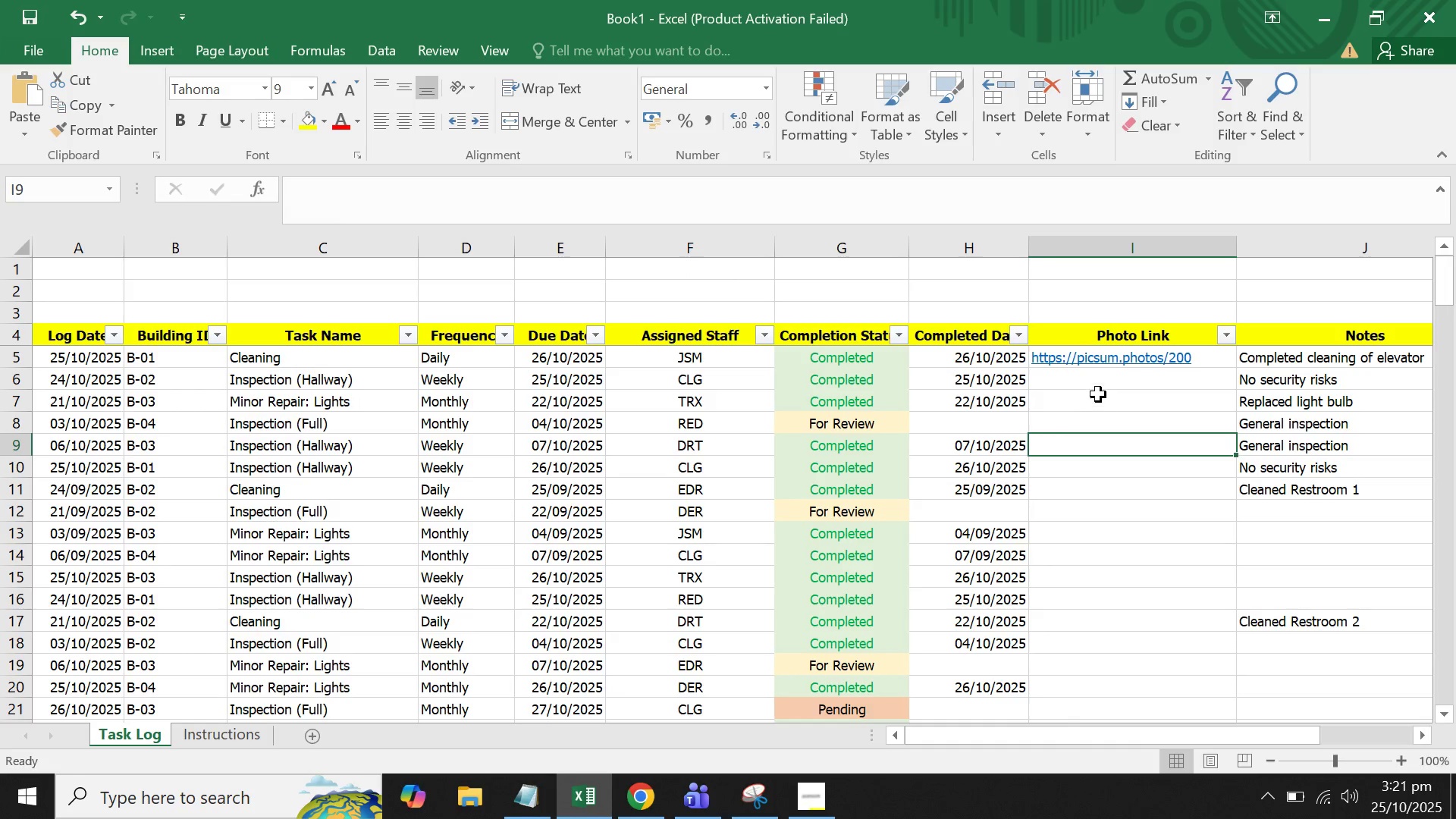 
left_click([1098, 384])
 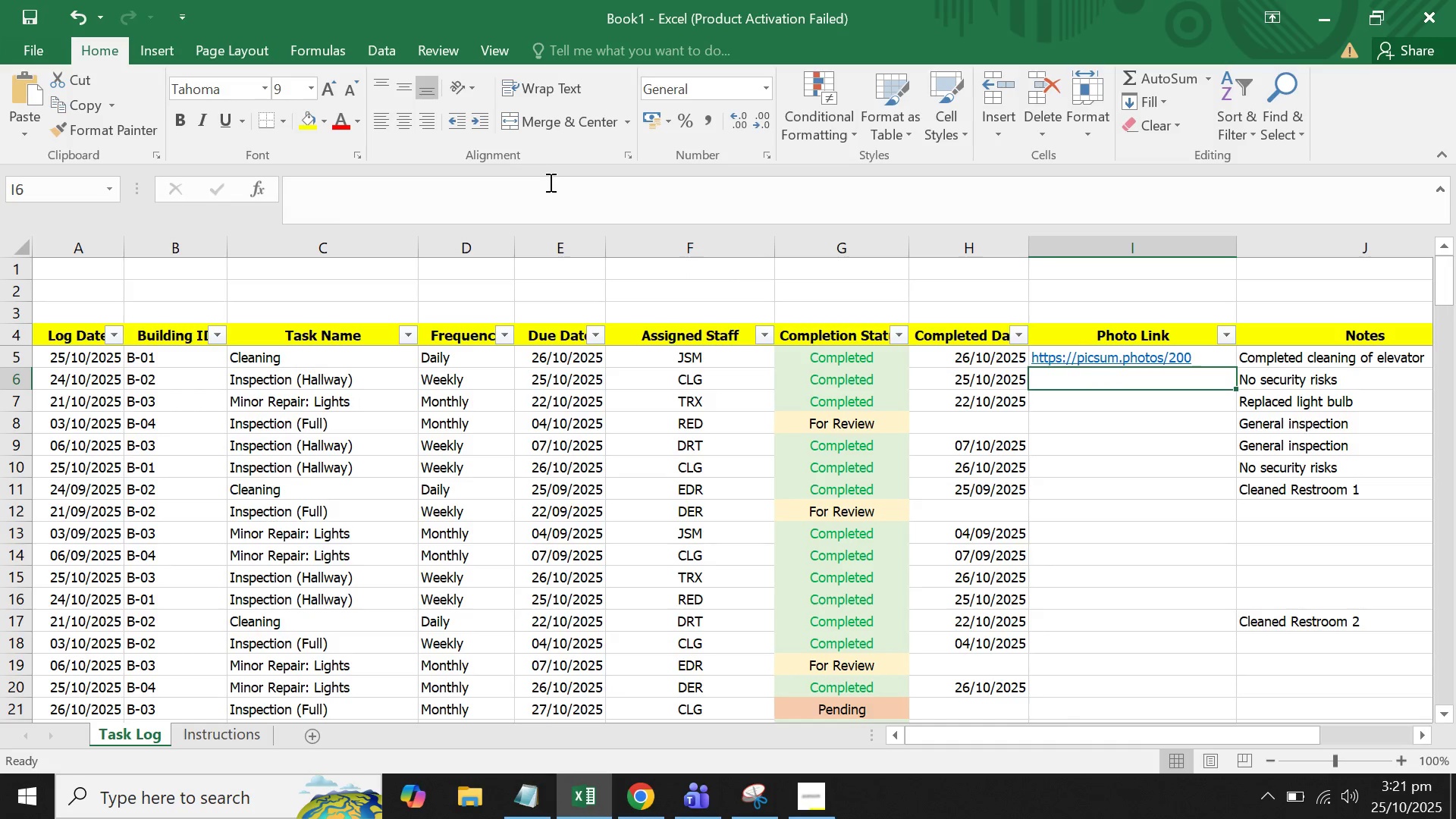 
left_click([549, 182])
 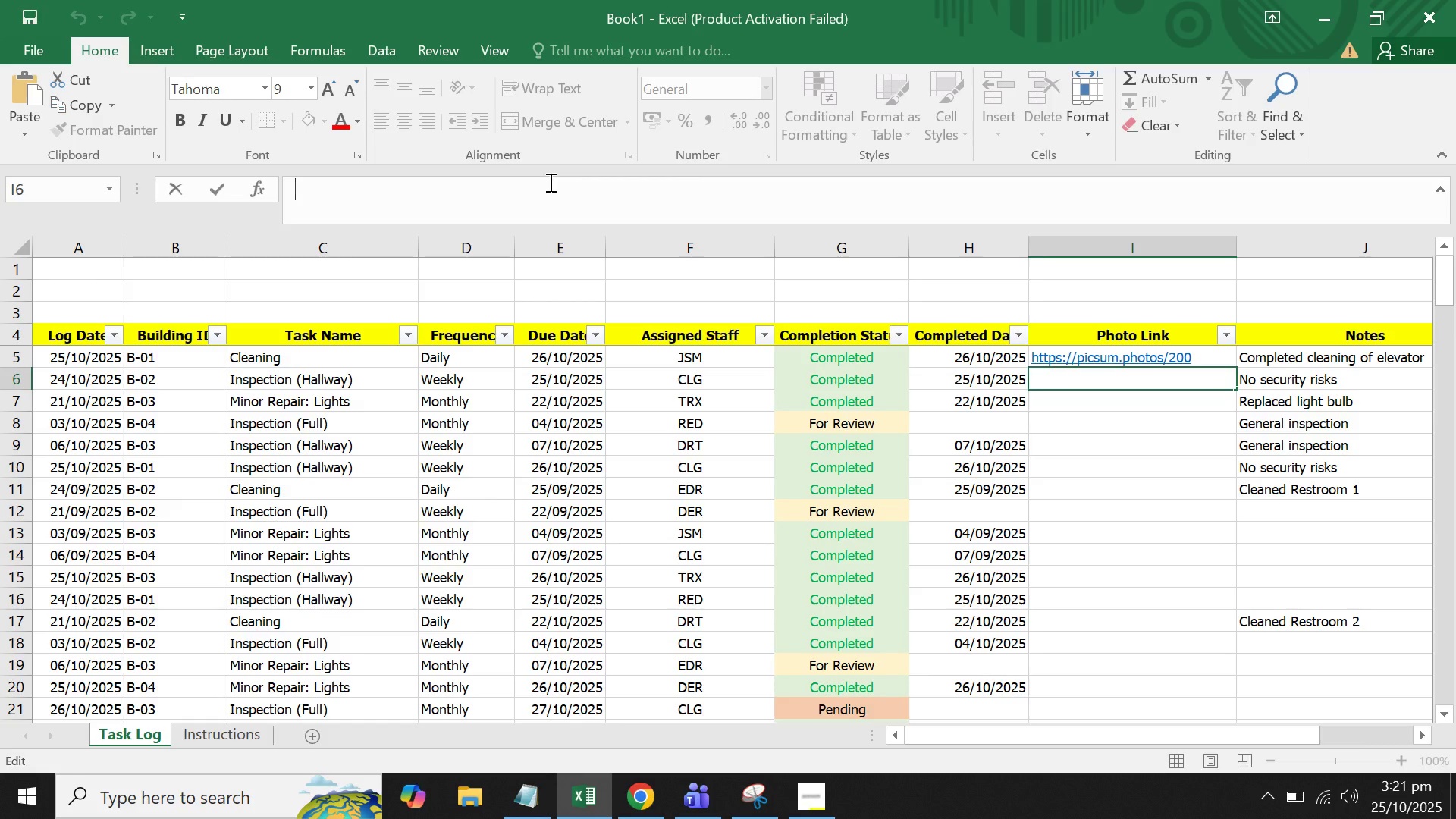 
key(Control+V)
 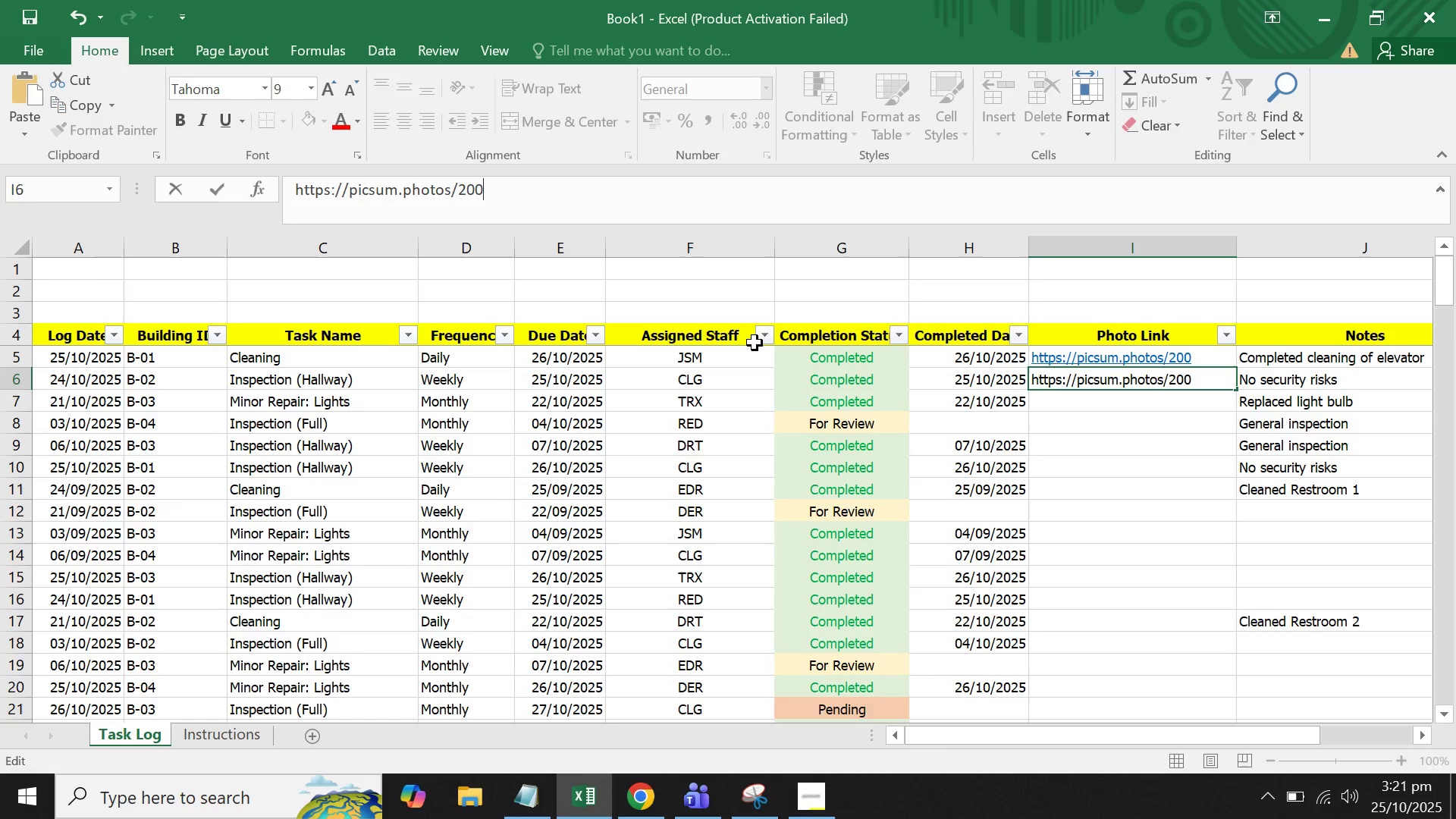 
key(Backspace)
key(Backspace)
key(Backspace)
type(199)
 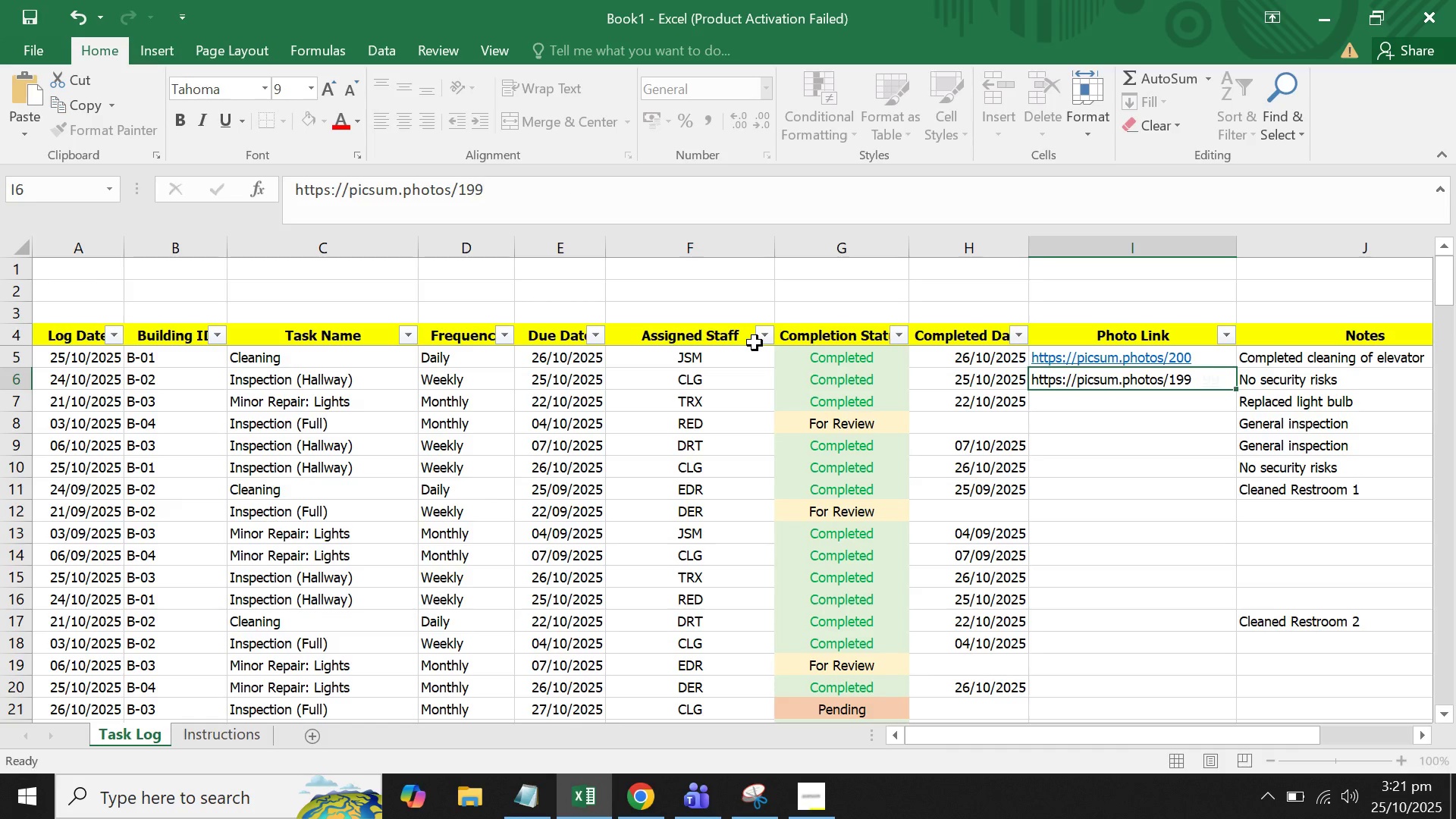 
key(Enter)
 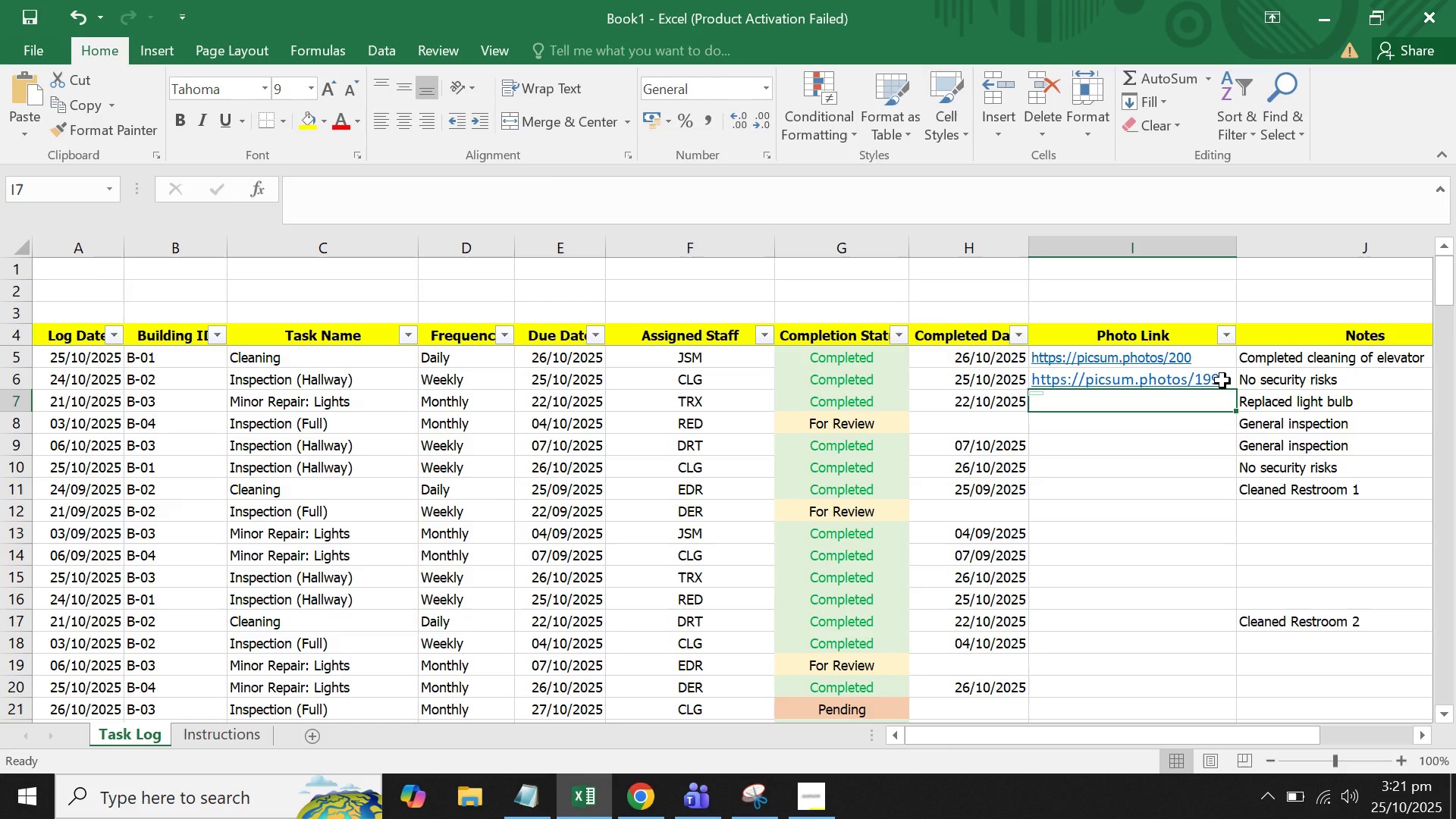 
left_click([1222, 381])
 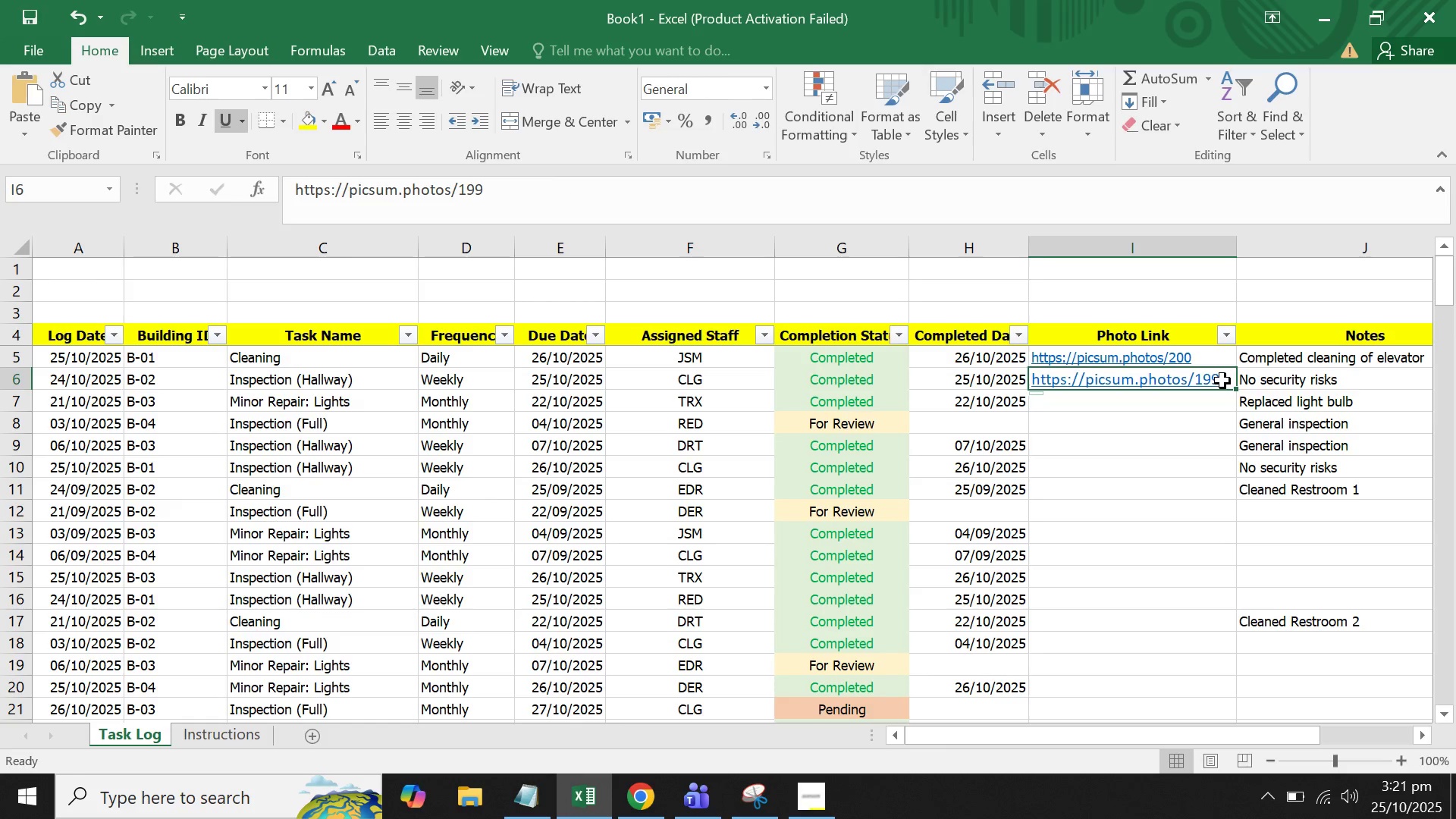 
key(Control+ControlLeft)
 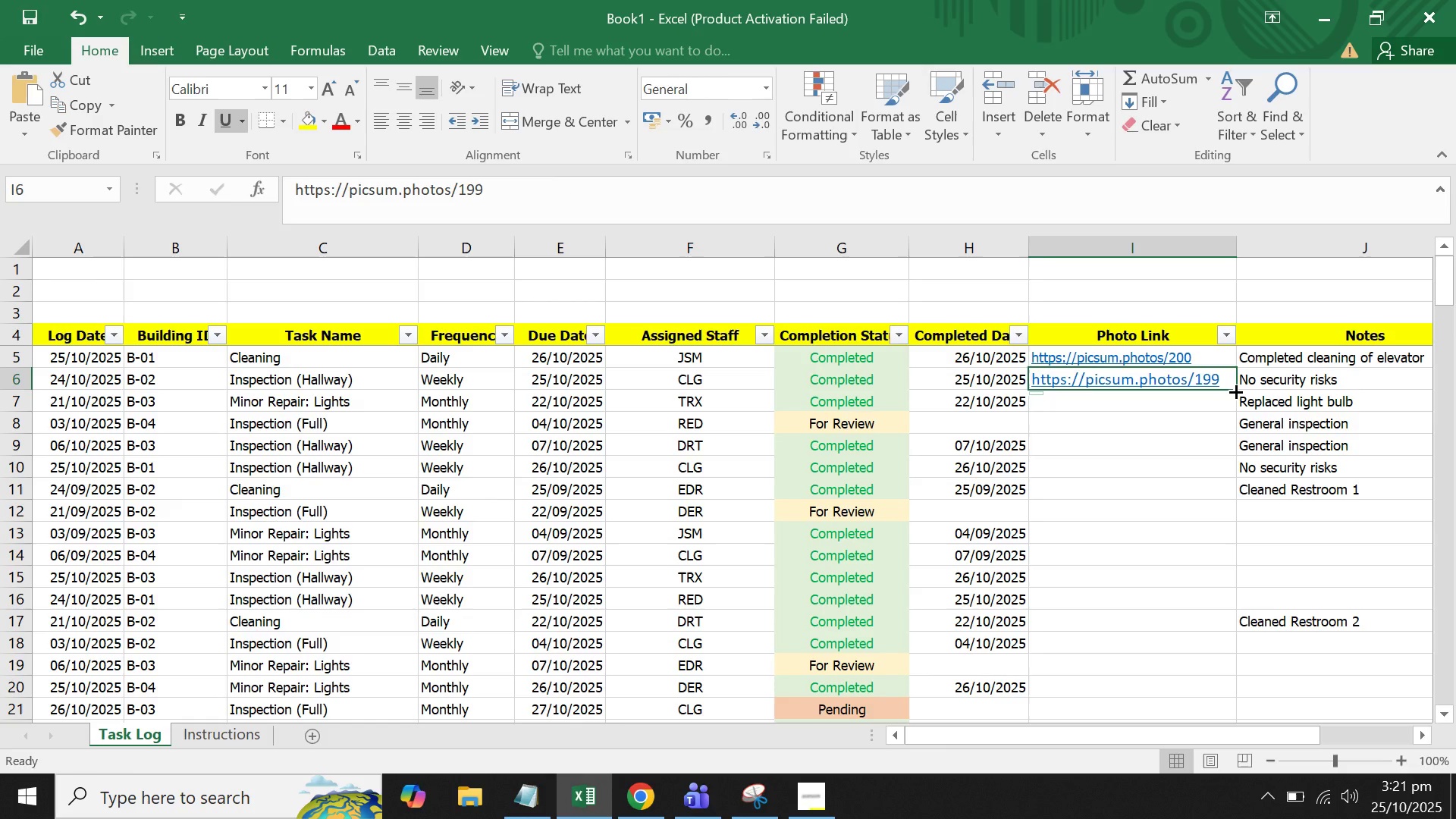 
left_click_drag(start_coordinate=[1235, 391], to_coordinate=[1228, 502])
 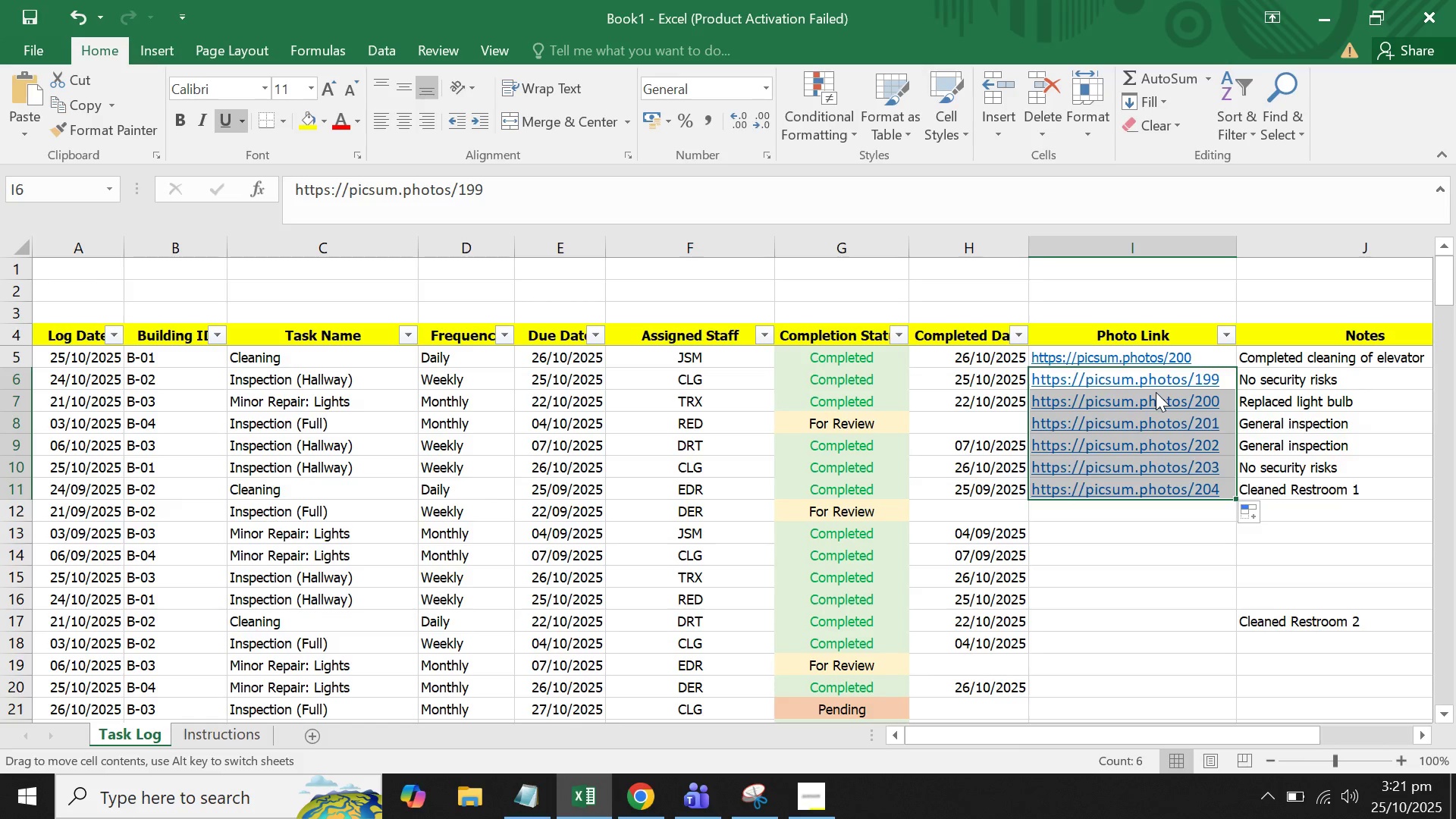 
left_click([1156, 392])
 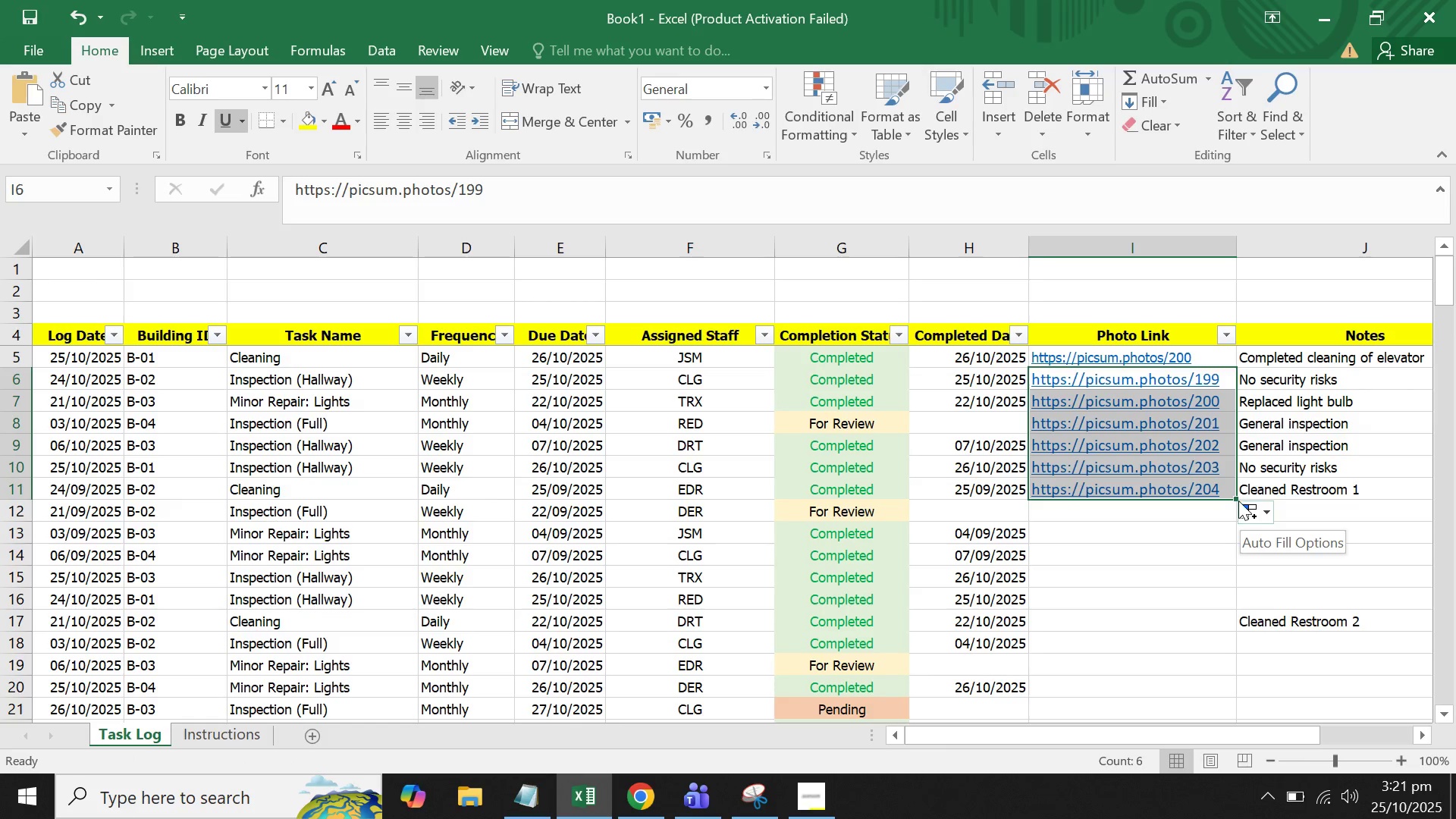 
left_click_drag(start_coordinate=[1231, 498], to_coordinate=[1244, 649])
 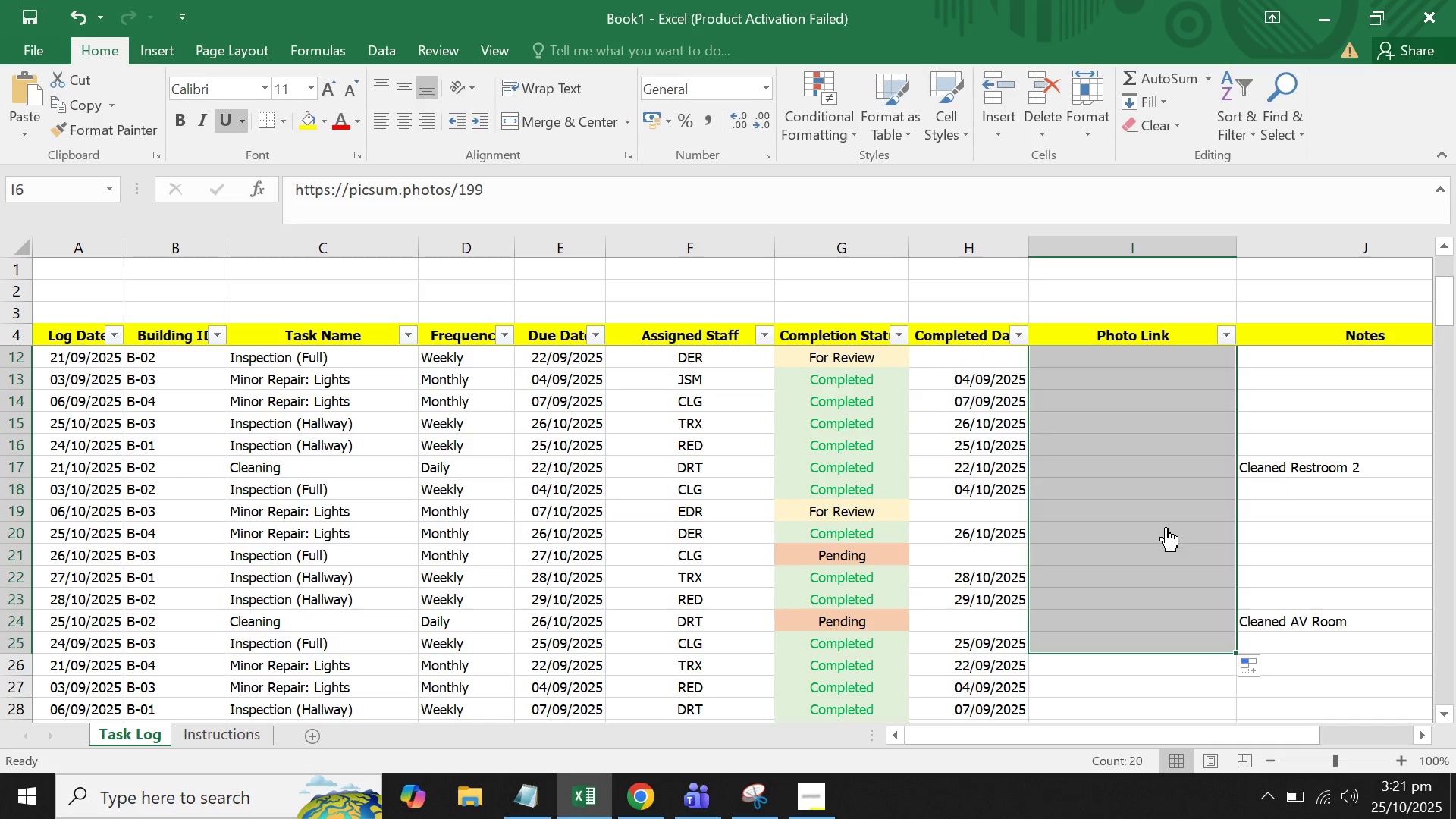 
left_click([1166, 527])
 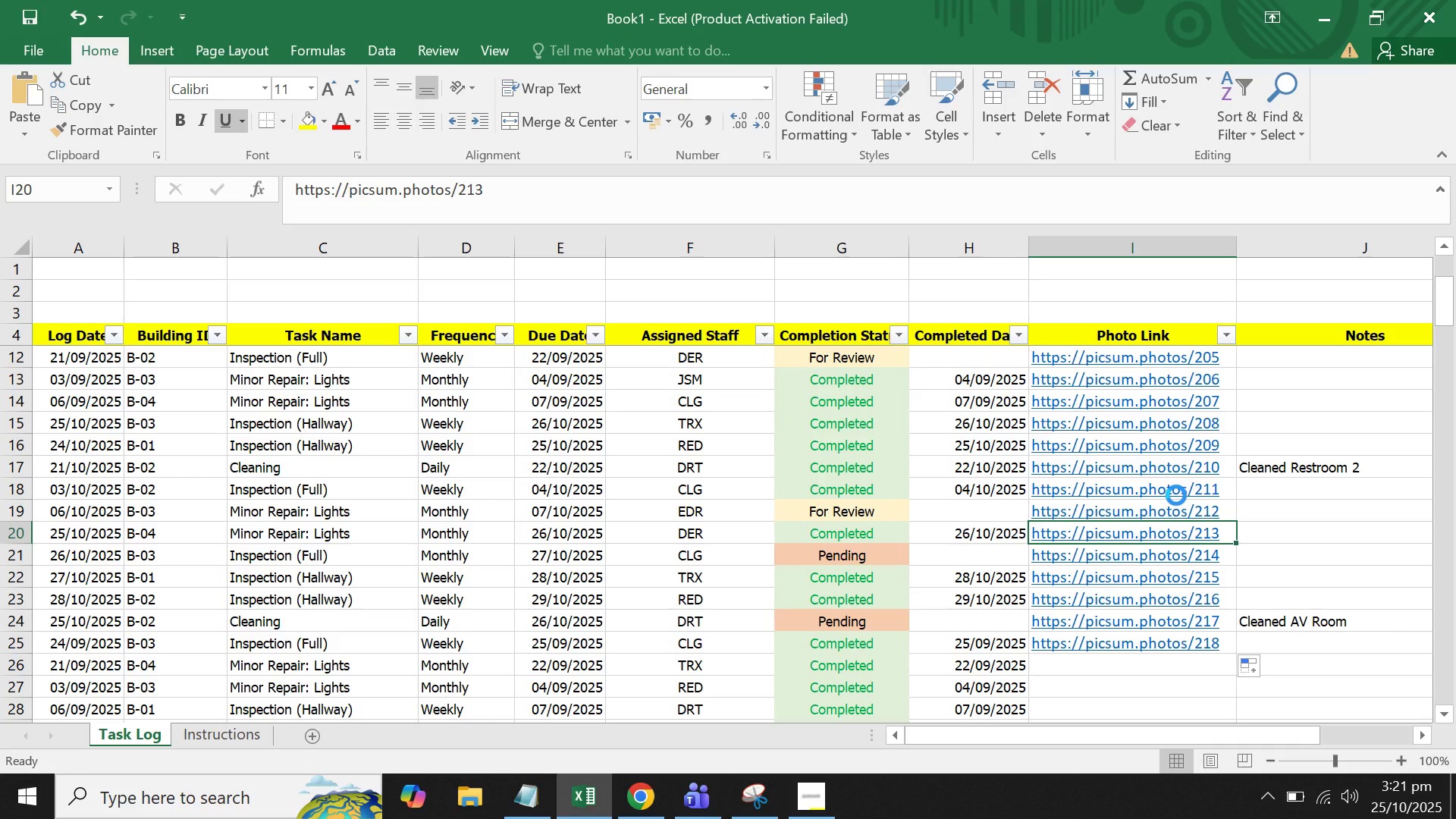 
scroll: coordinate [1176, 495], scroll_direction: up, amount: 3.0
 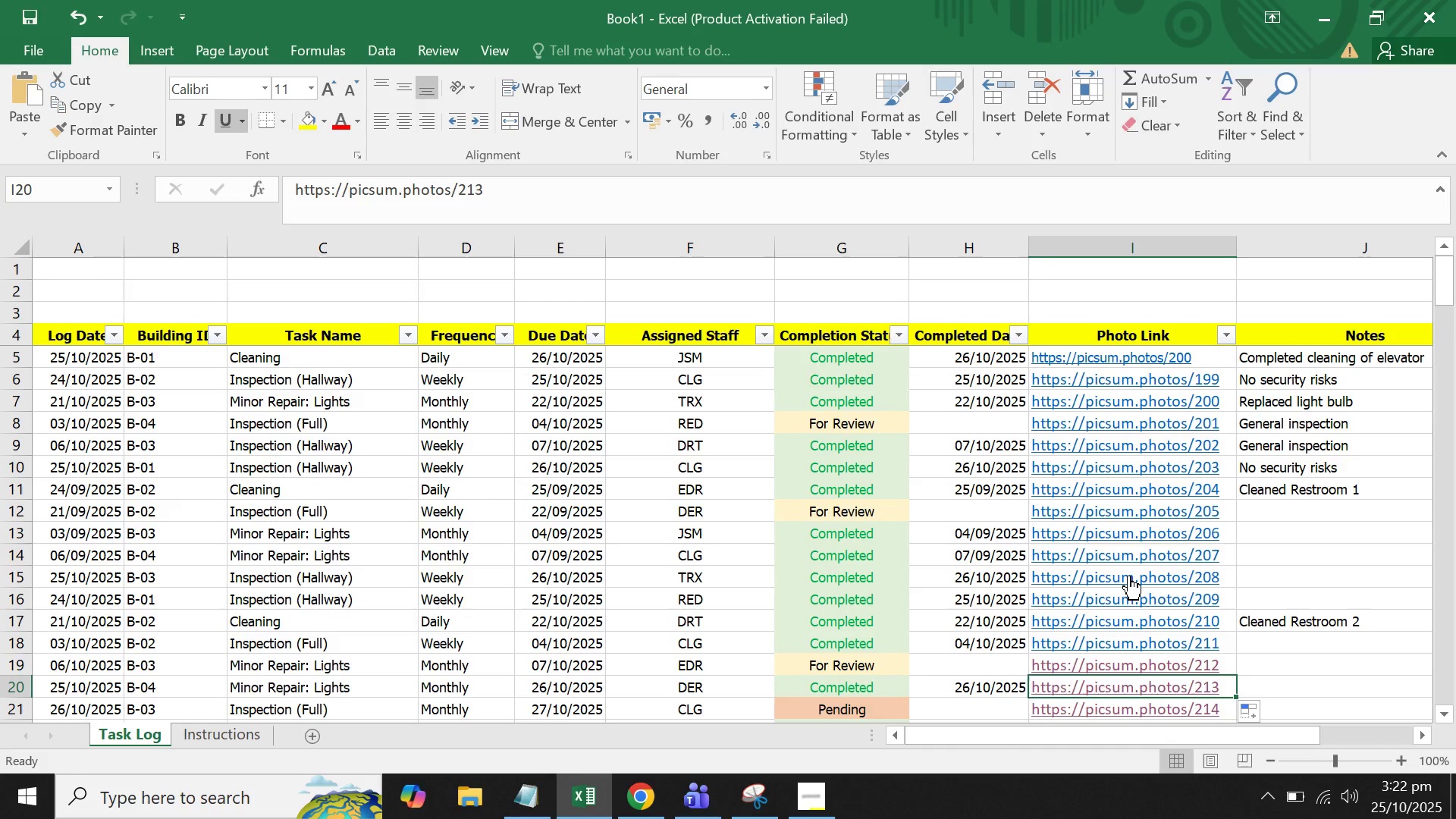 
double_click([1135, 551])
 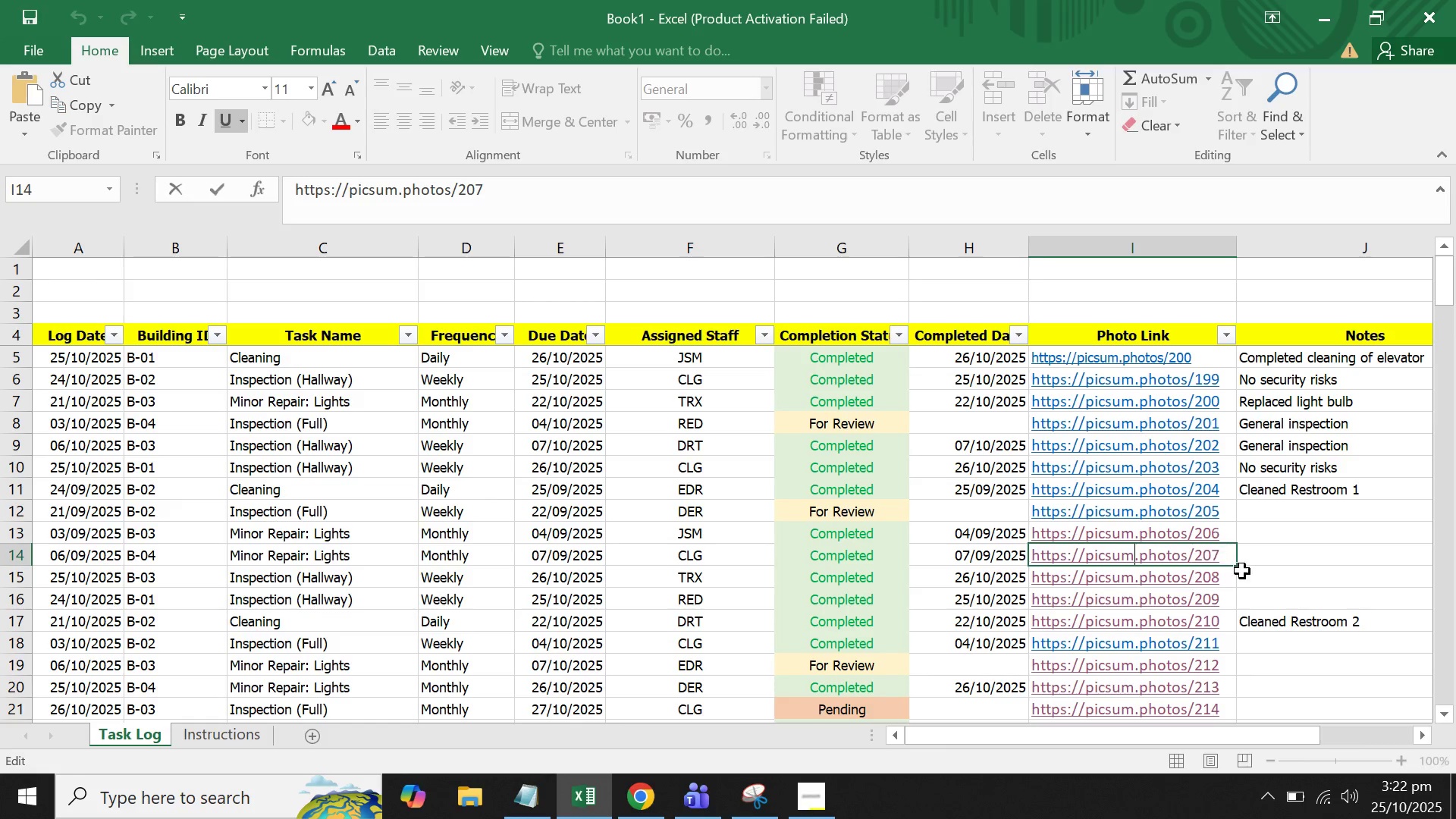 
left_click([1261, 580])
 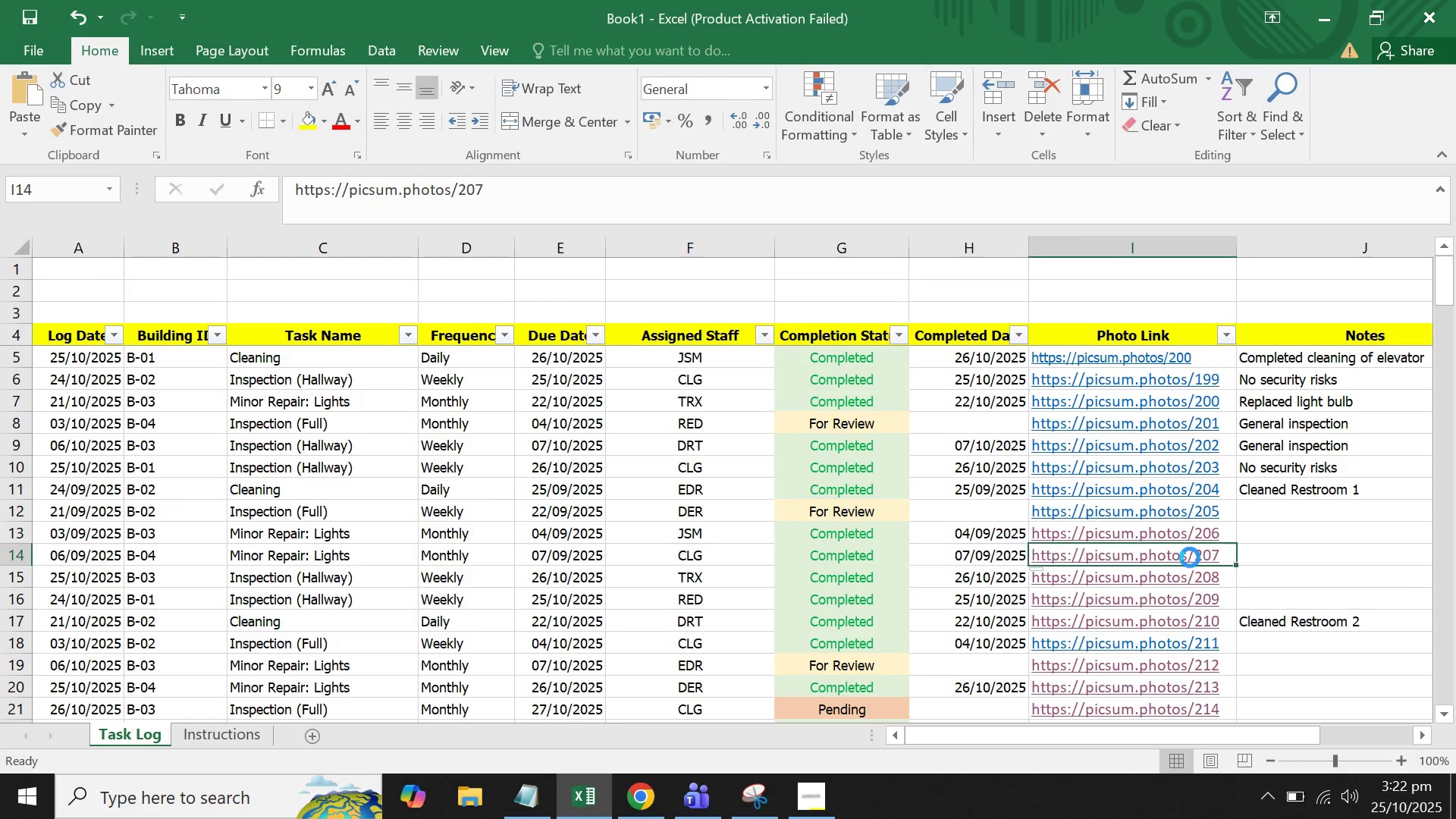 
double_click([1190, 557])
 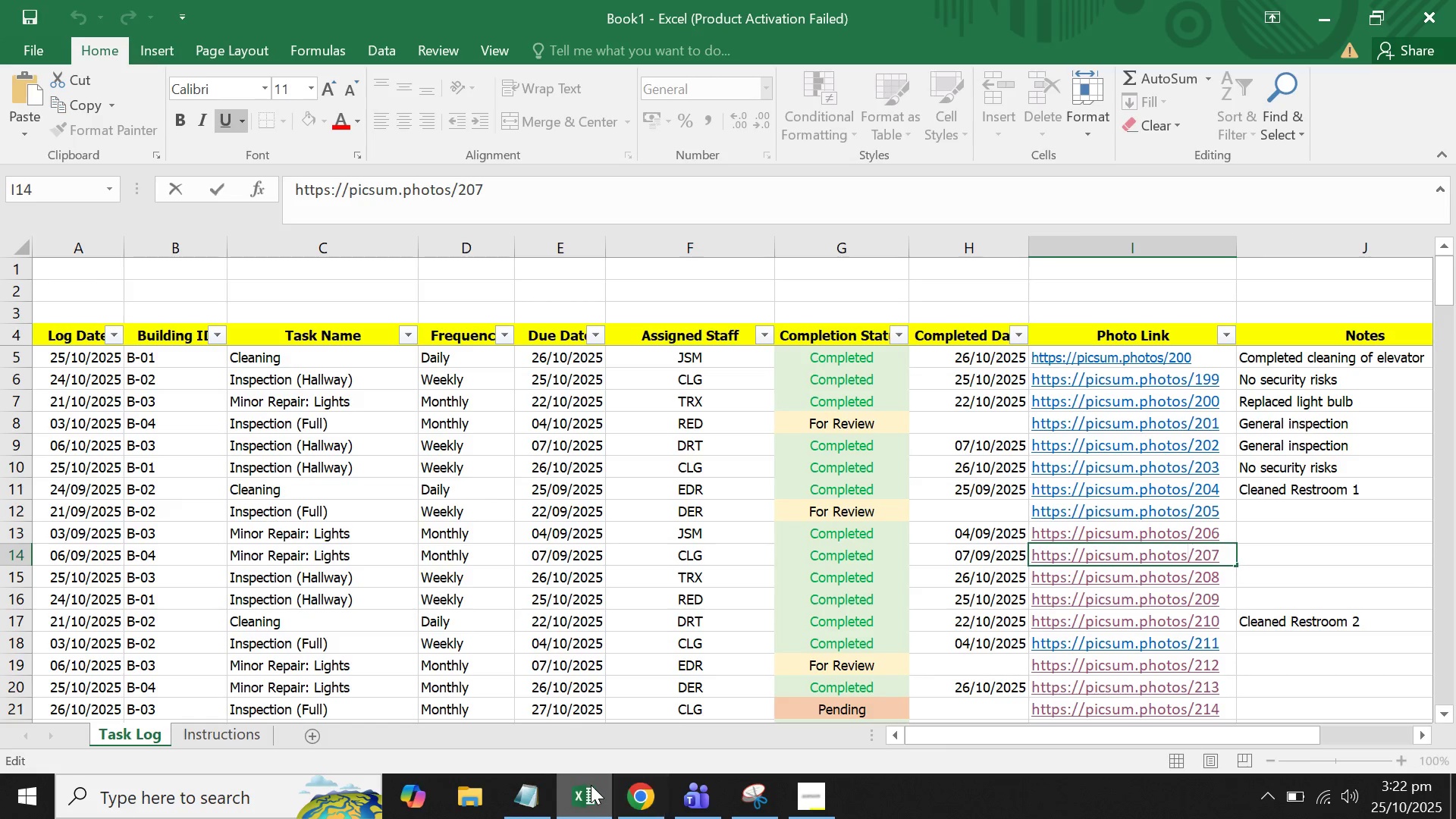 
left_click([621, 791])
 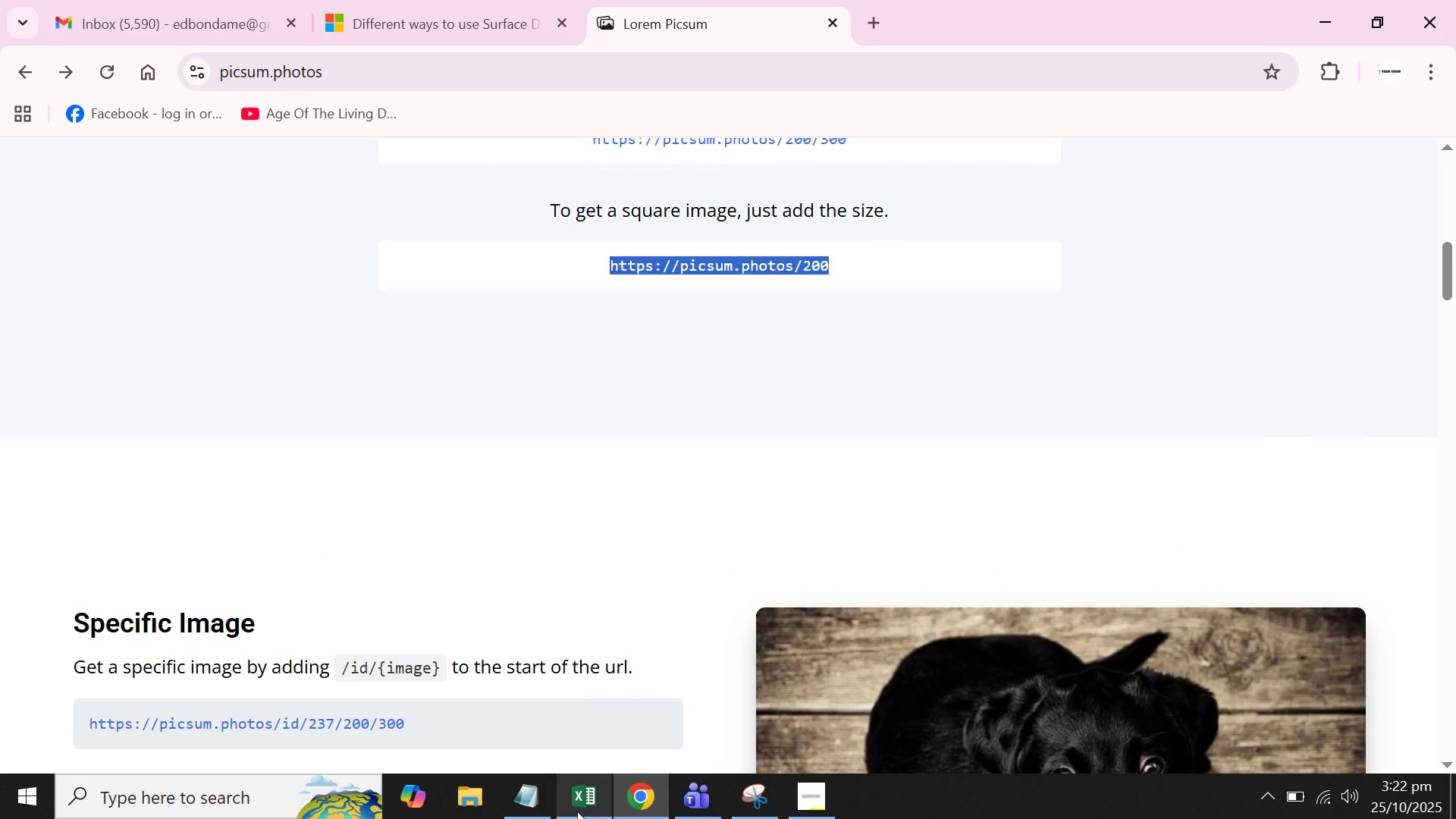 
left_click([570, 806])
 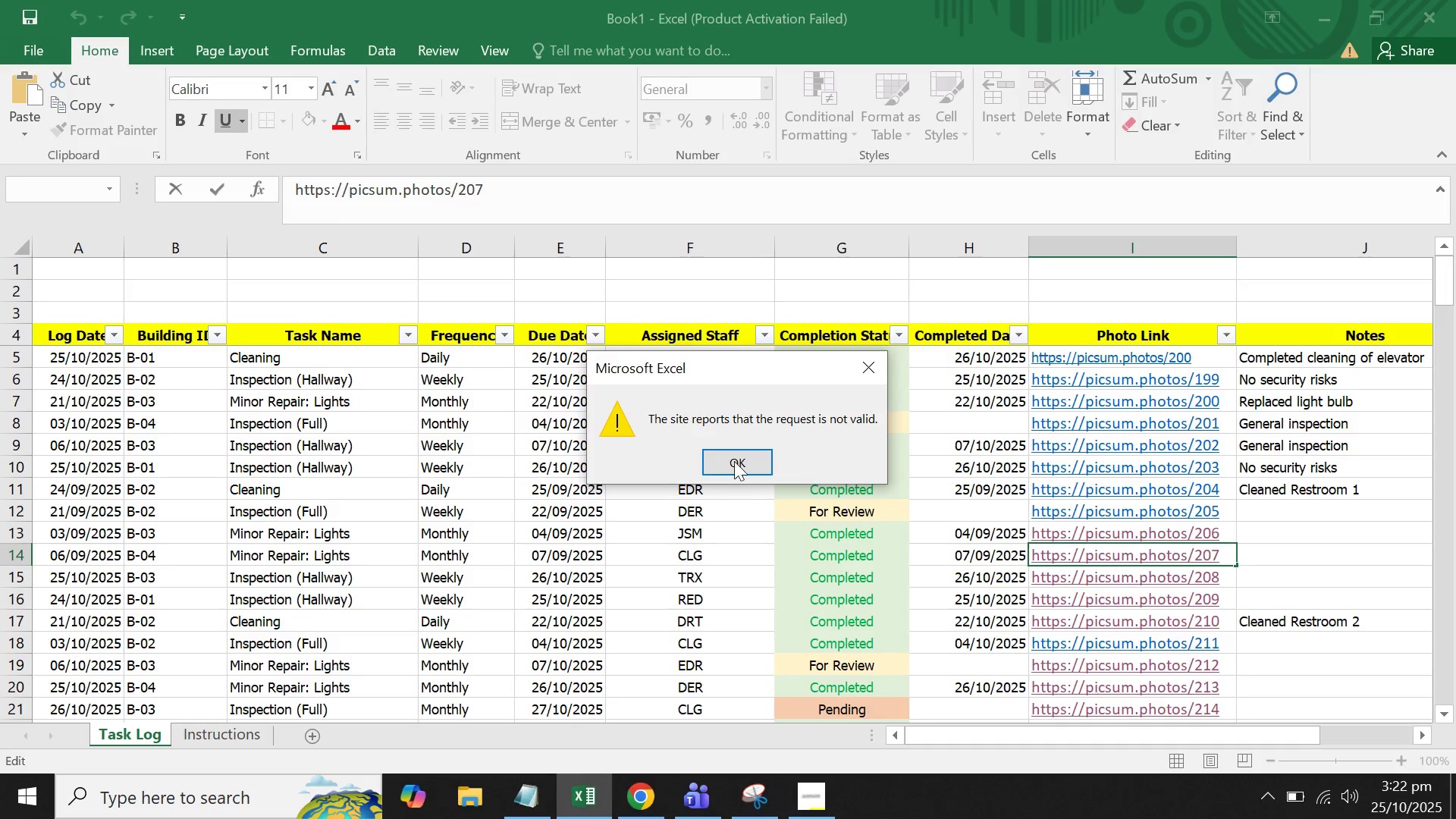 
left_click([733, 460])
 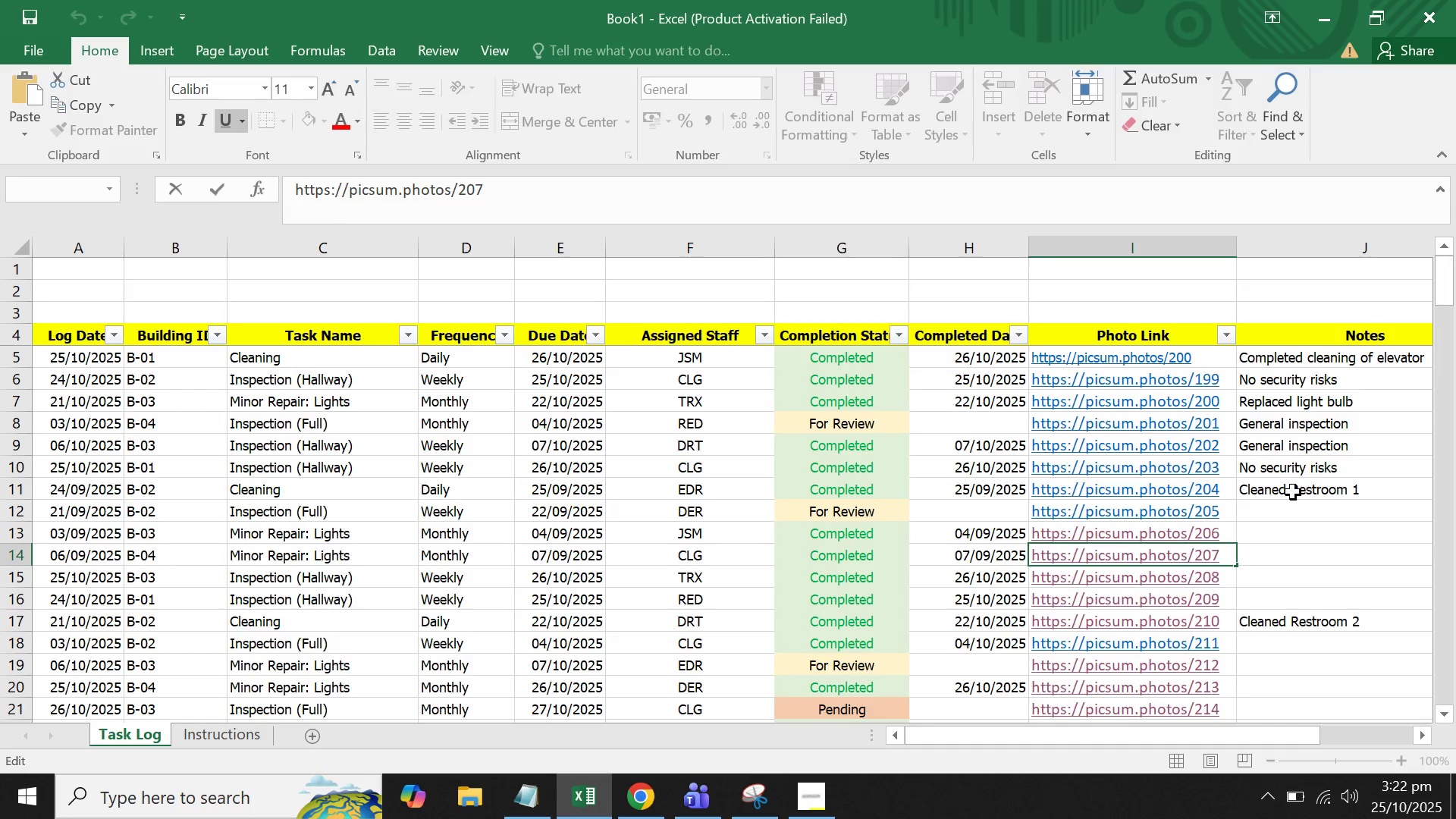 
left_click([1291, 495])
 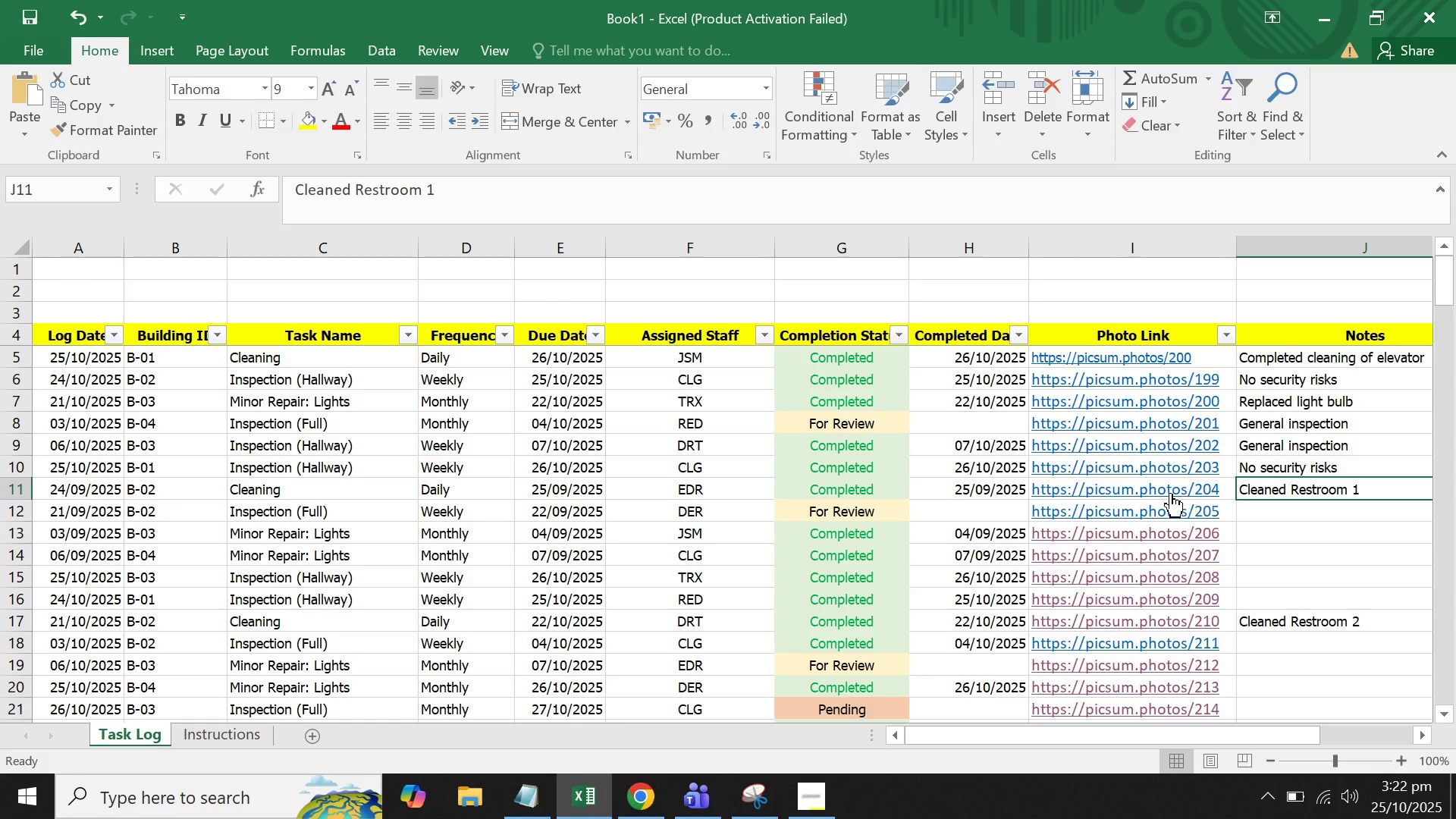 
scroll: coordinate [1170, 493], scroll_direction: up, amount: 4.0
 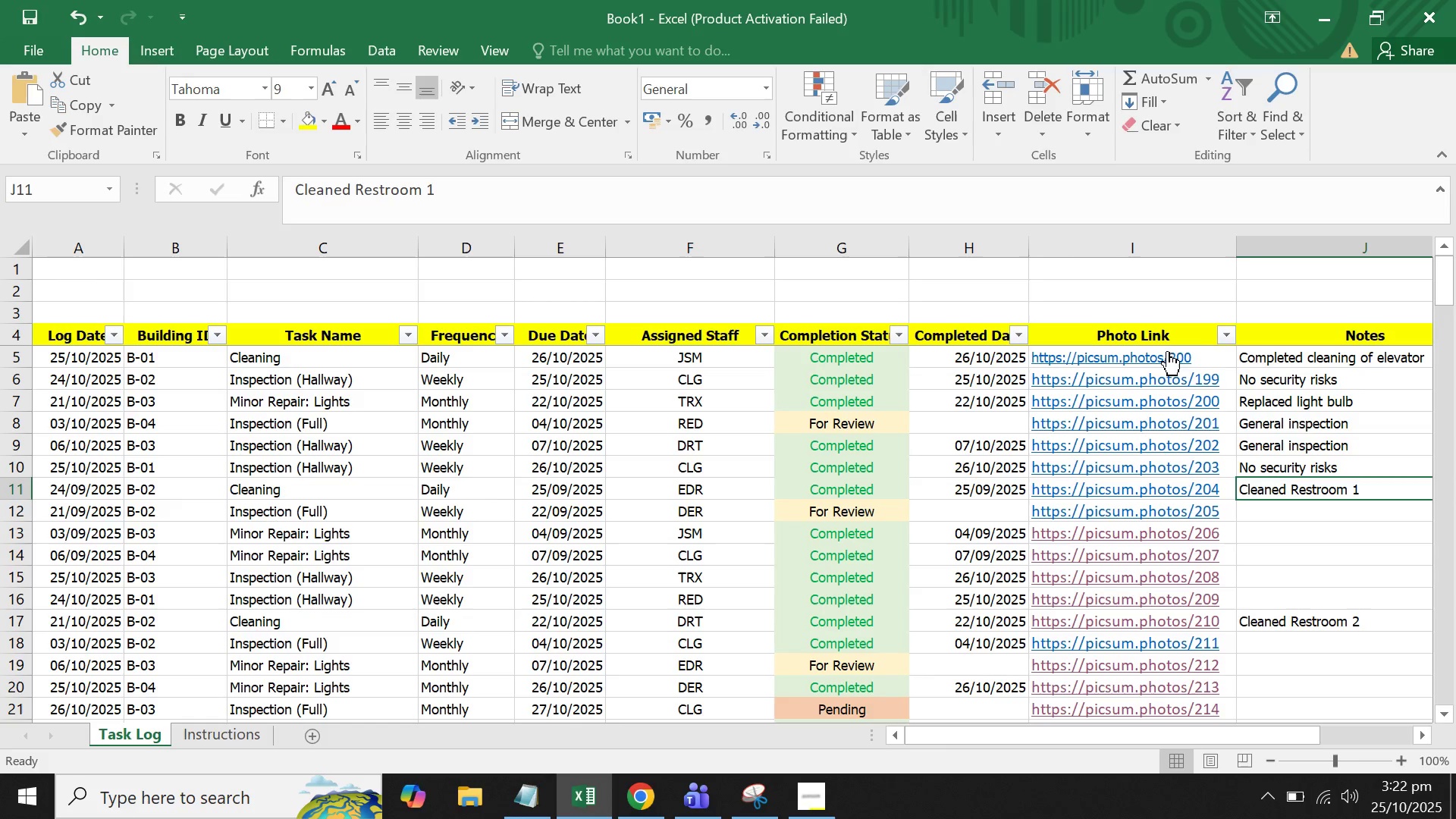 
mouse_move([1172, 387])
 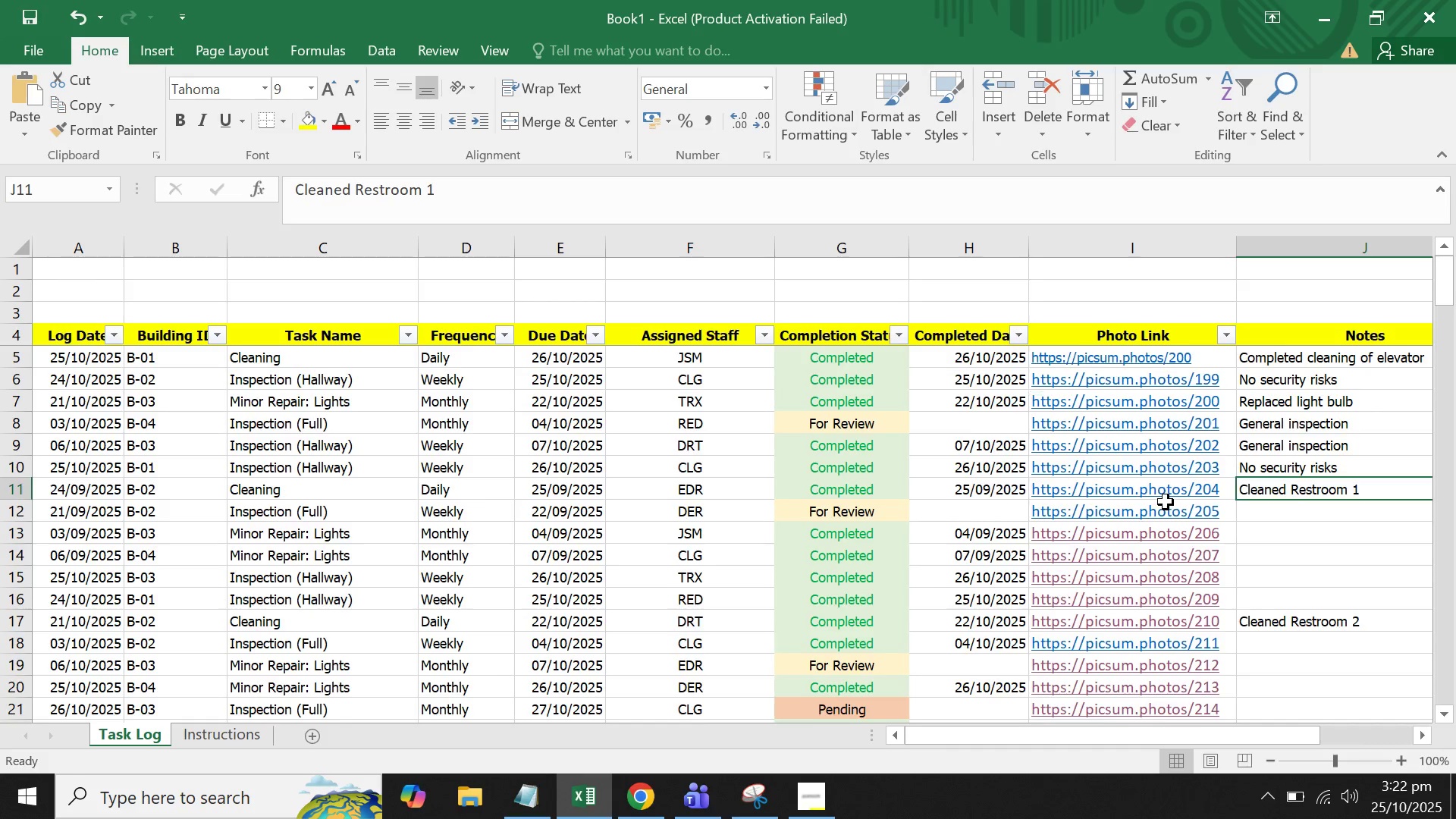 
scroll: coordinate [1166, 502], scroll_direction: down, amount: 3.0
 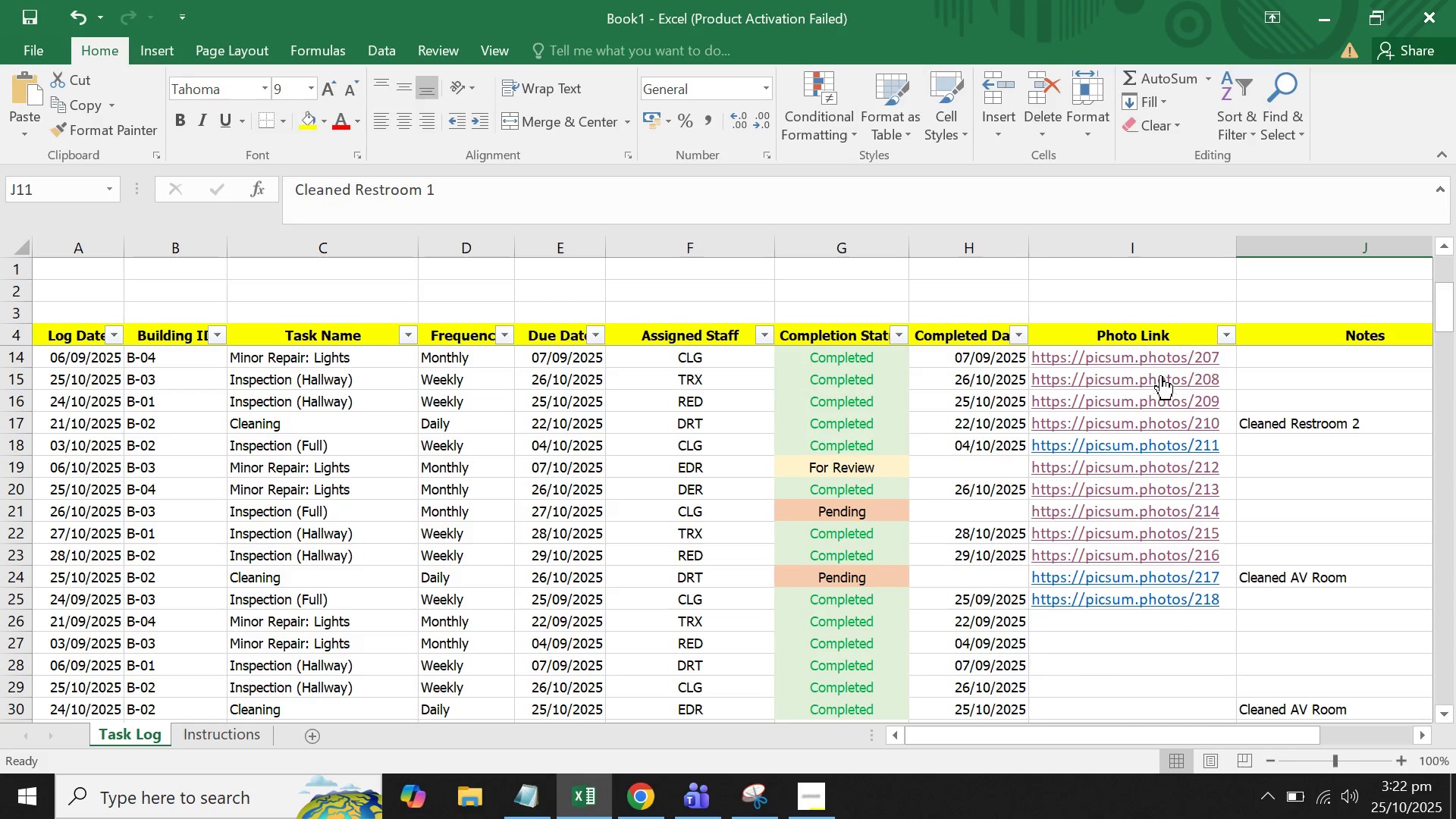 
mouse_move([1153, 375])
 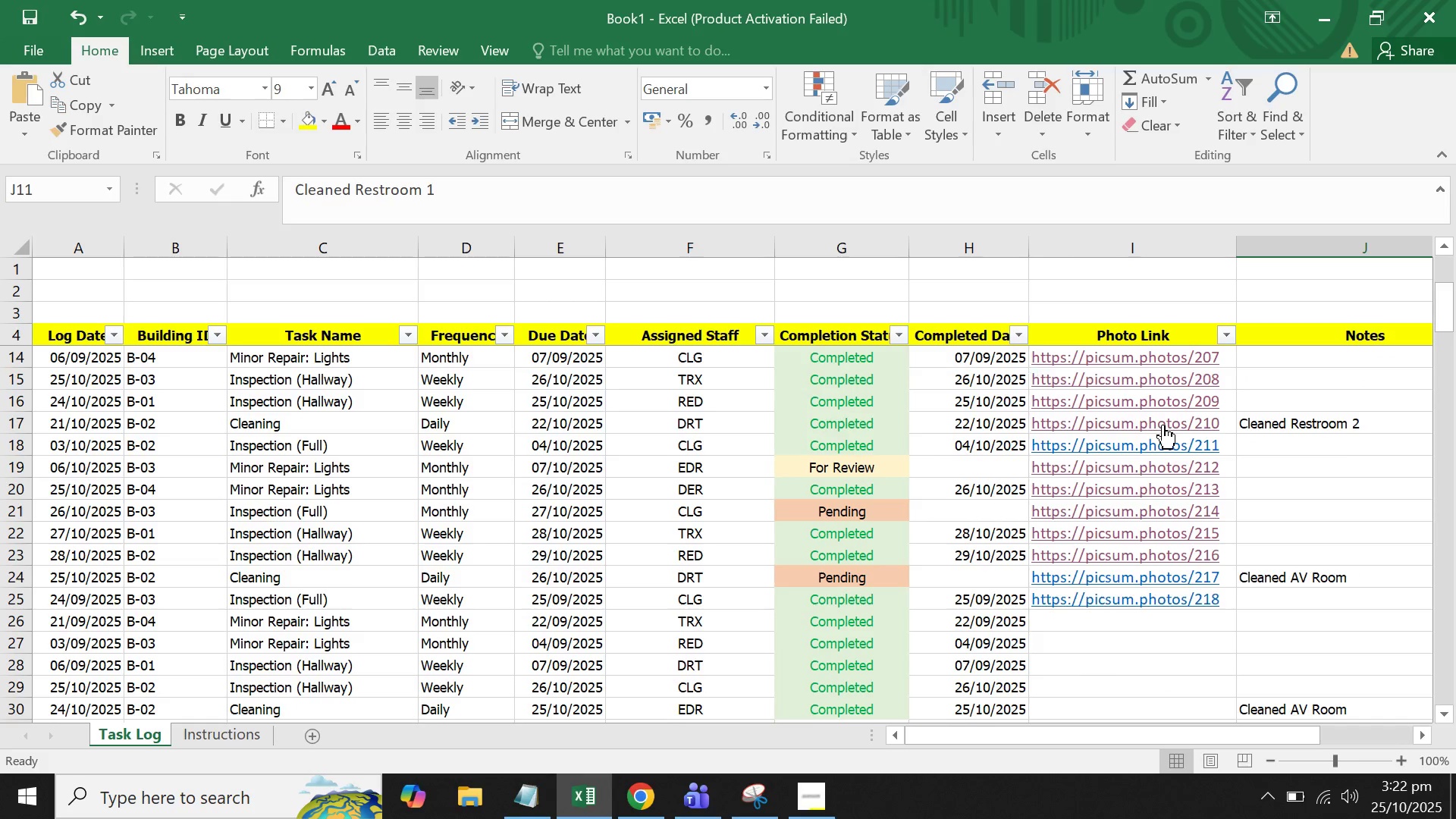 
scroll: coordinate [1165, 424], scroll_direction: up, amount: 2.0
 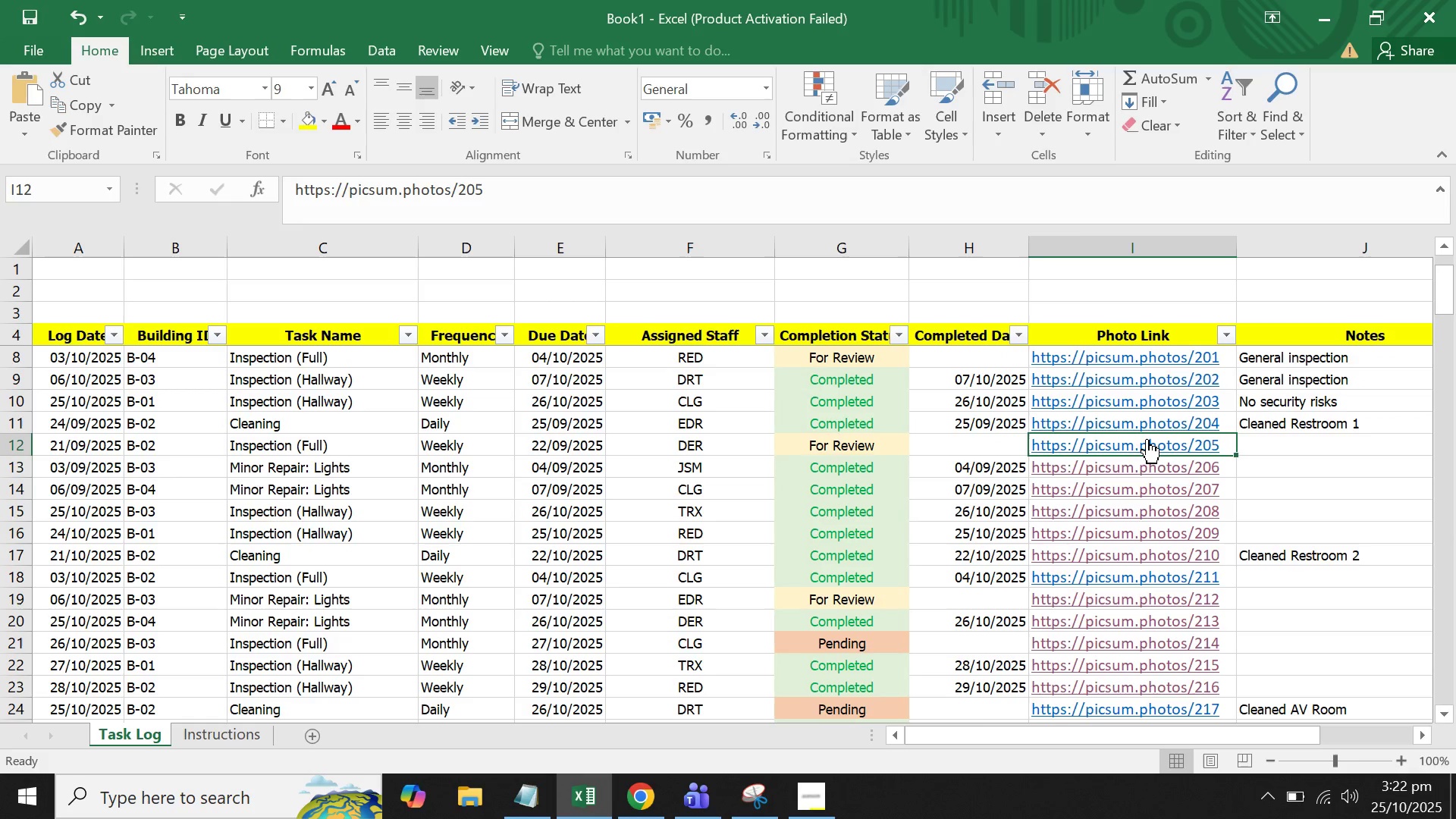 
left_click([1147, 439])
 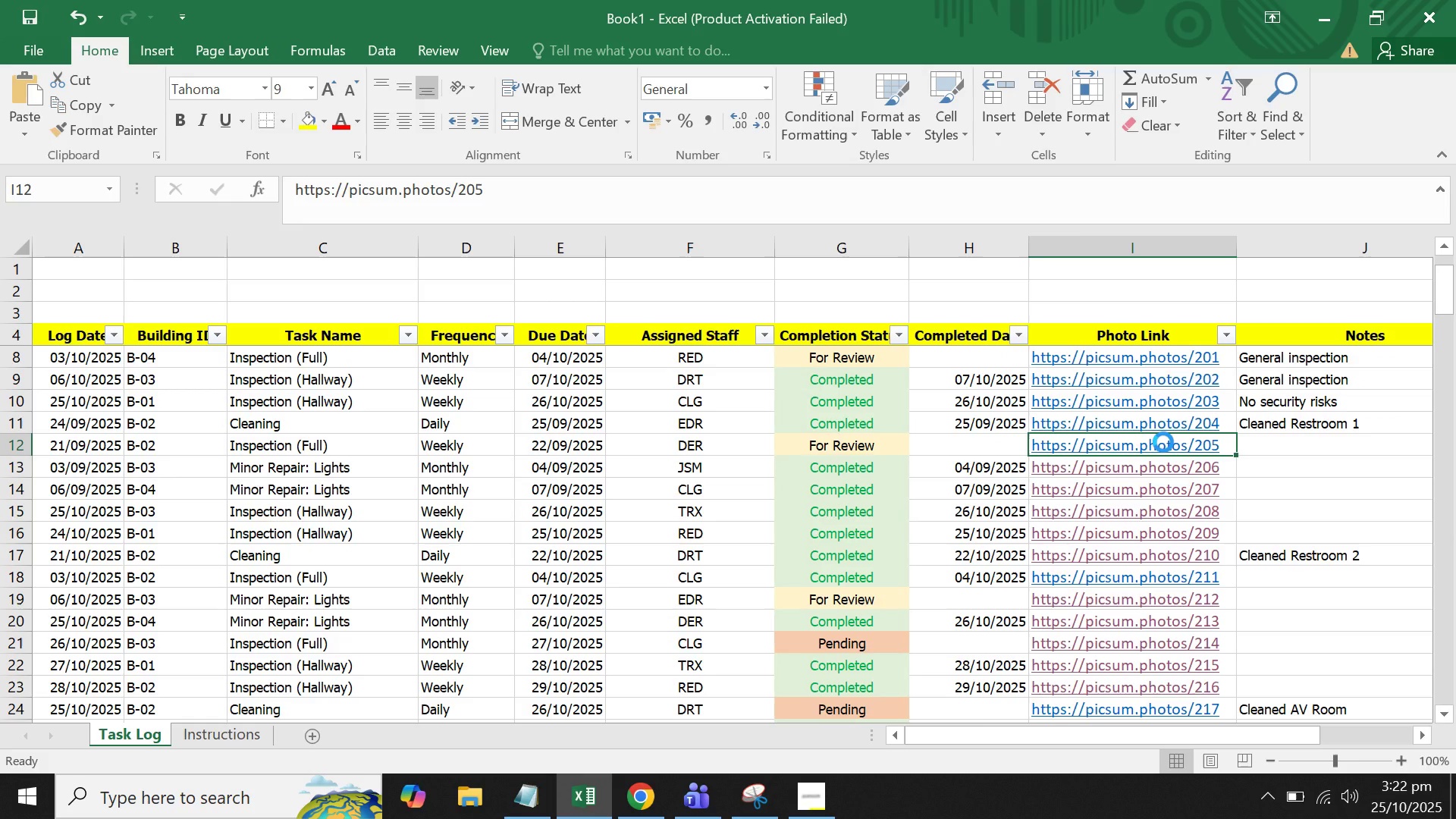 
scroll: coordinate [1163, 442], scroll_direction: down, amount: 4.0
 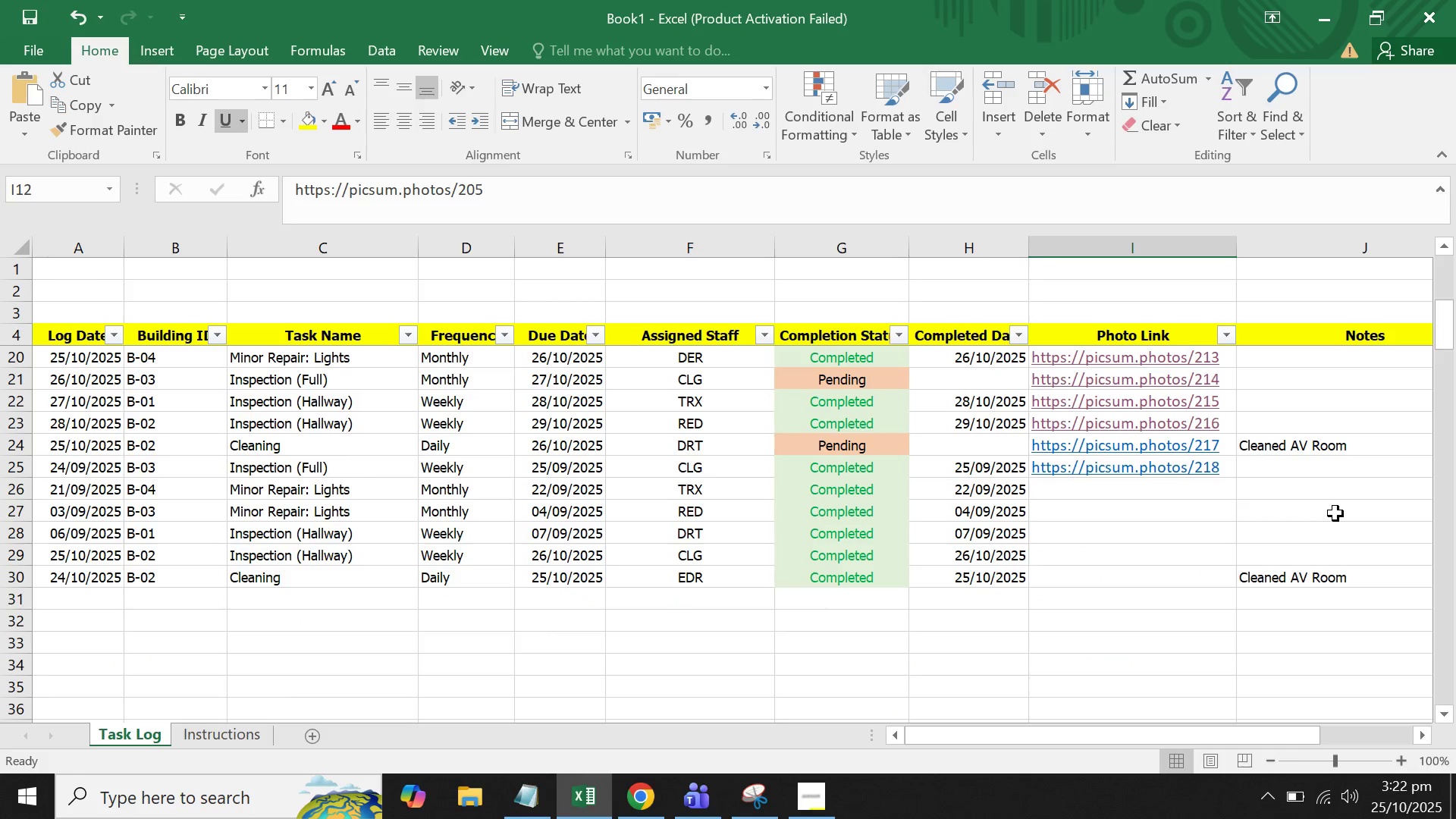 
scroll: coordinate [1298, 512], scroll_direction: up, amount: 6.0
 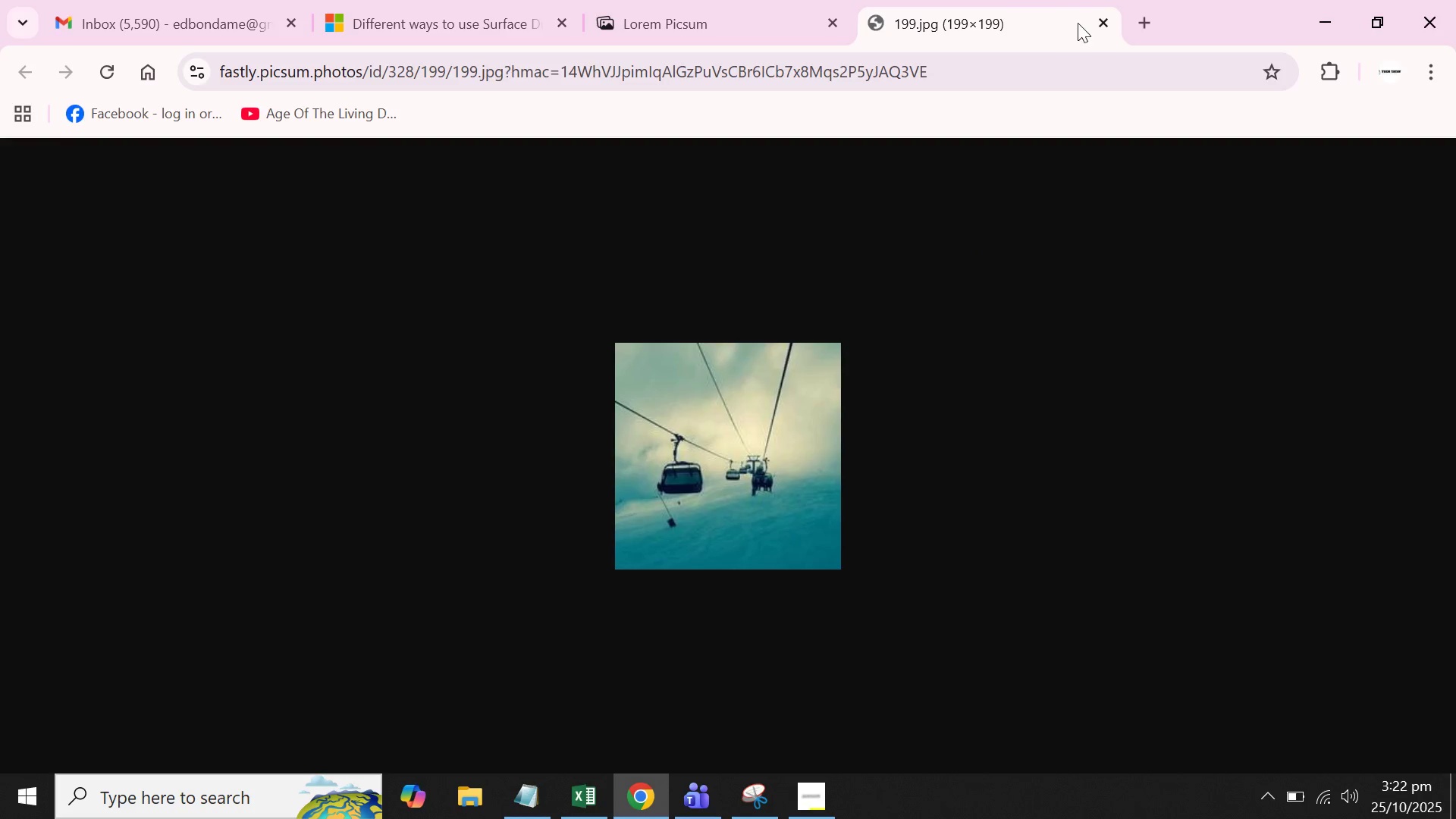 
left_click([1109, 23])
 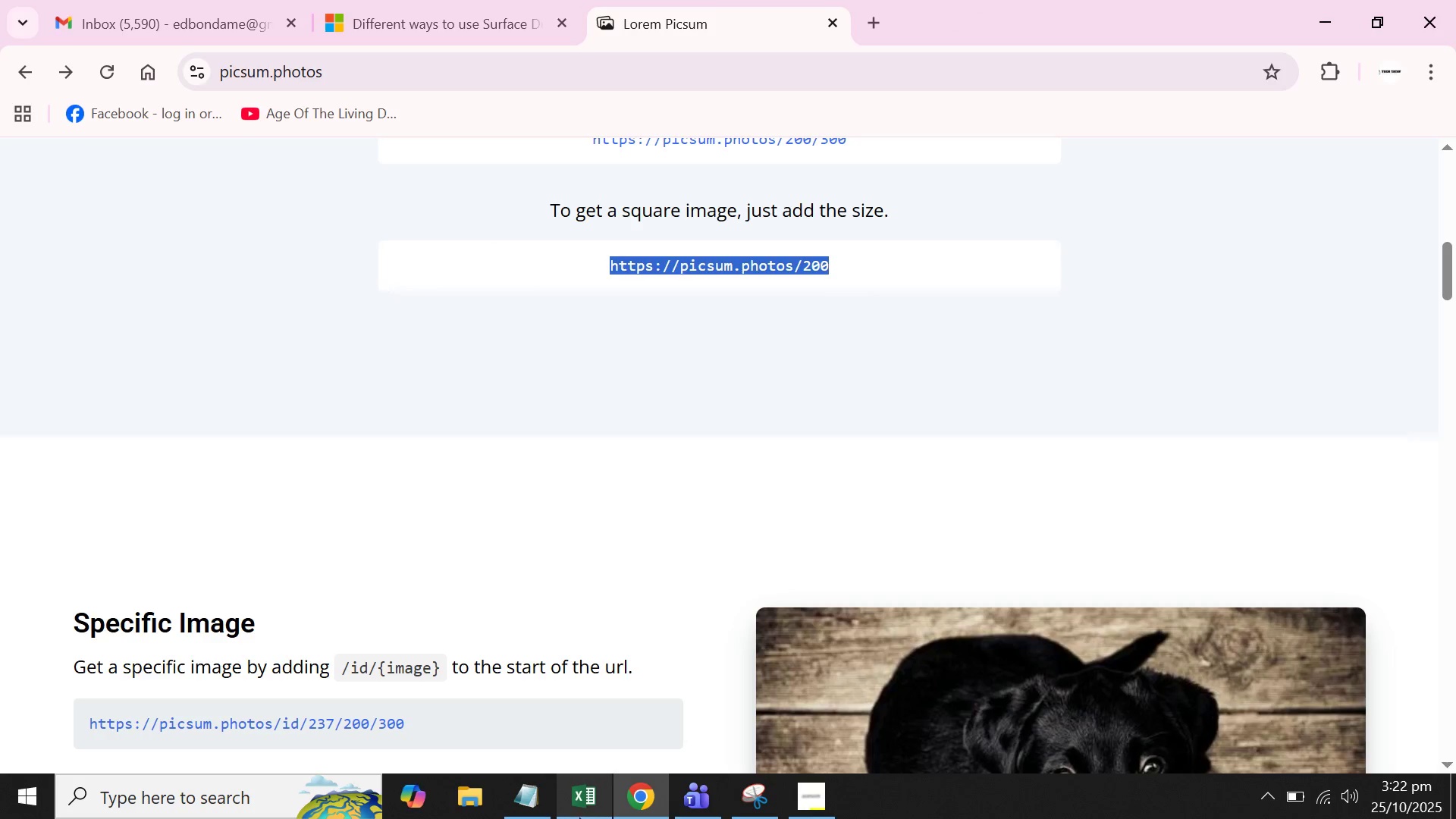 
left_click([588, 808])
 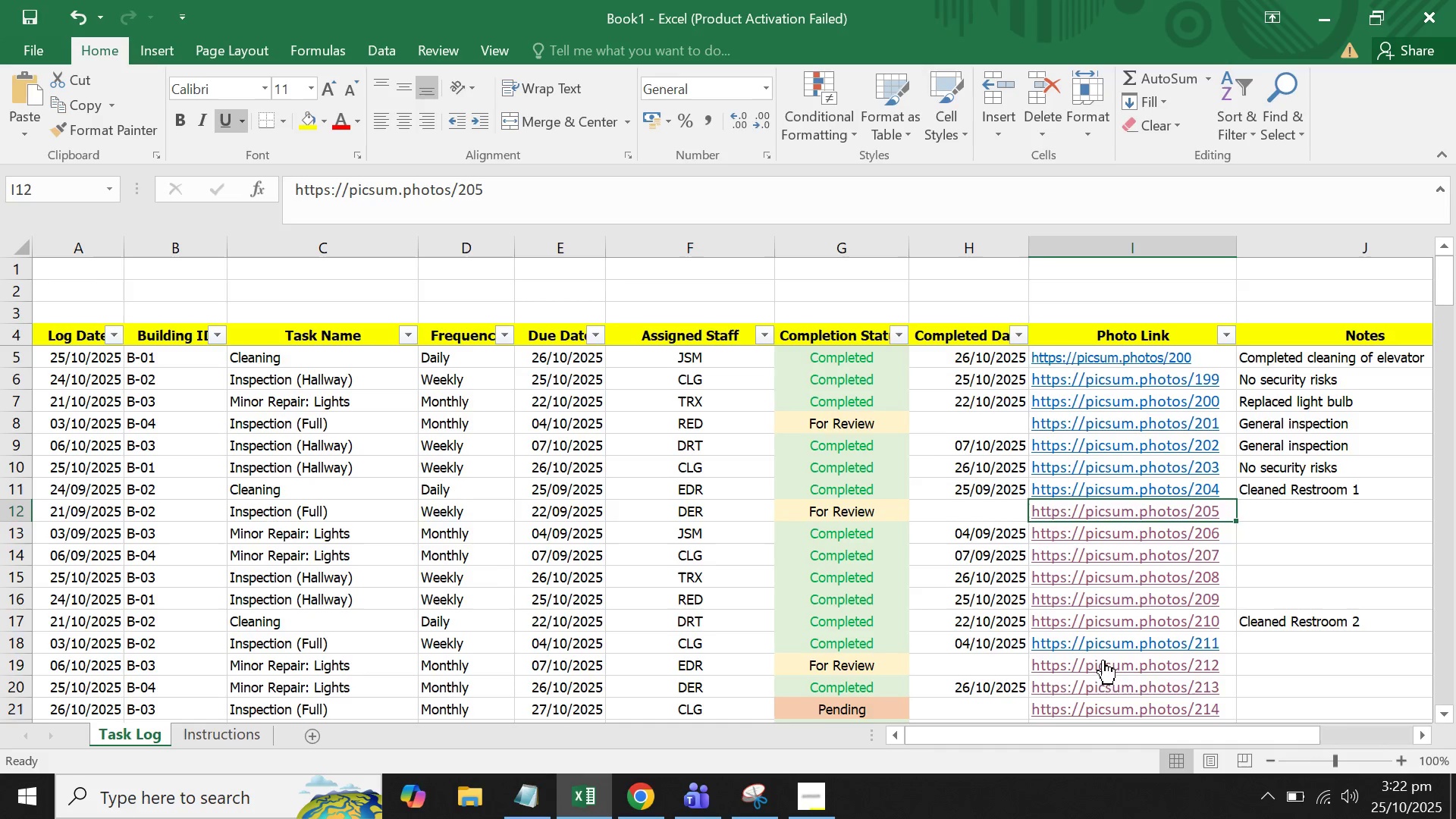 
scroll: coordinate [1112, 638], scroll_direction: down, amount: 1.0
 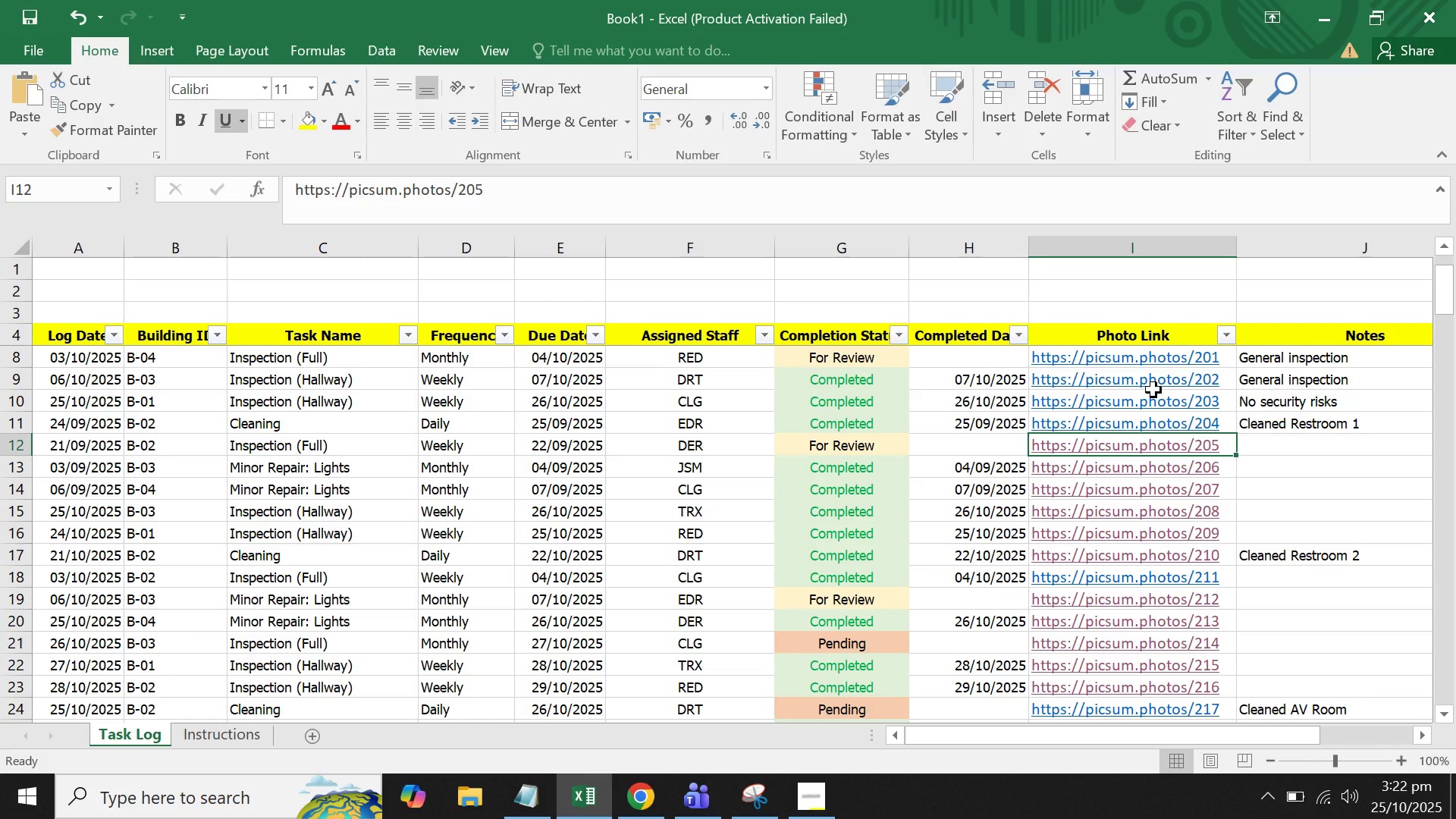 
left_click_drag(start_coordinate=[1153, 390], to_coordinate=[1149, 639])
 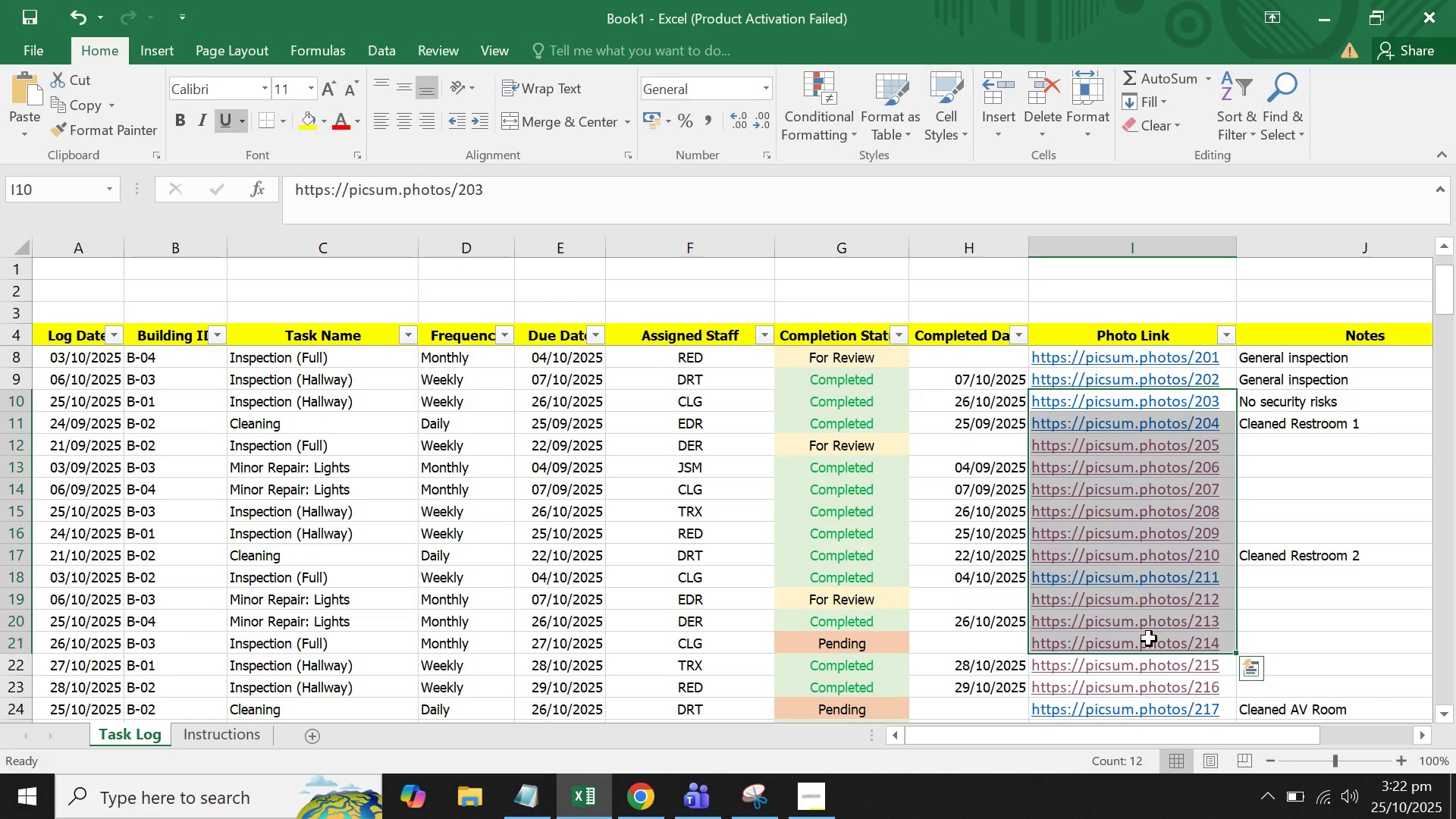 
hold_key(key=ControlLeft, duration=0.32)
 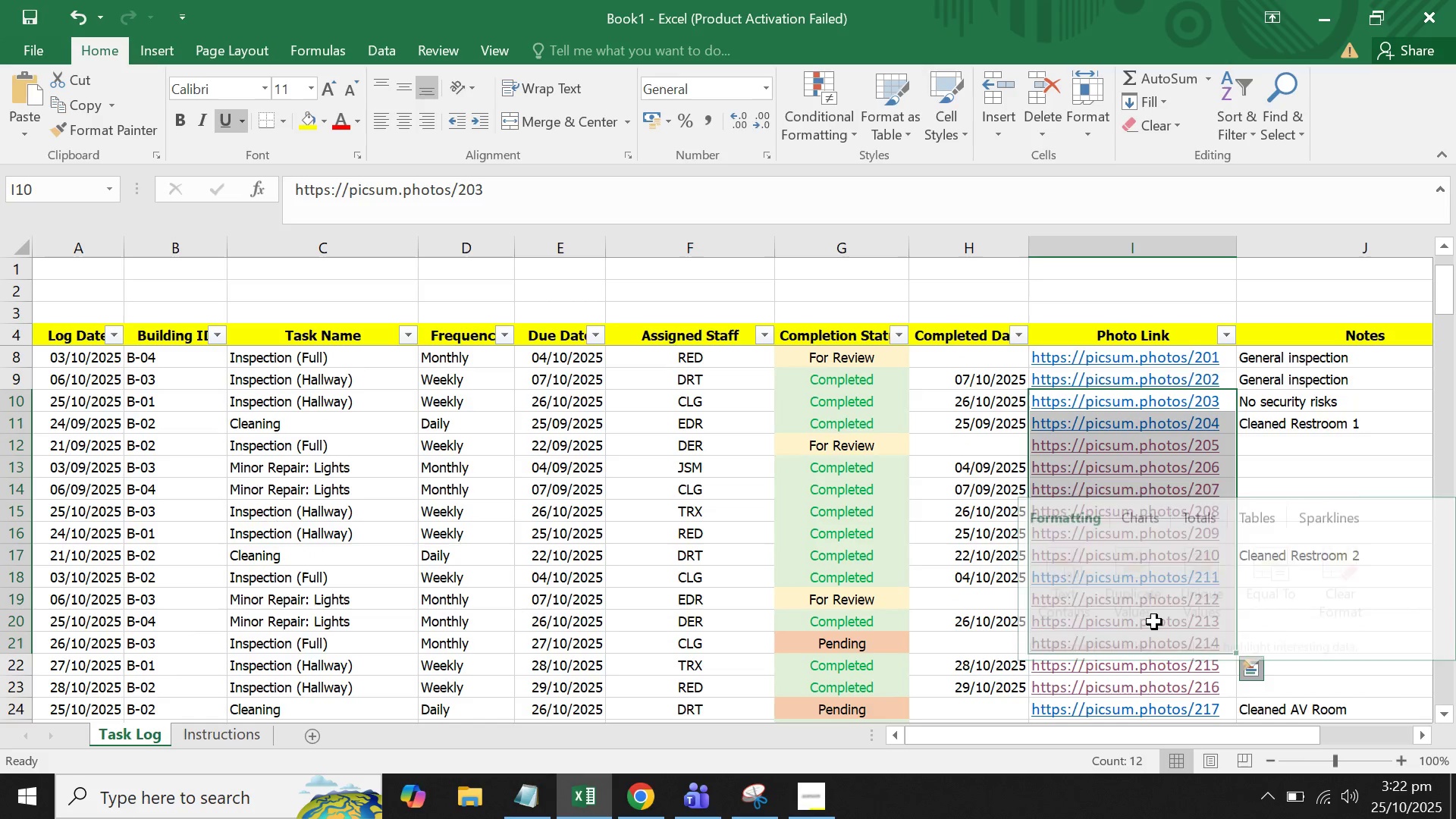 
scroll: coordinate [1154, 622], scroll_direction: down, amount: 2.0
 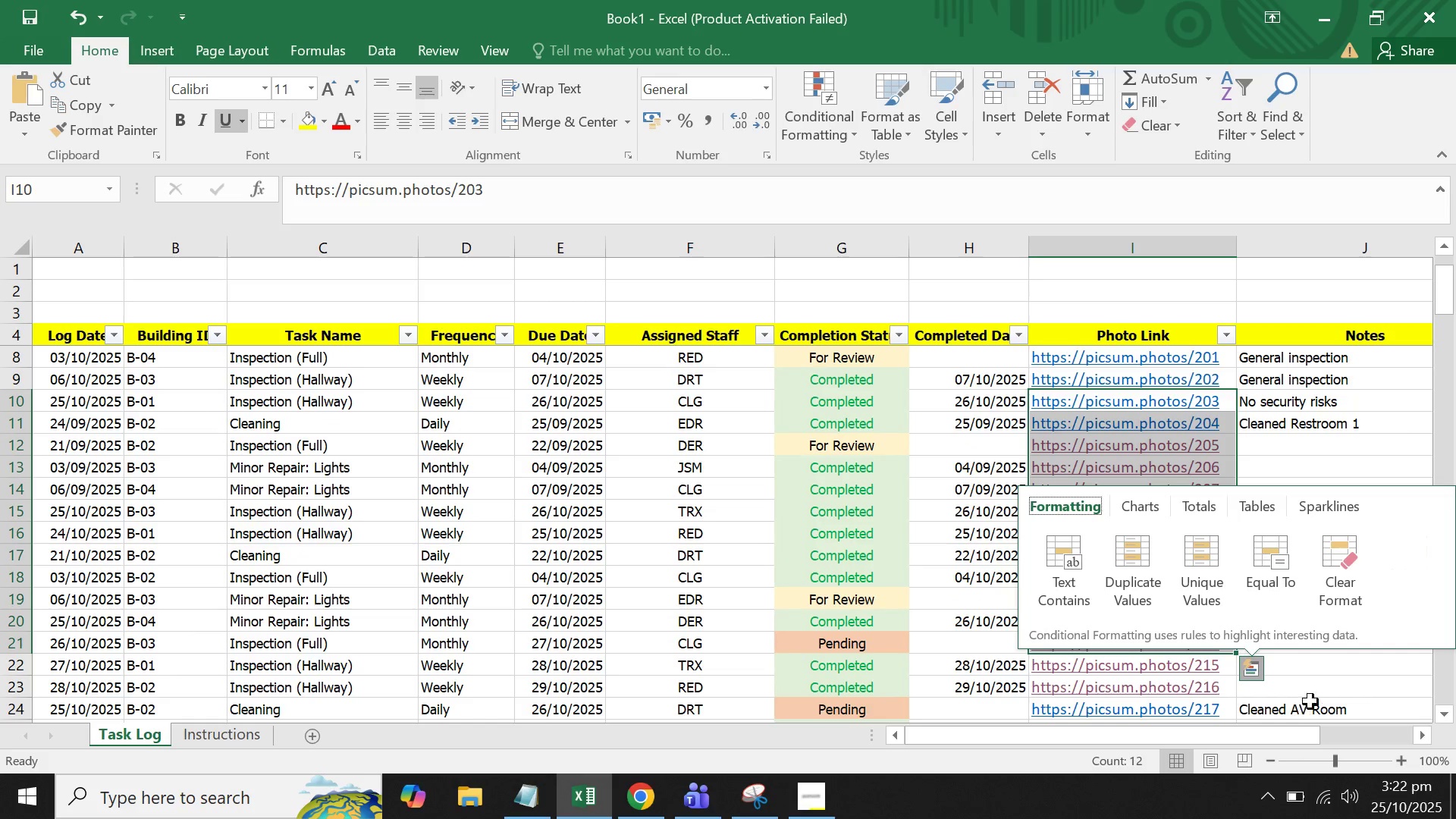 
left_click([1317, 695])
 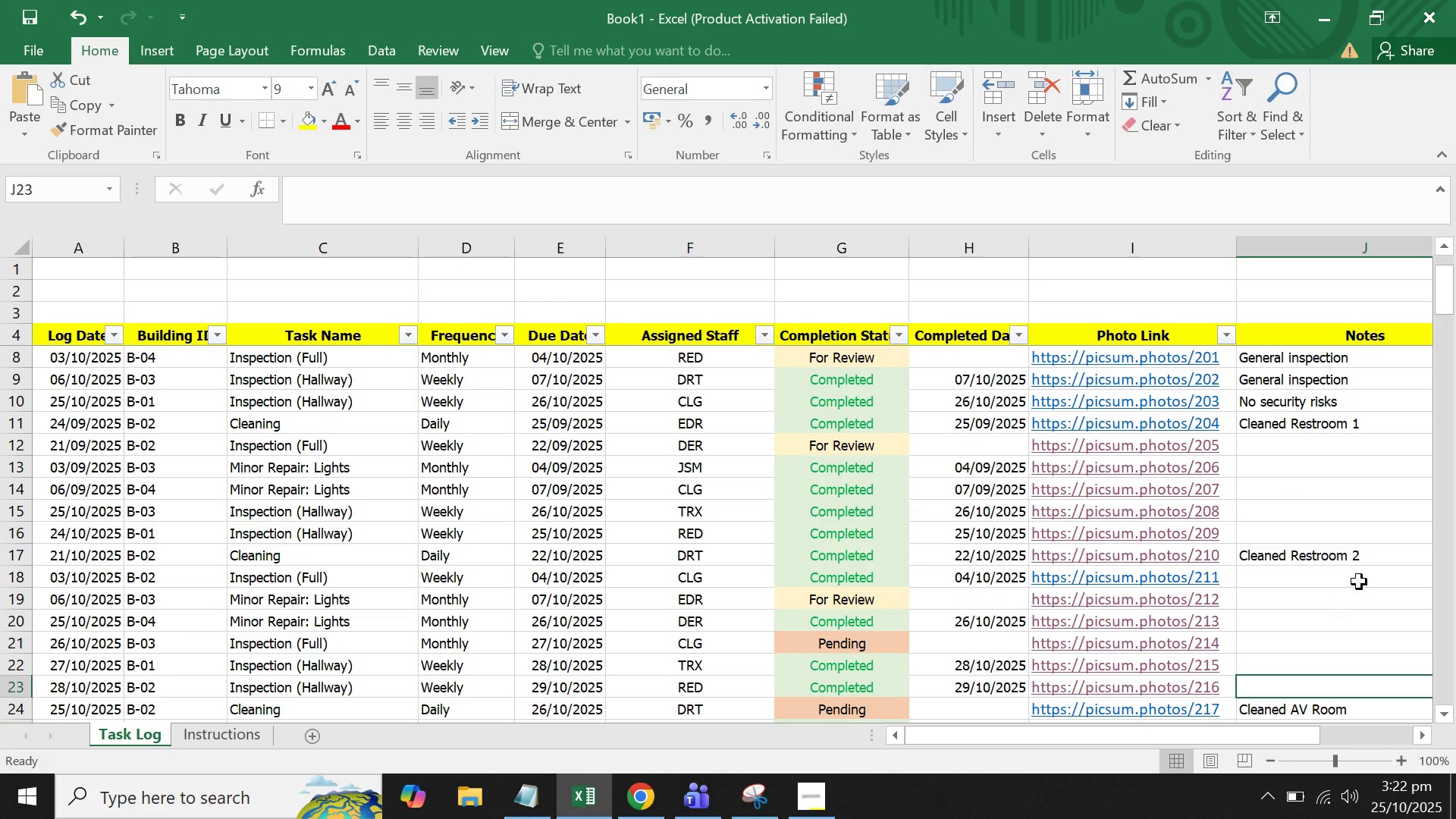 
left_click([1359, 582])
 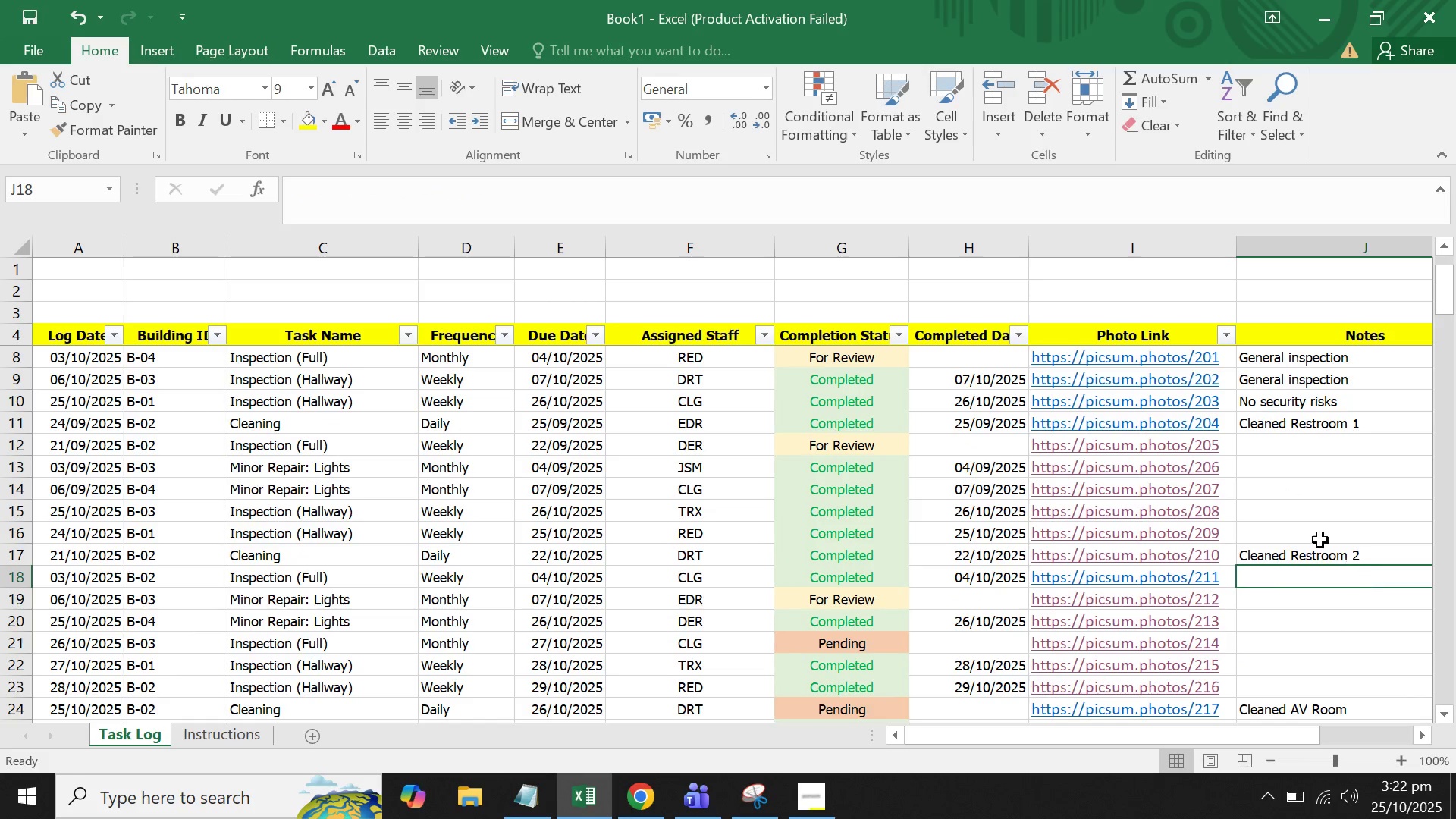 
scroll: coordinate [1320, 540], scroll_direction: down, amount: 3.0
 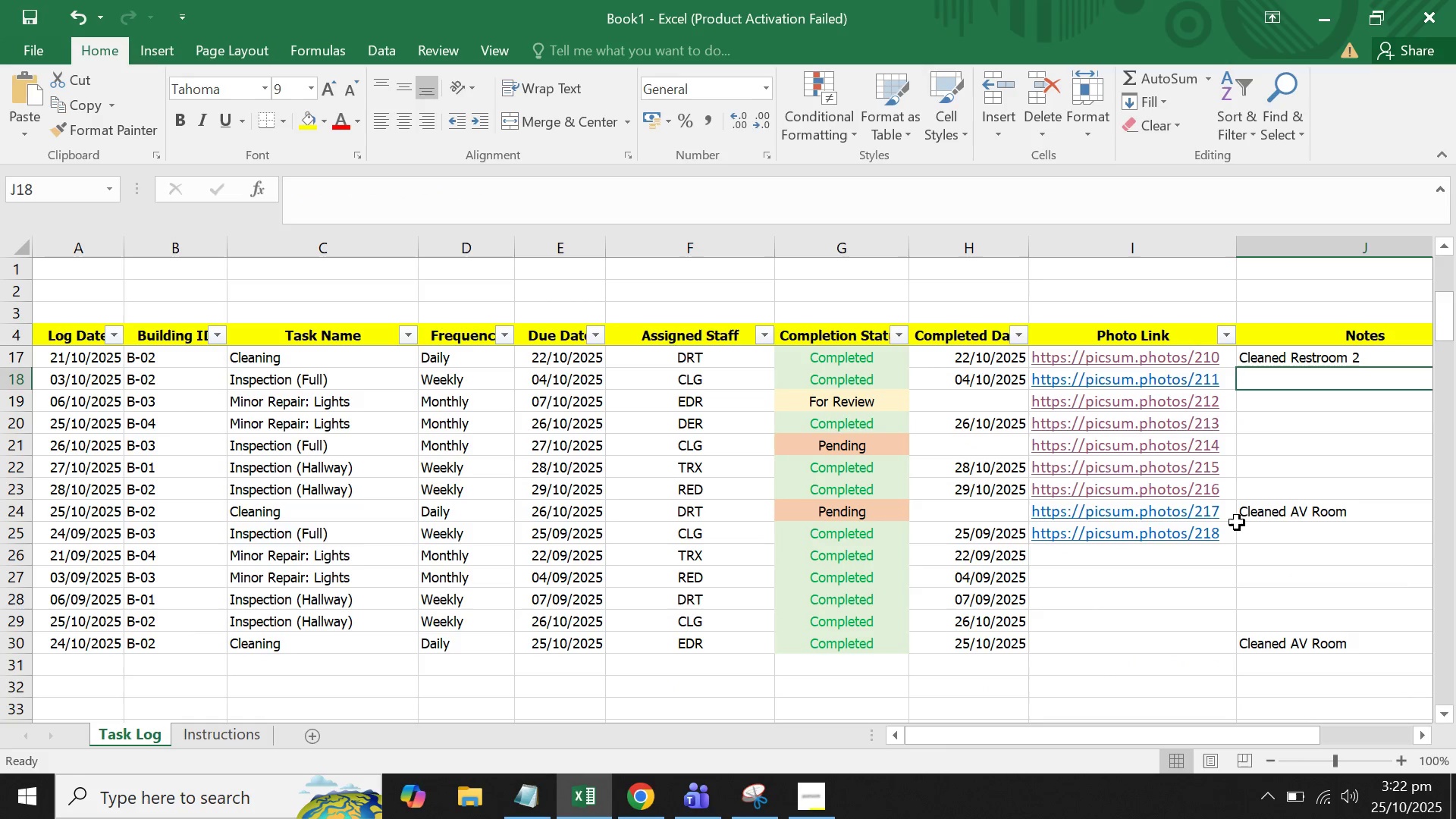 
left_click([1235, 526])
 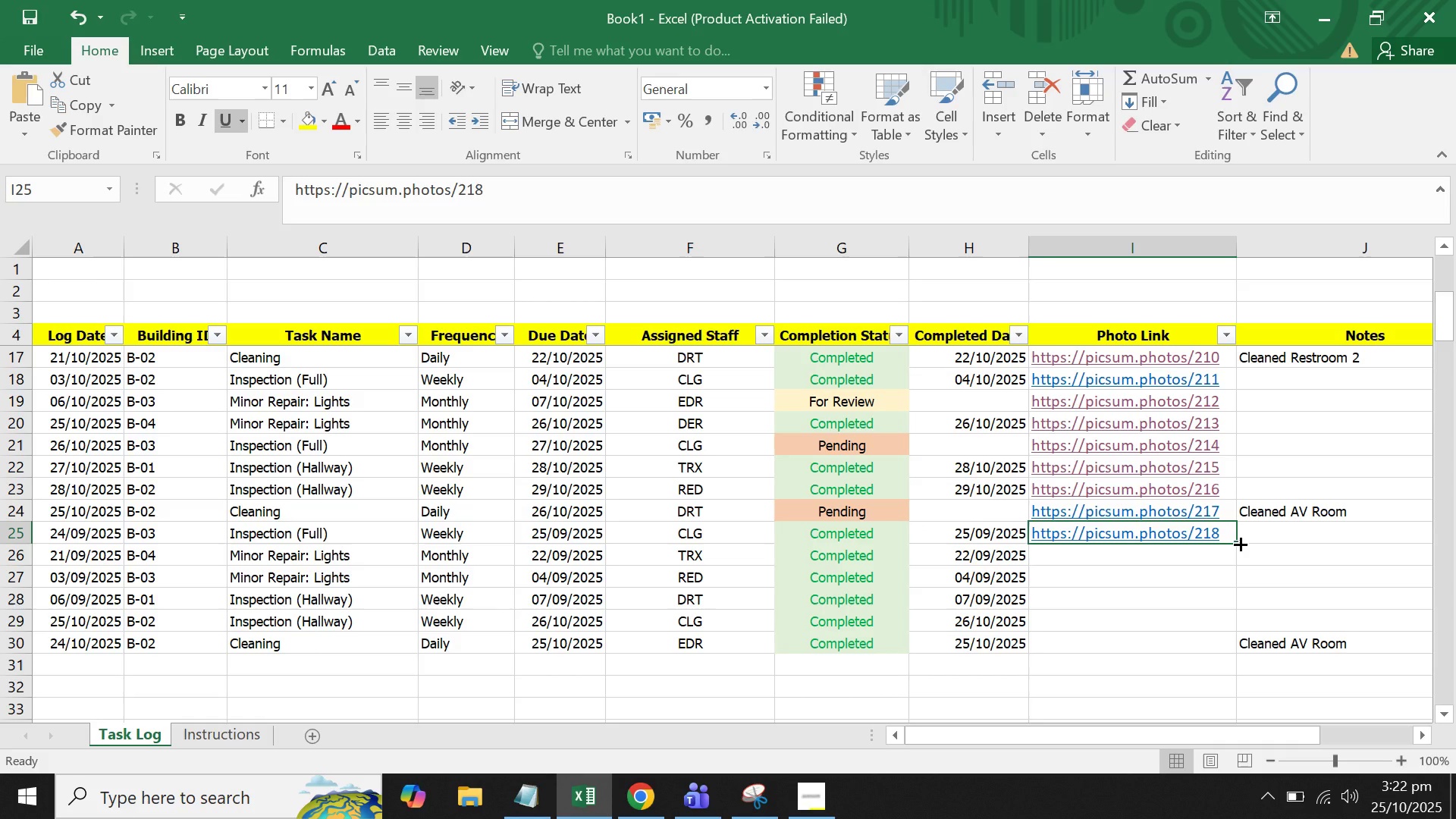 
left_click_drag(start_coordinate=[1239, 543], to_coordinate=[1232, 651])
 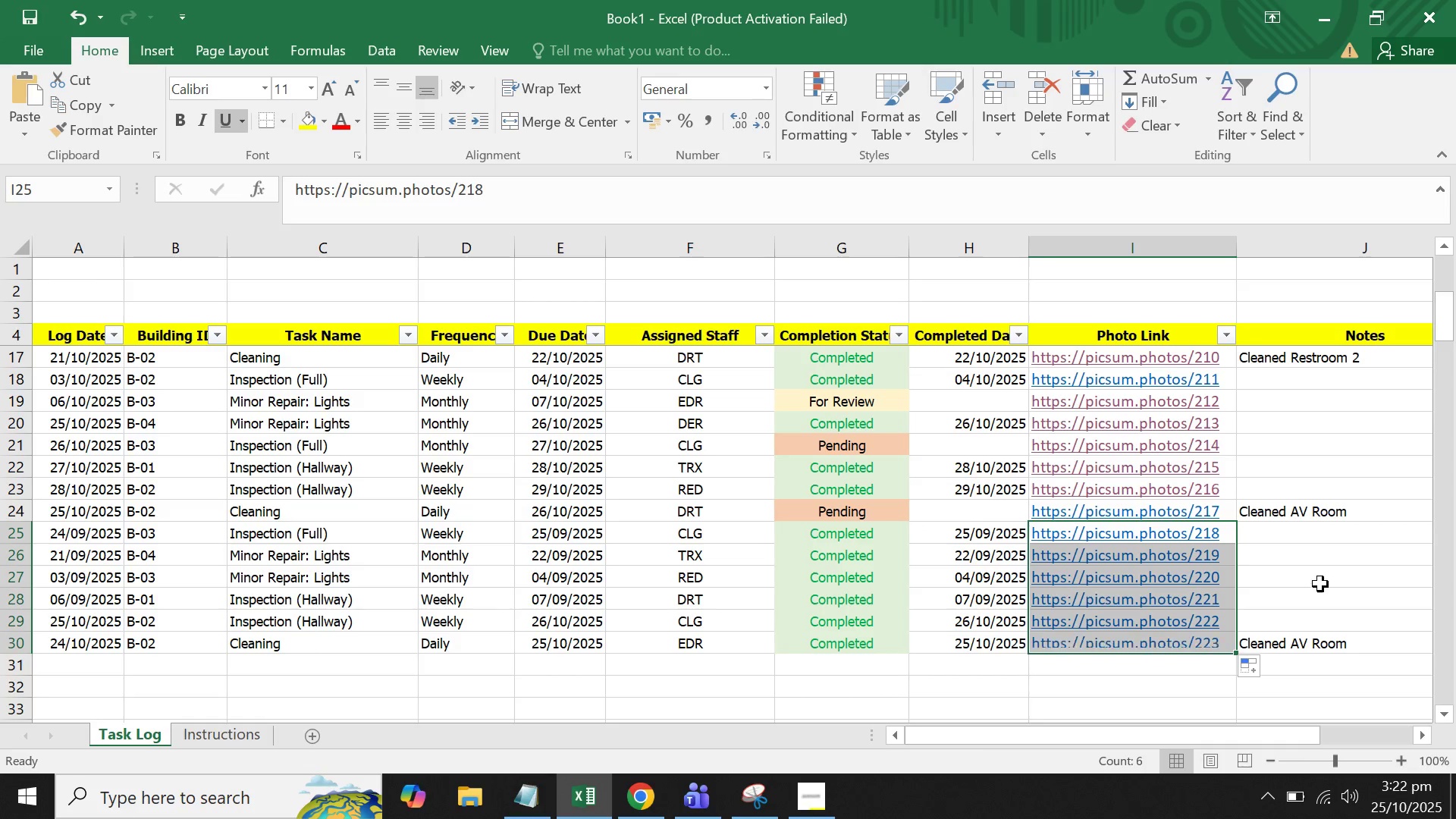 
left_click([1320, 584])
 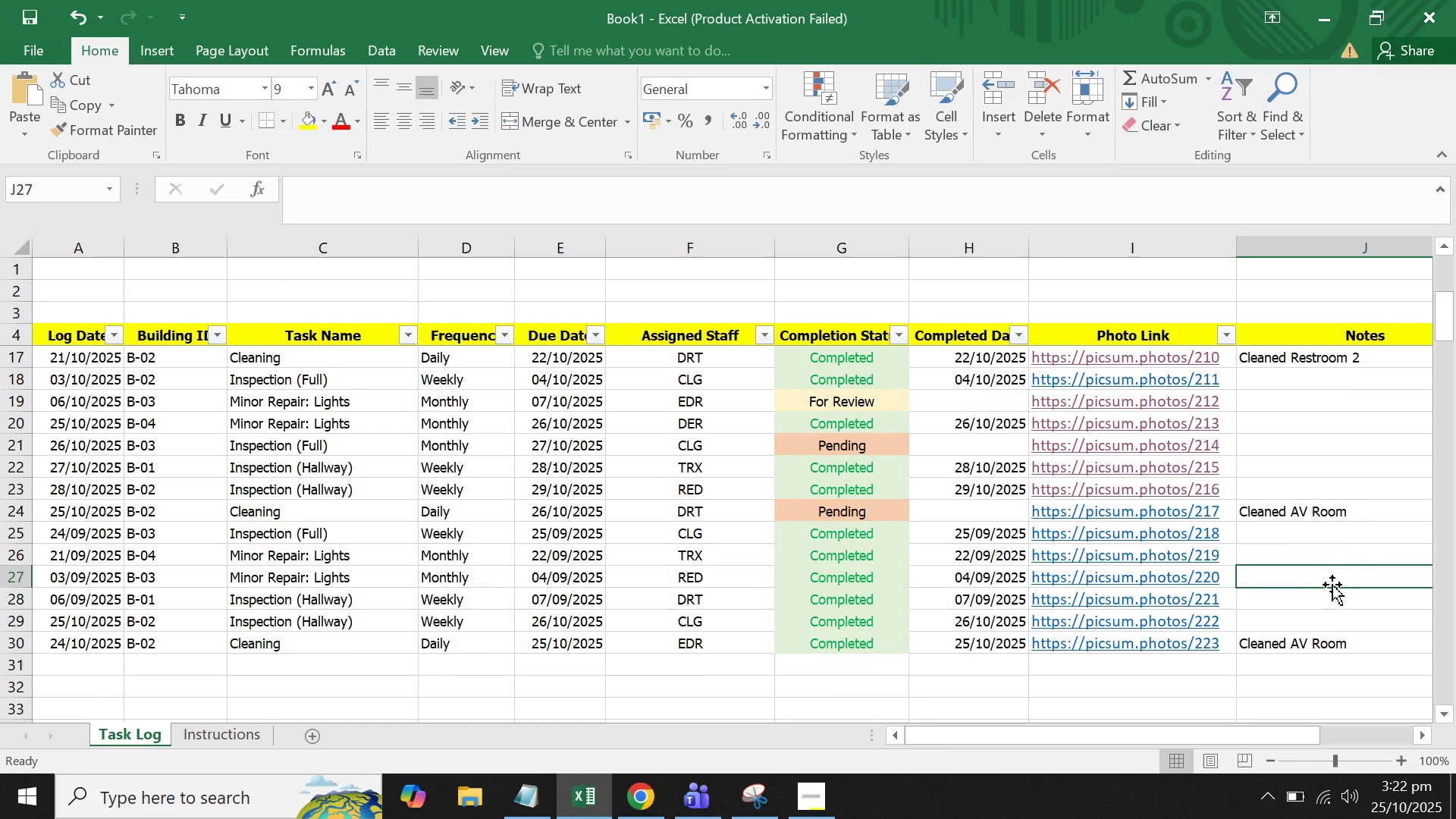 
scroll: coordinate [1329, 557], scroll_direction: up, amount: 11.0
 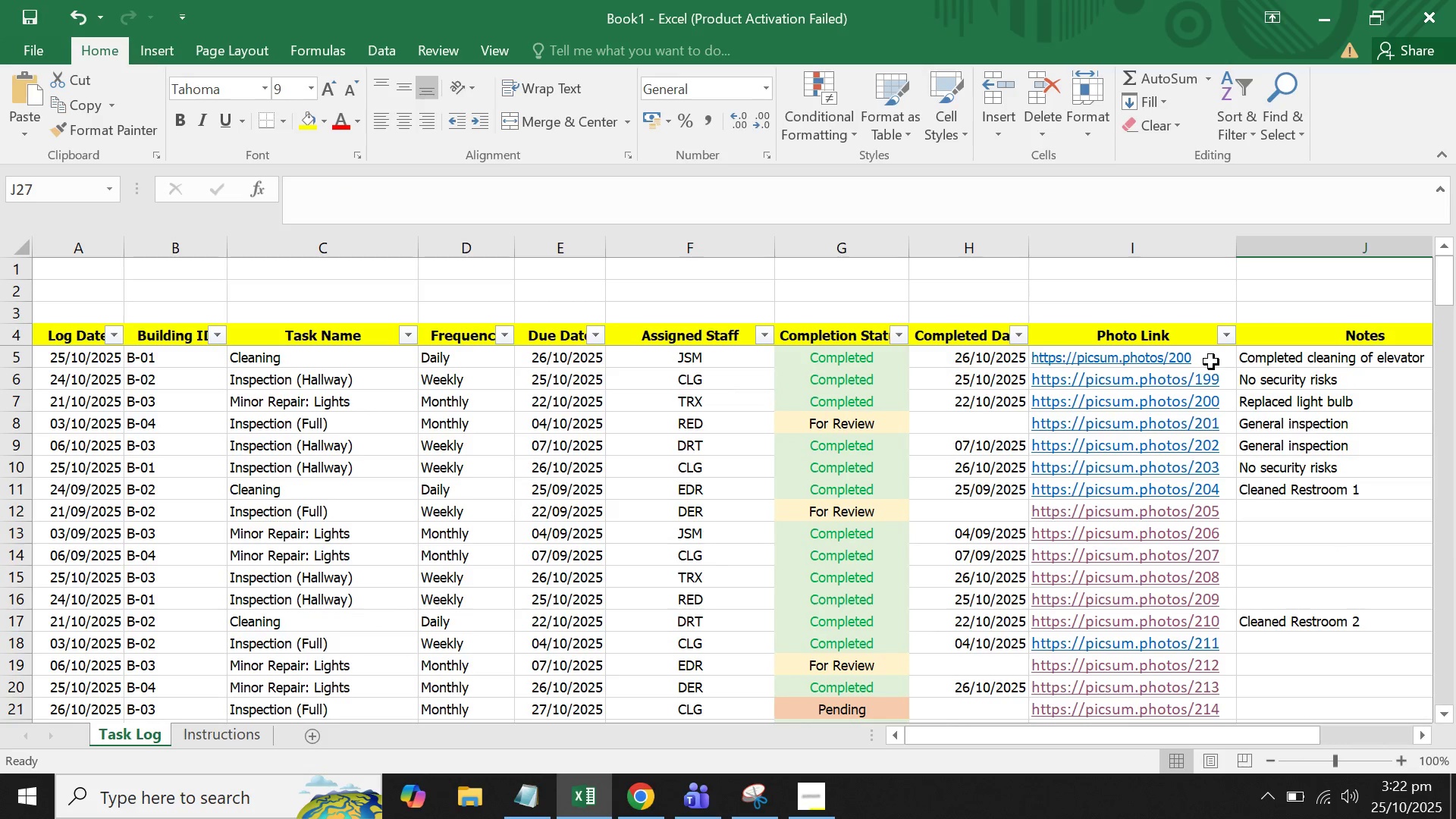 
left_click([1211, 362])
 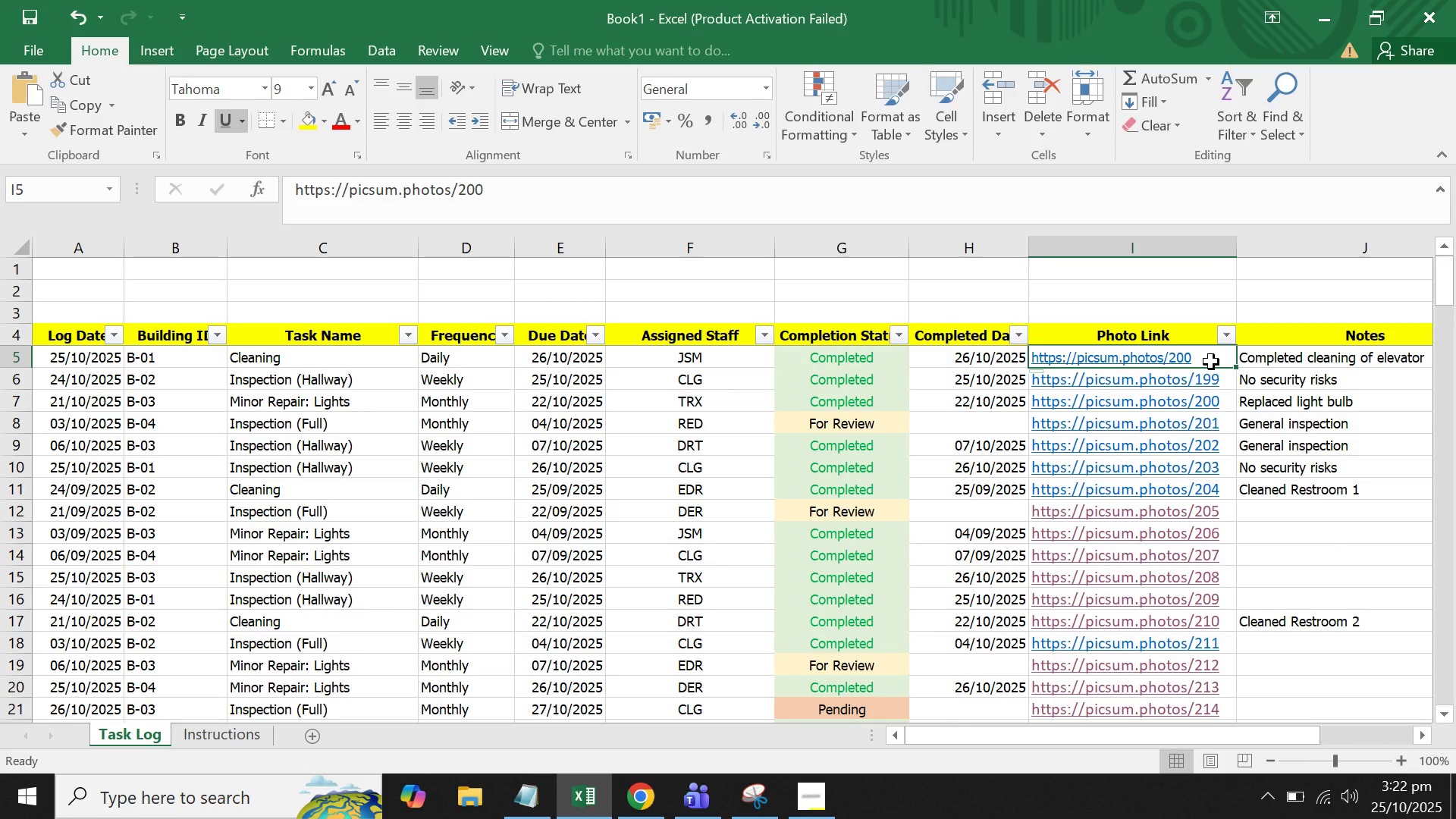 
key(Control+ControlLeft)
 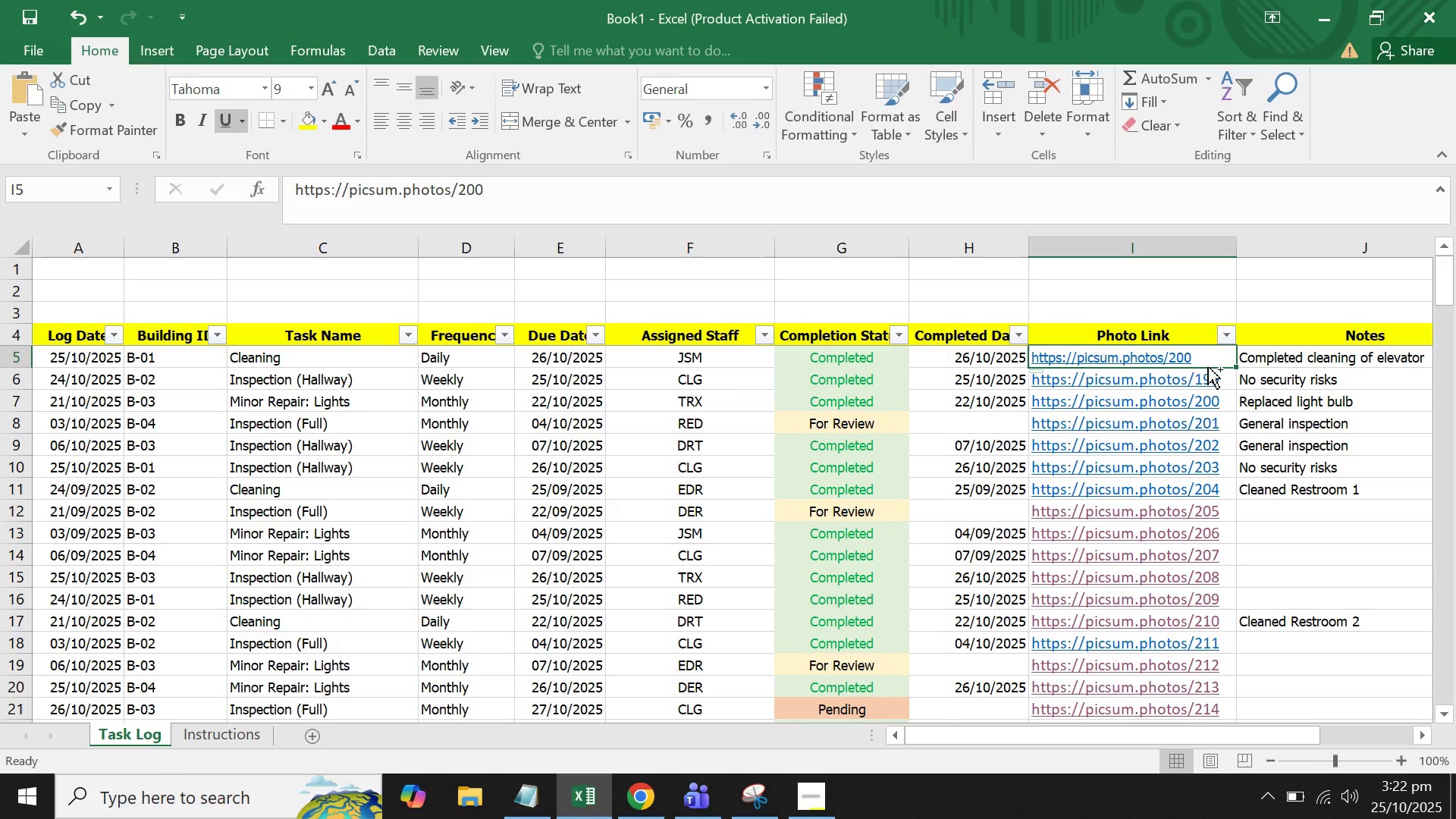 
key(Control+C)
 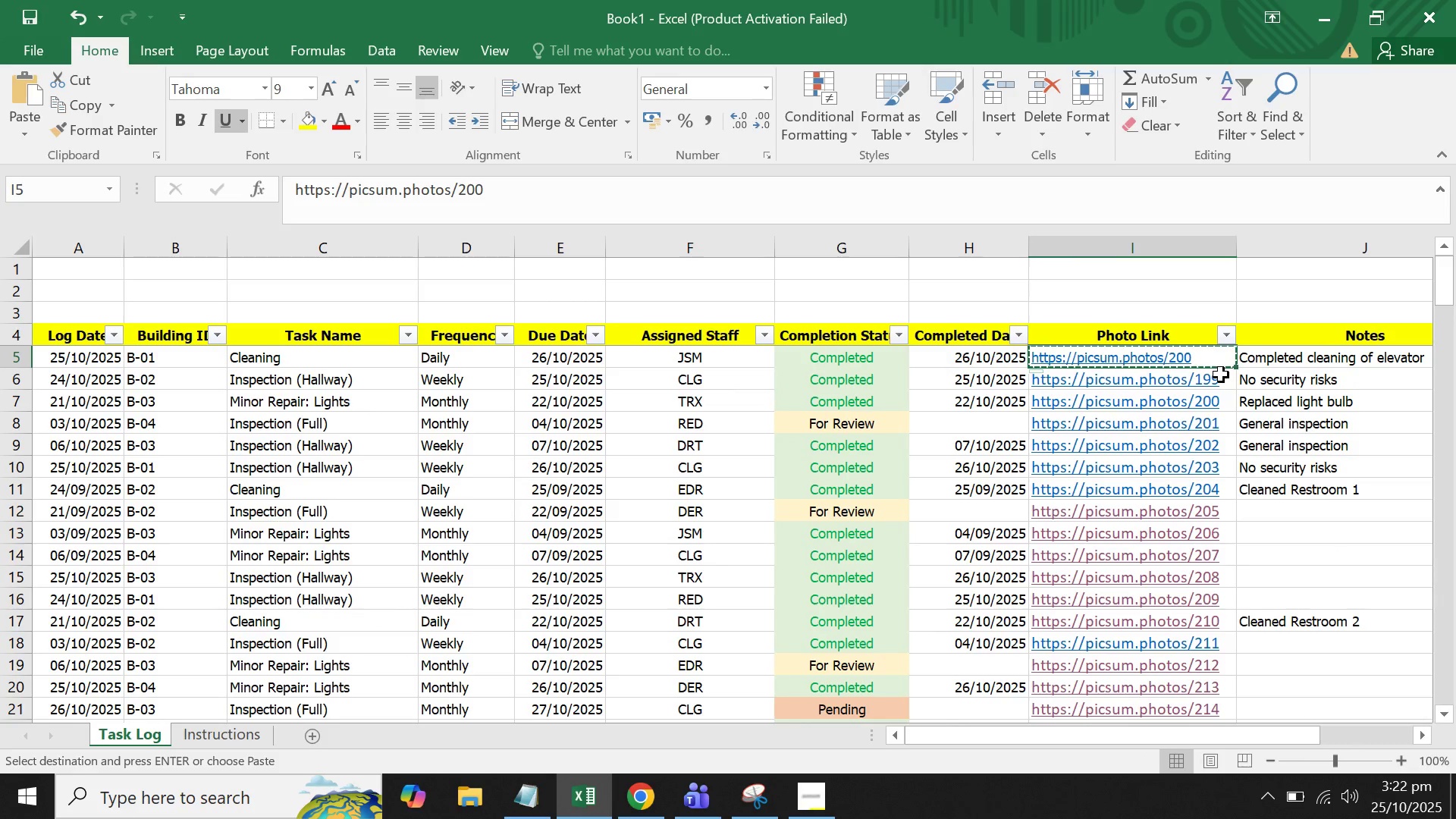 
left_click_drag(start_coordinate=[1221, 375], to_coordinate=[1185, 691])
 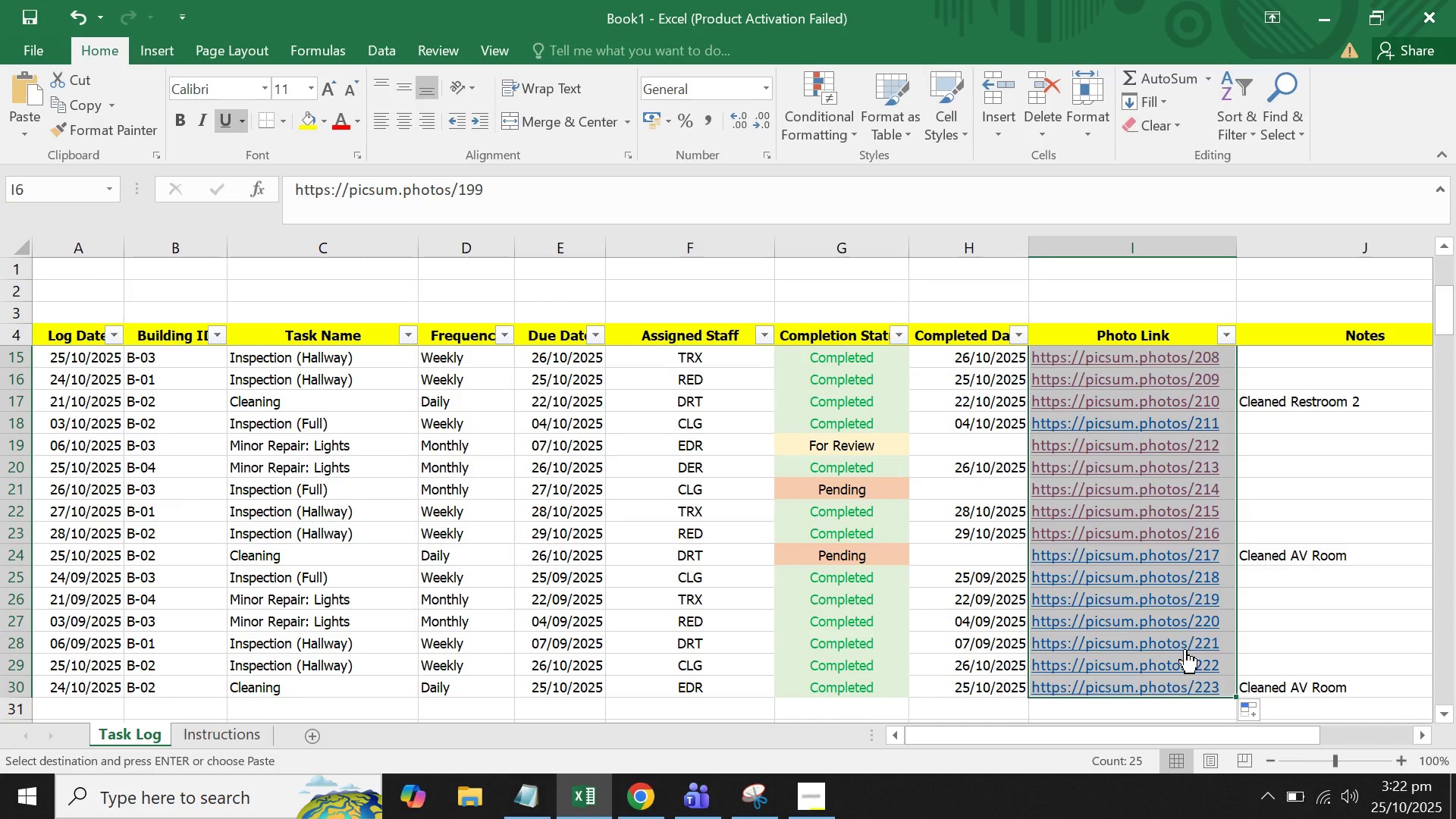 
right_click([1185, 649])
 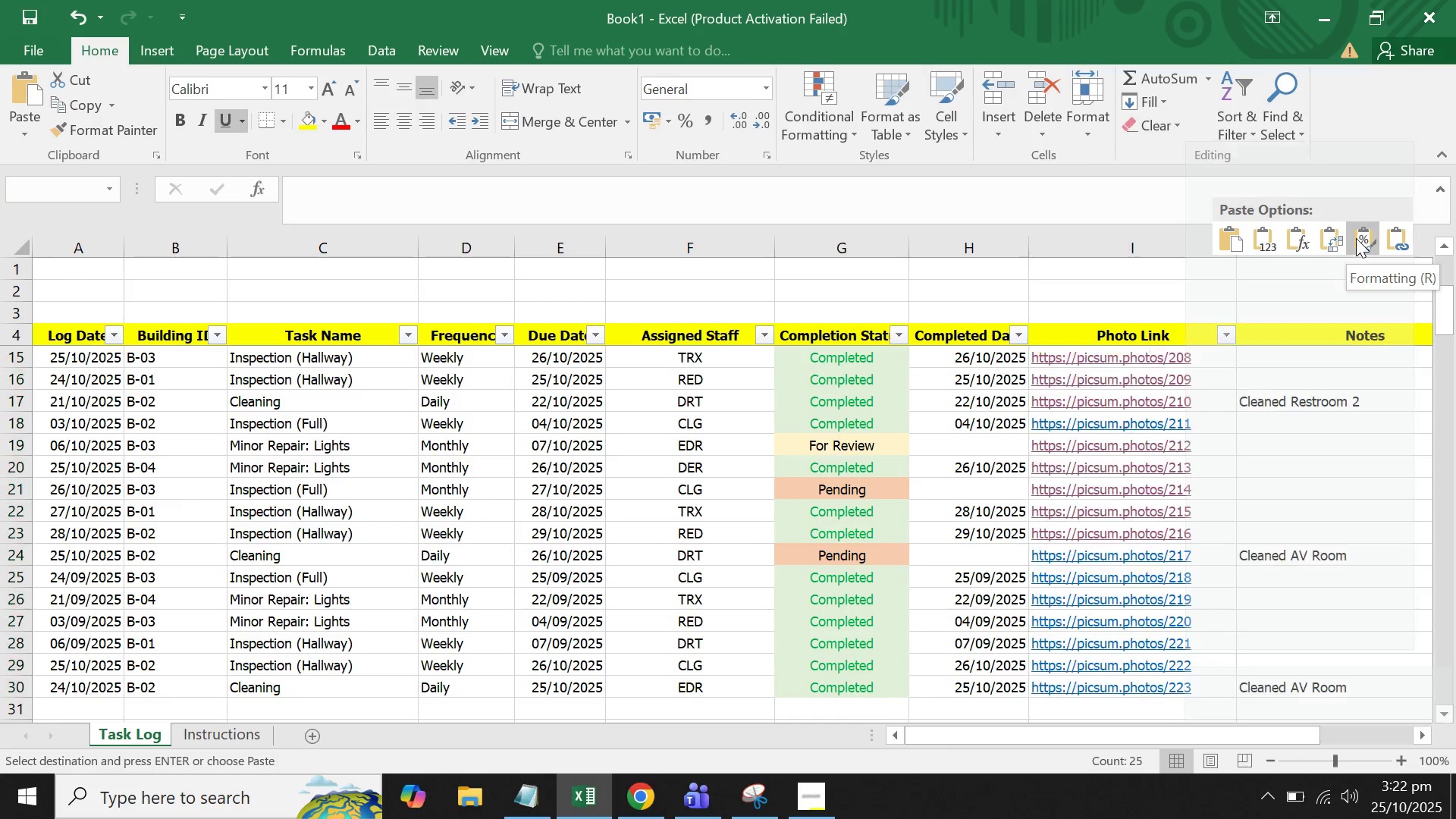 
left_click([1356, 238])
 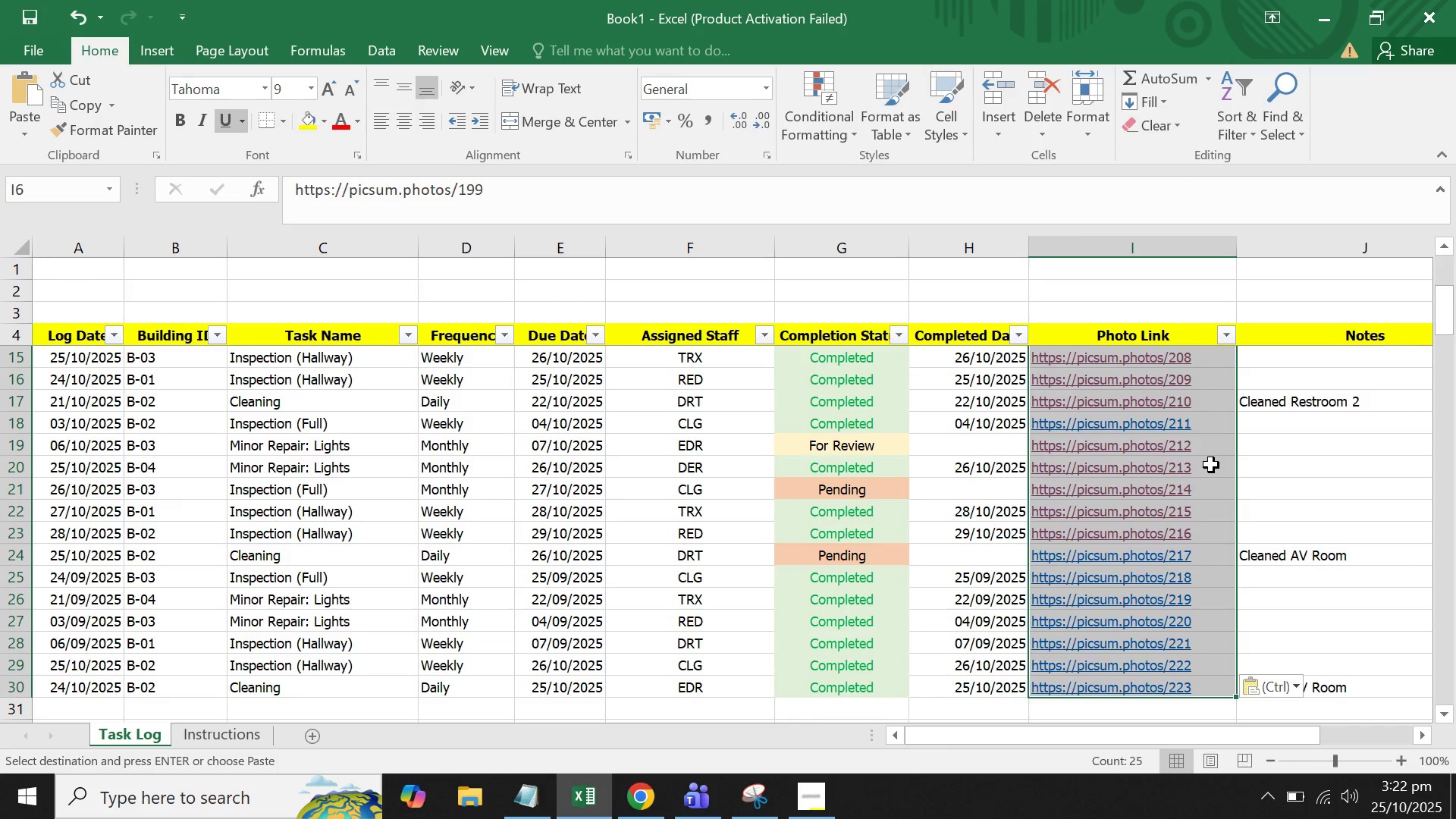 
right_click([1211, 465])
 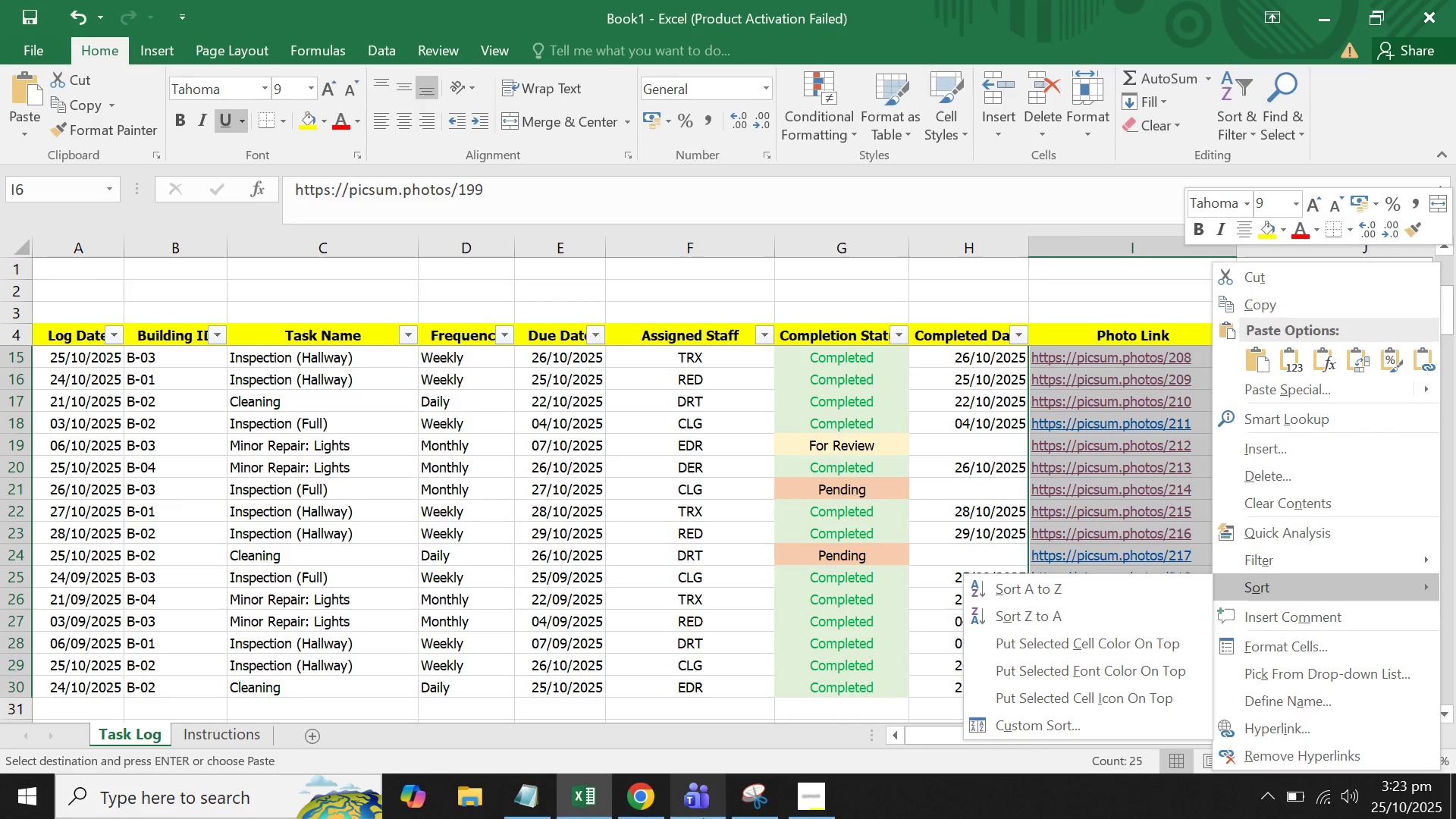 
left_click([837, 700])
 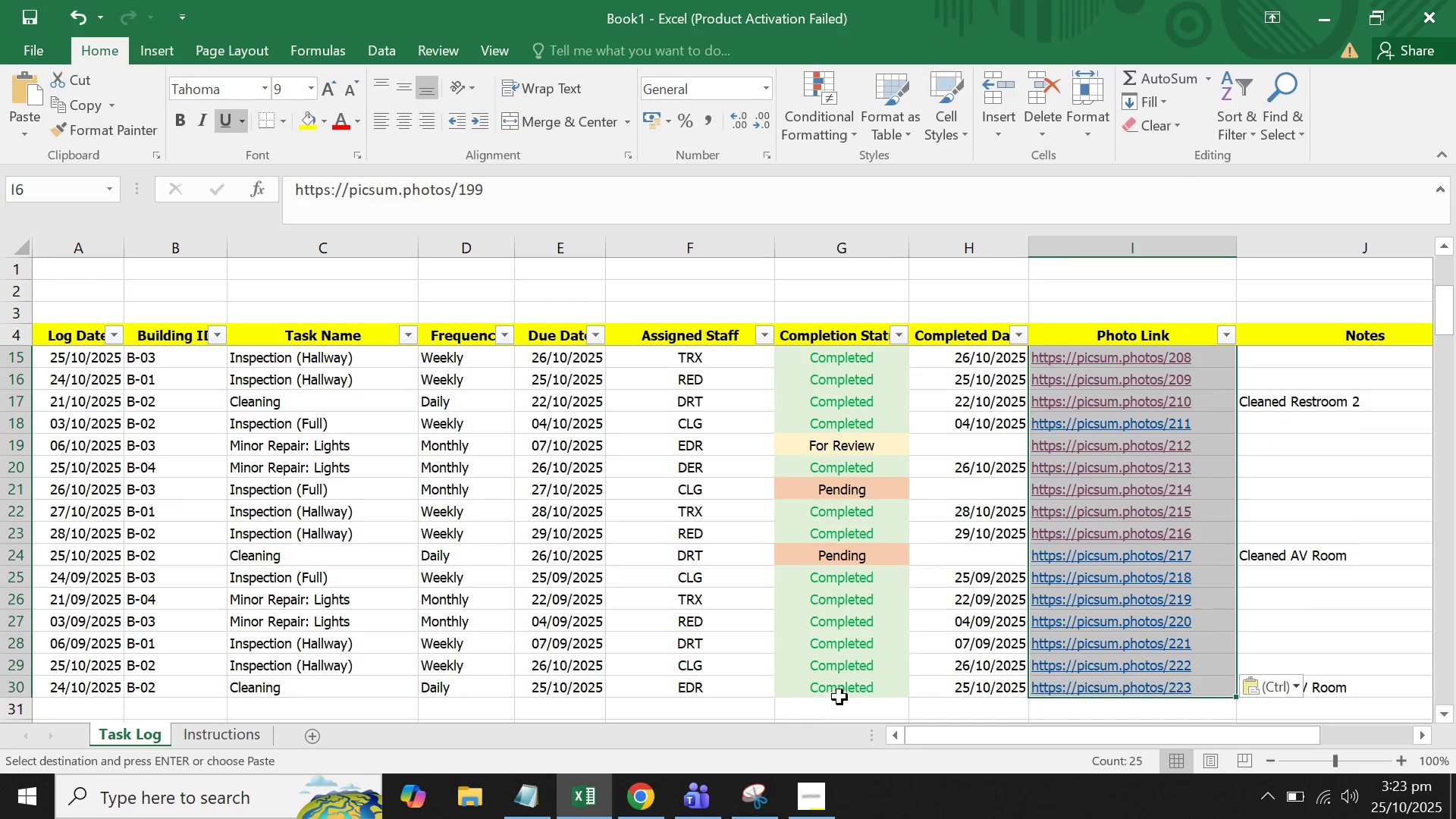 
scroll: coordinate [840, 696], scroll_direction: up, amount: 3.0
 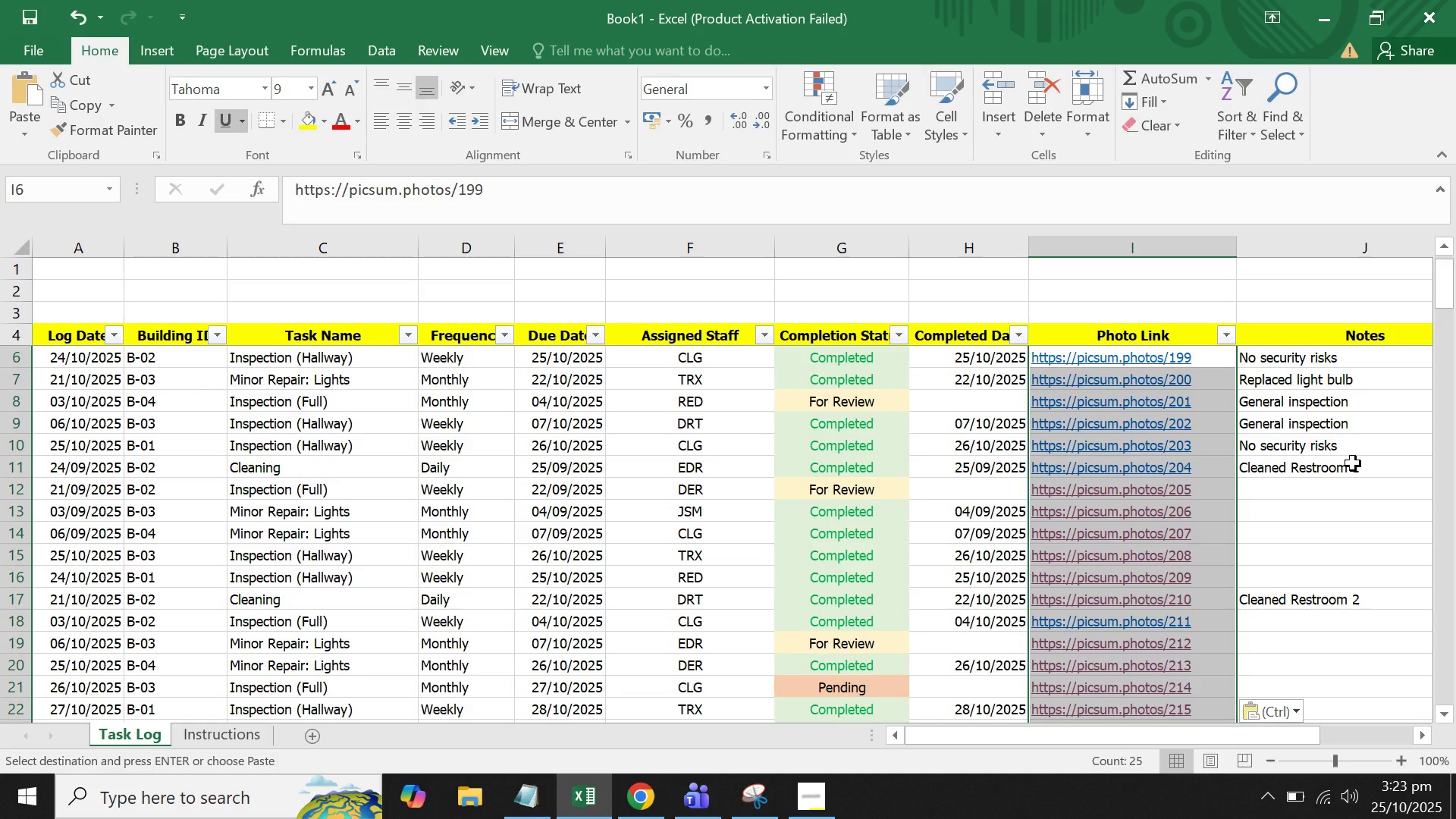 
left_click([1353, 530])
 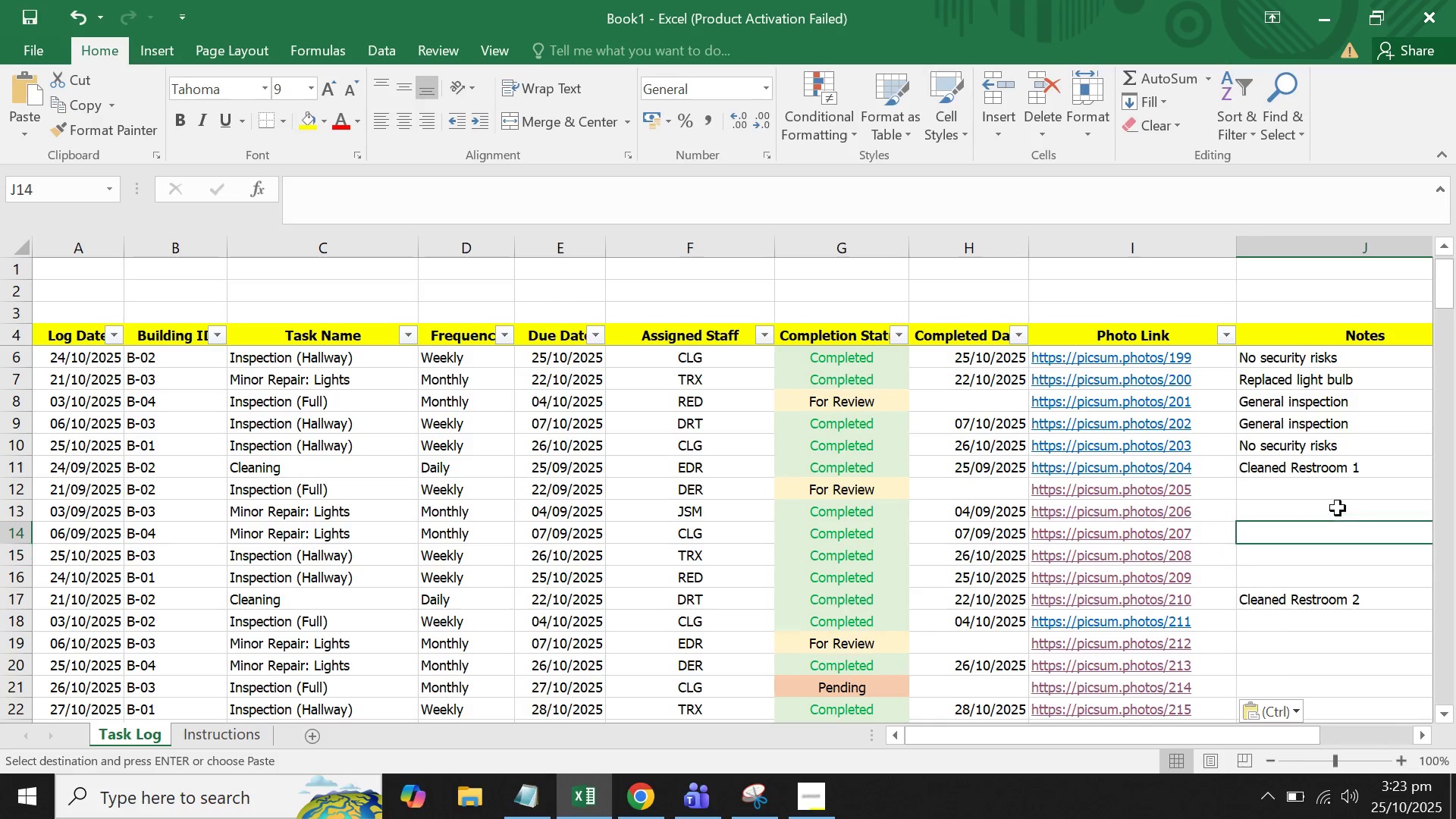 
scroll: coordinate [1322, 488], scroll_direction: up, amount: 2.0
 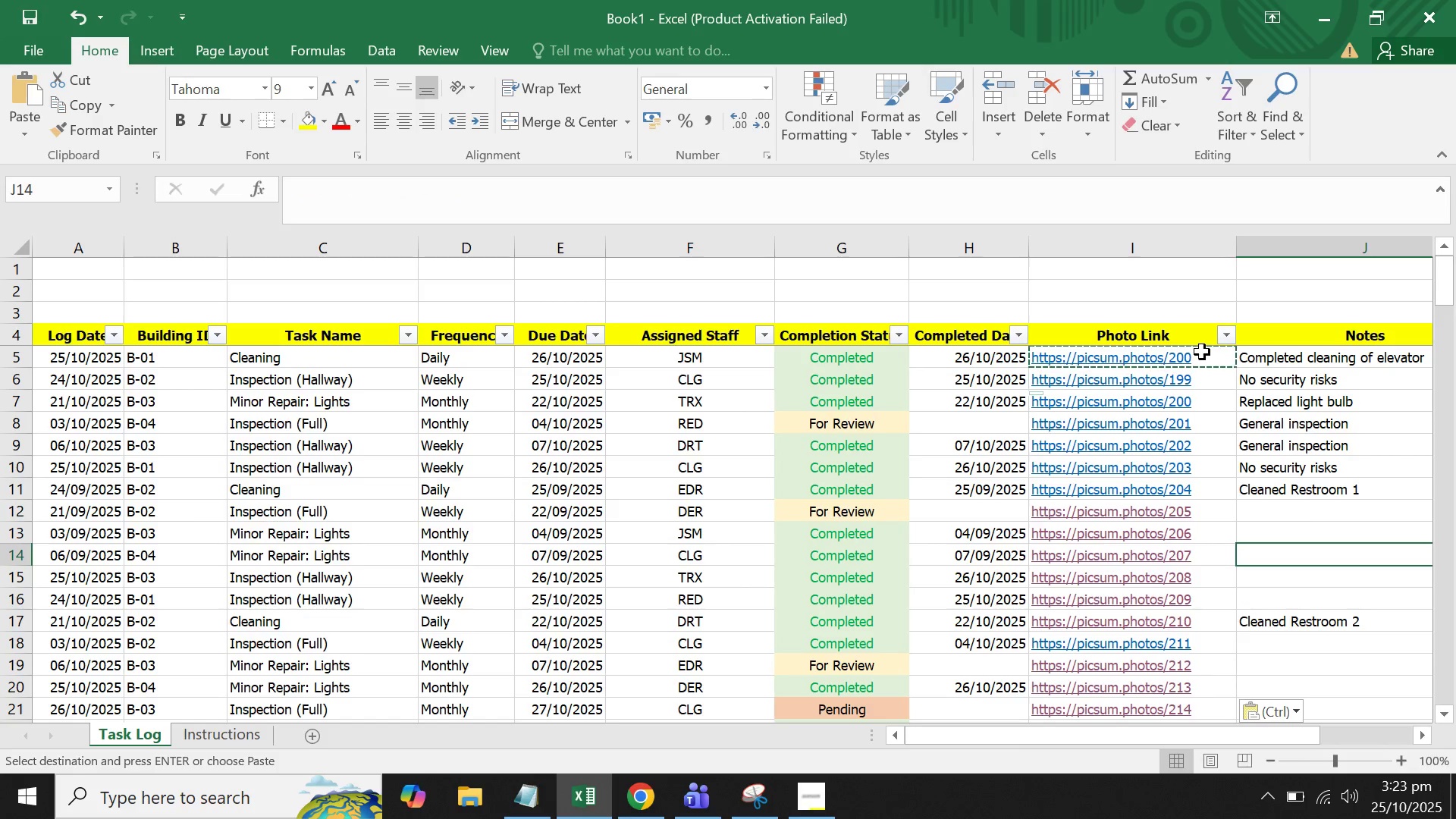 
right_click([1202, 352])
 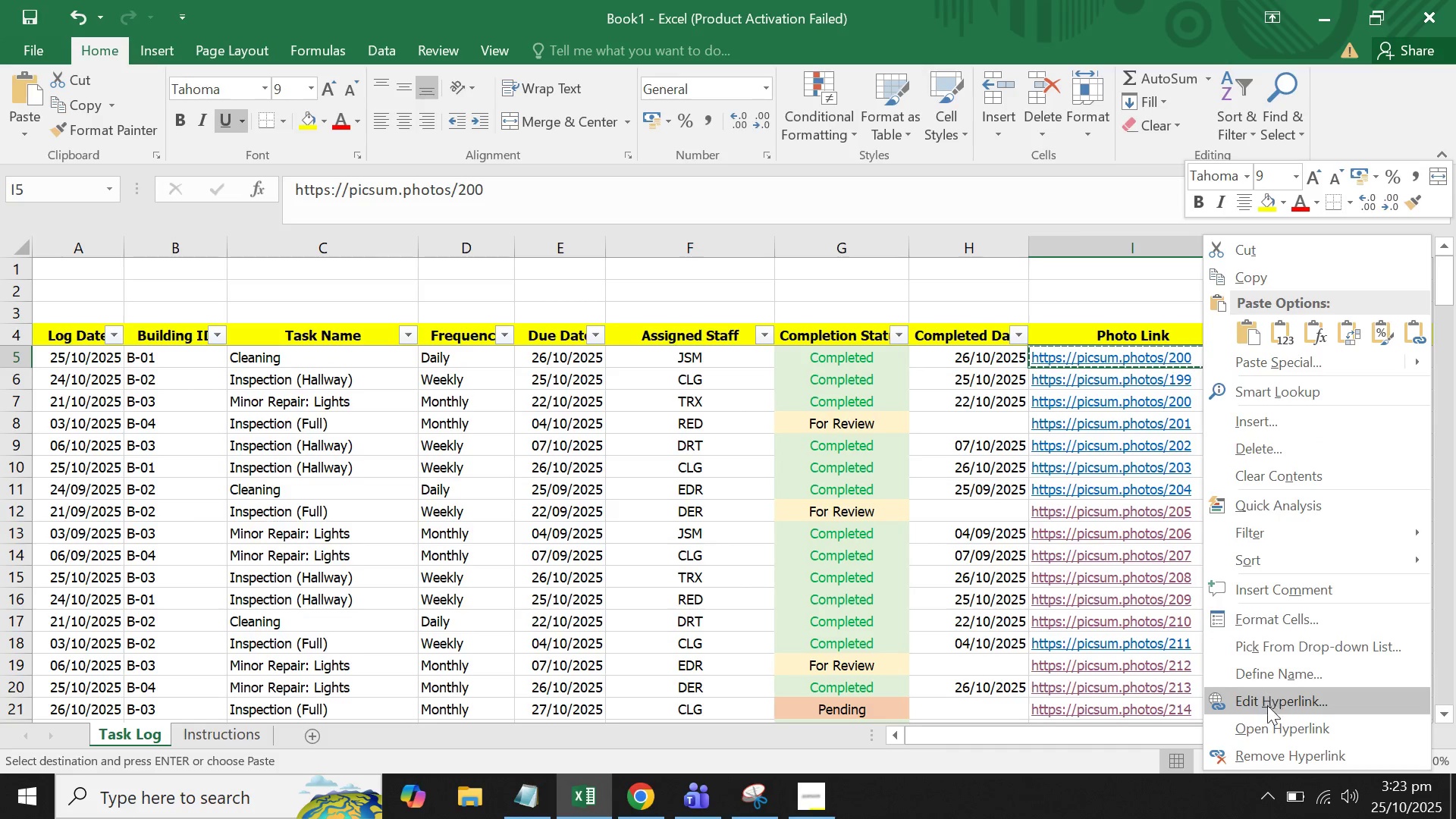 
left_click([1268, 755])
 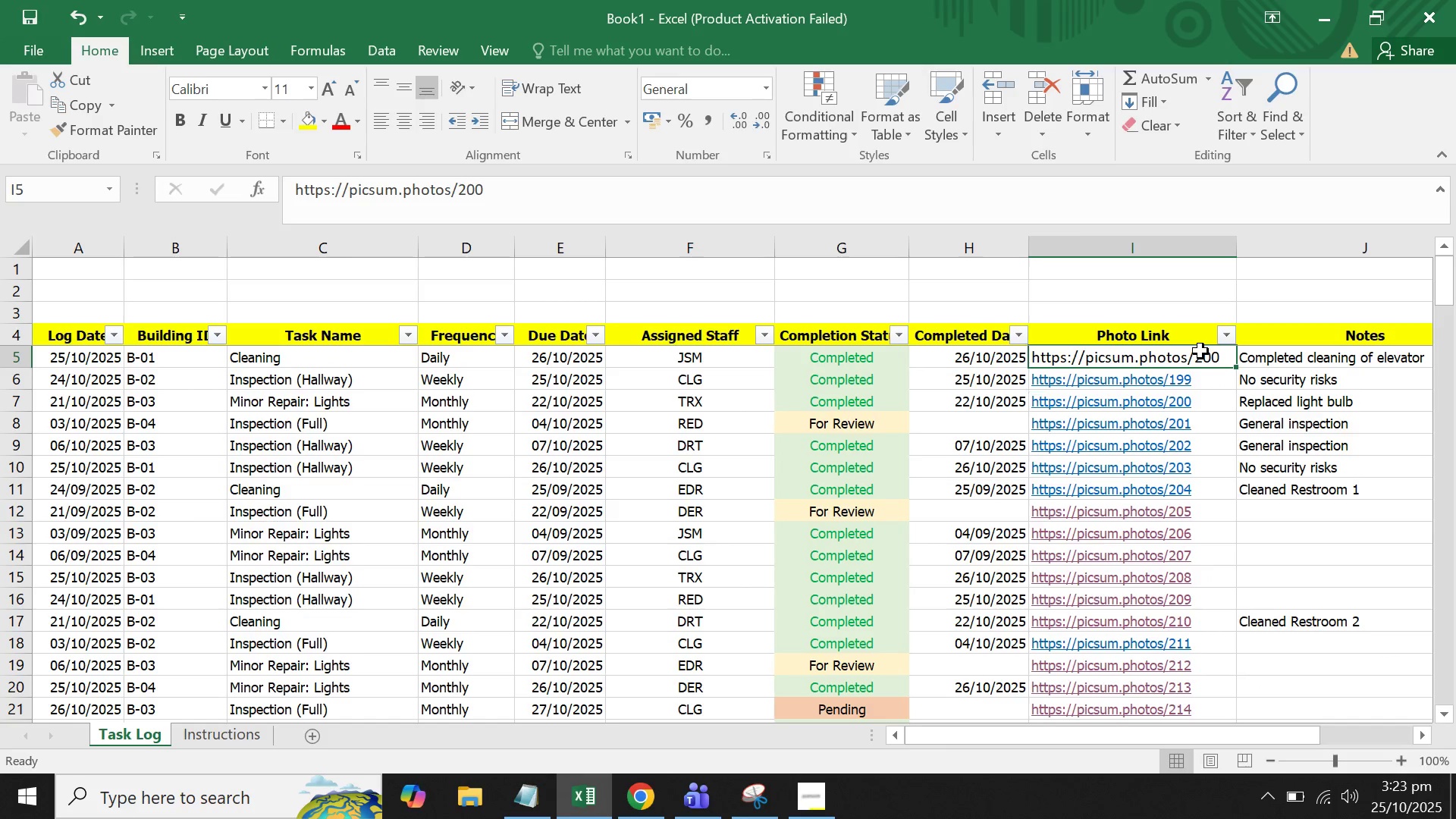 
right_click([1200, 351])
 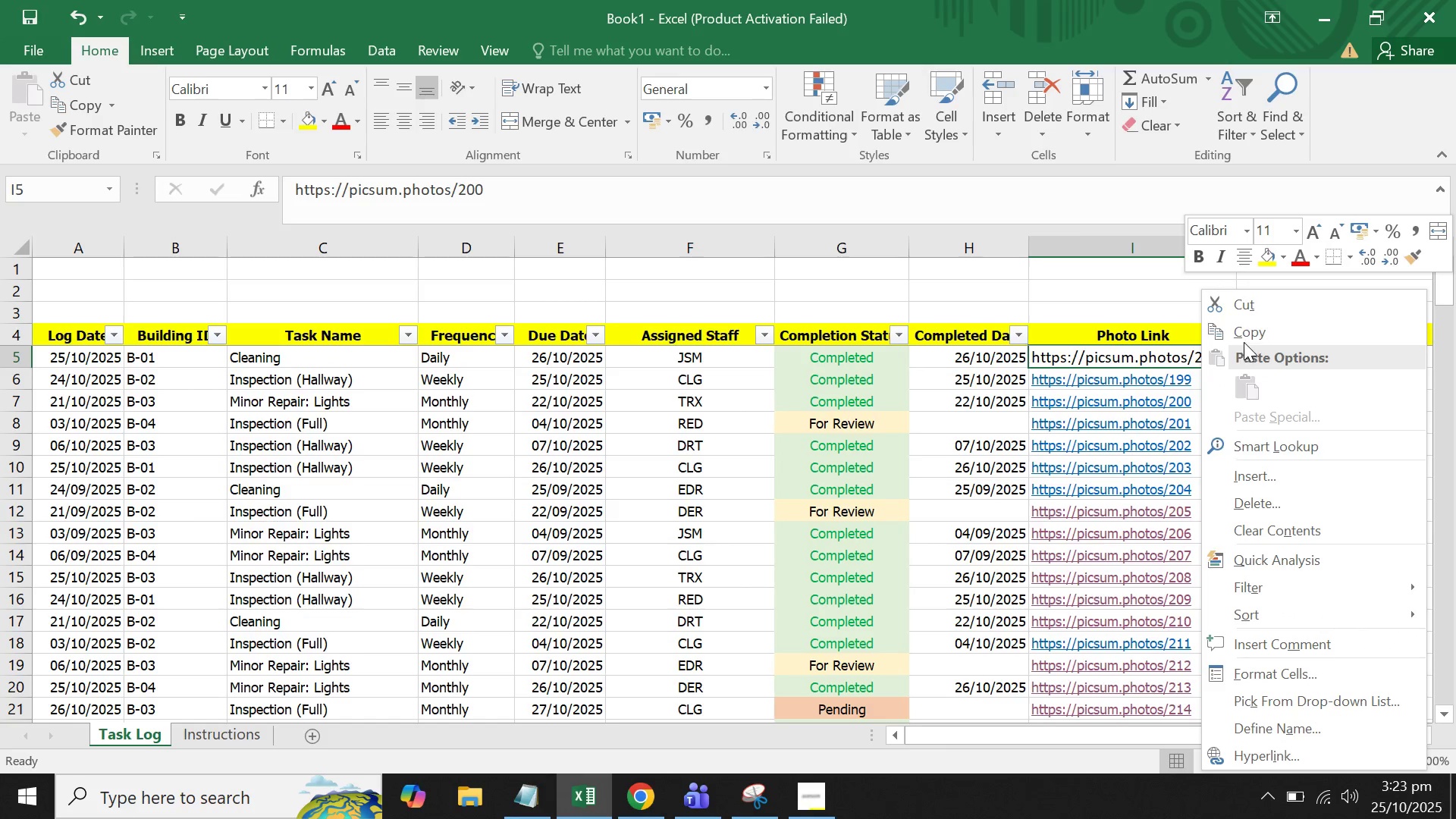 
left_click([1245, 339])
 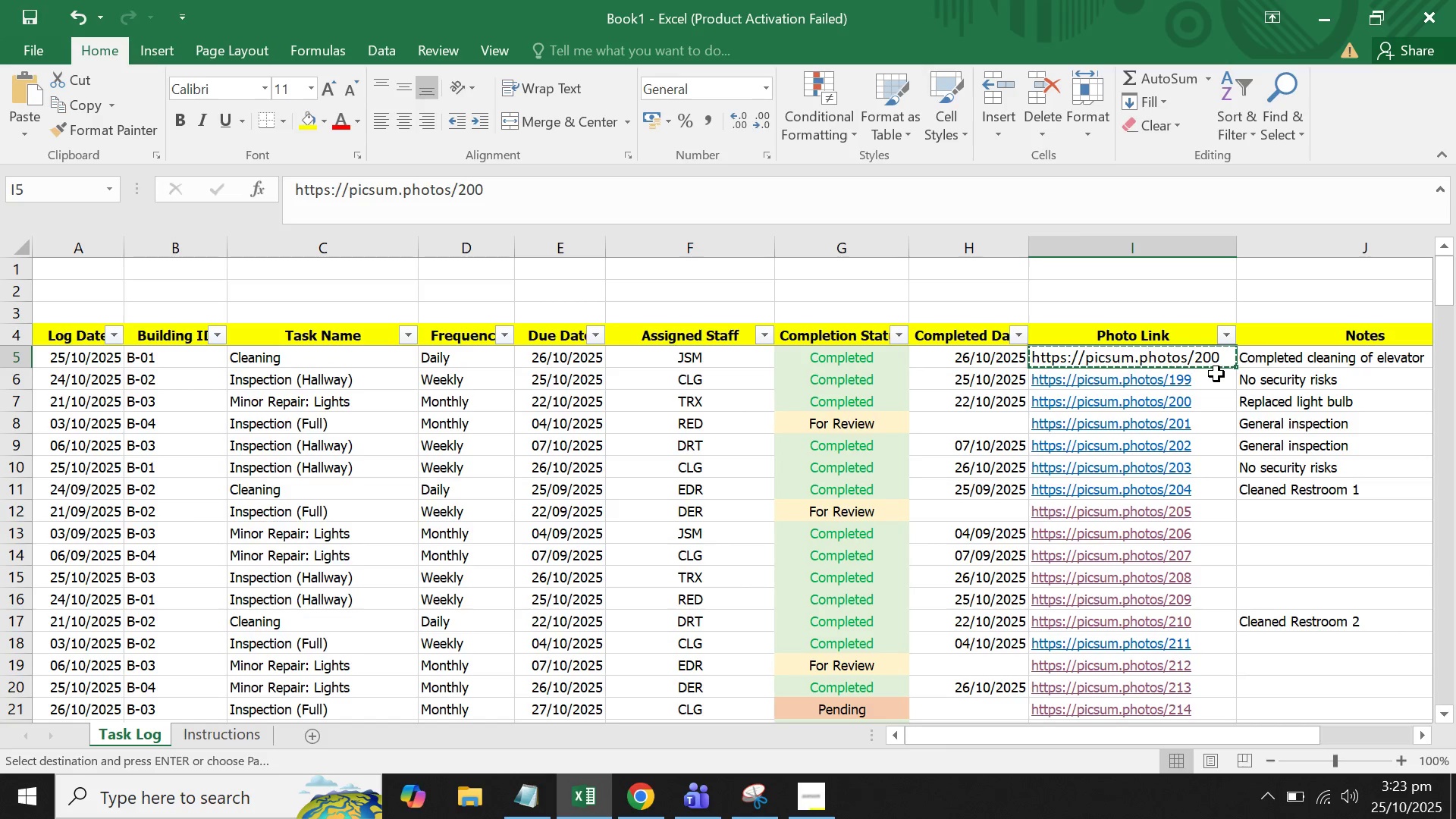 
left_click_drag(start_coordinate=[1216, 374], to_coordinate=[1202, 708])
 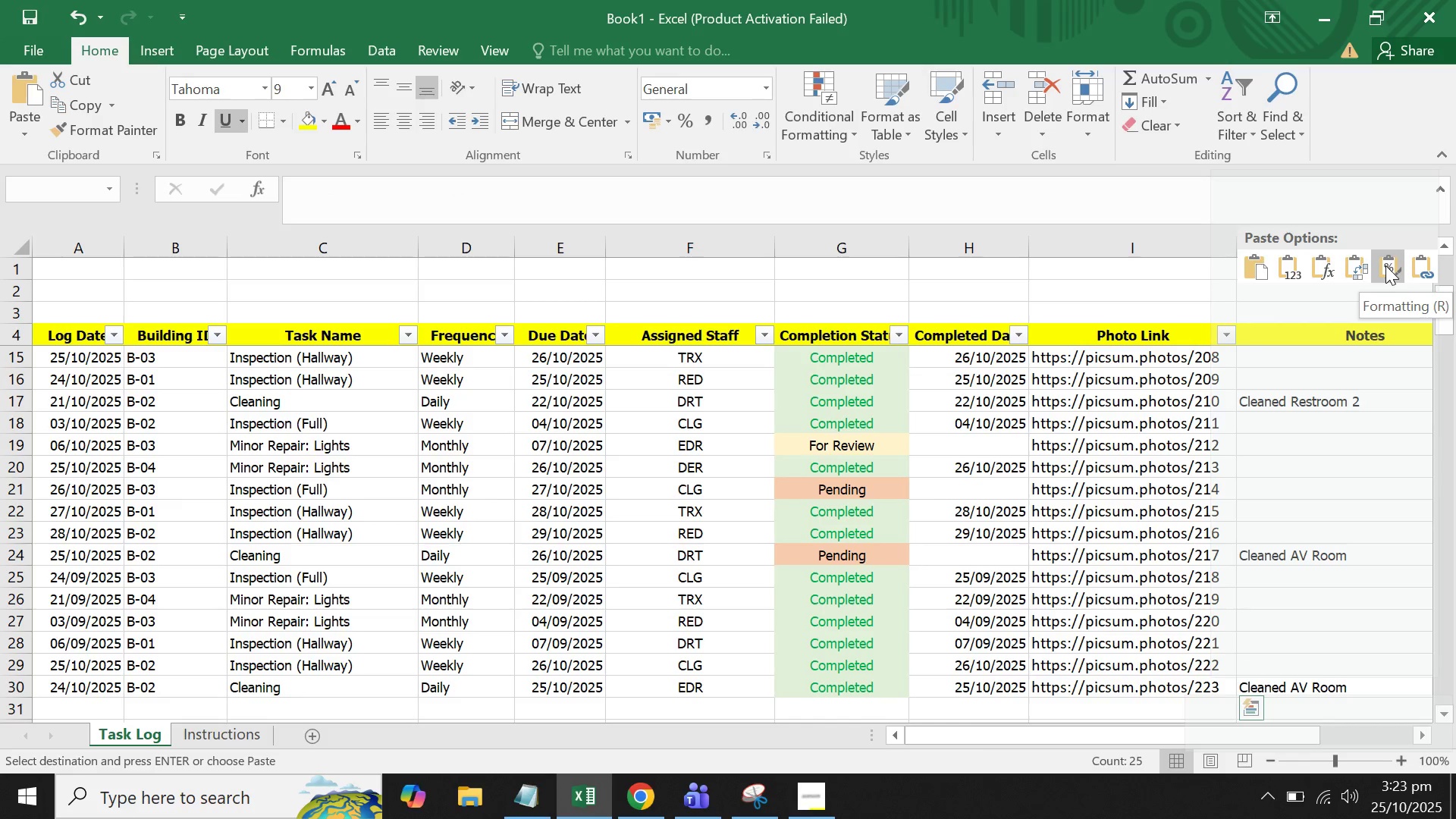 
left_click([1385, 265])
 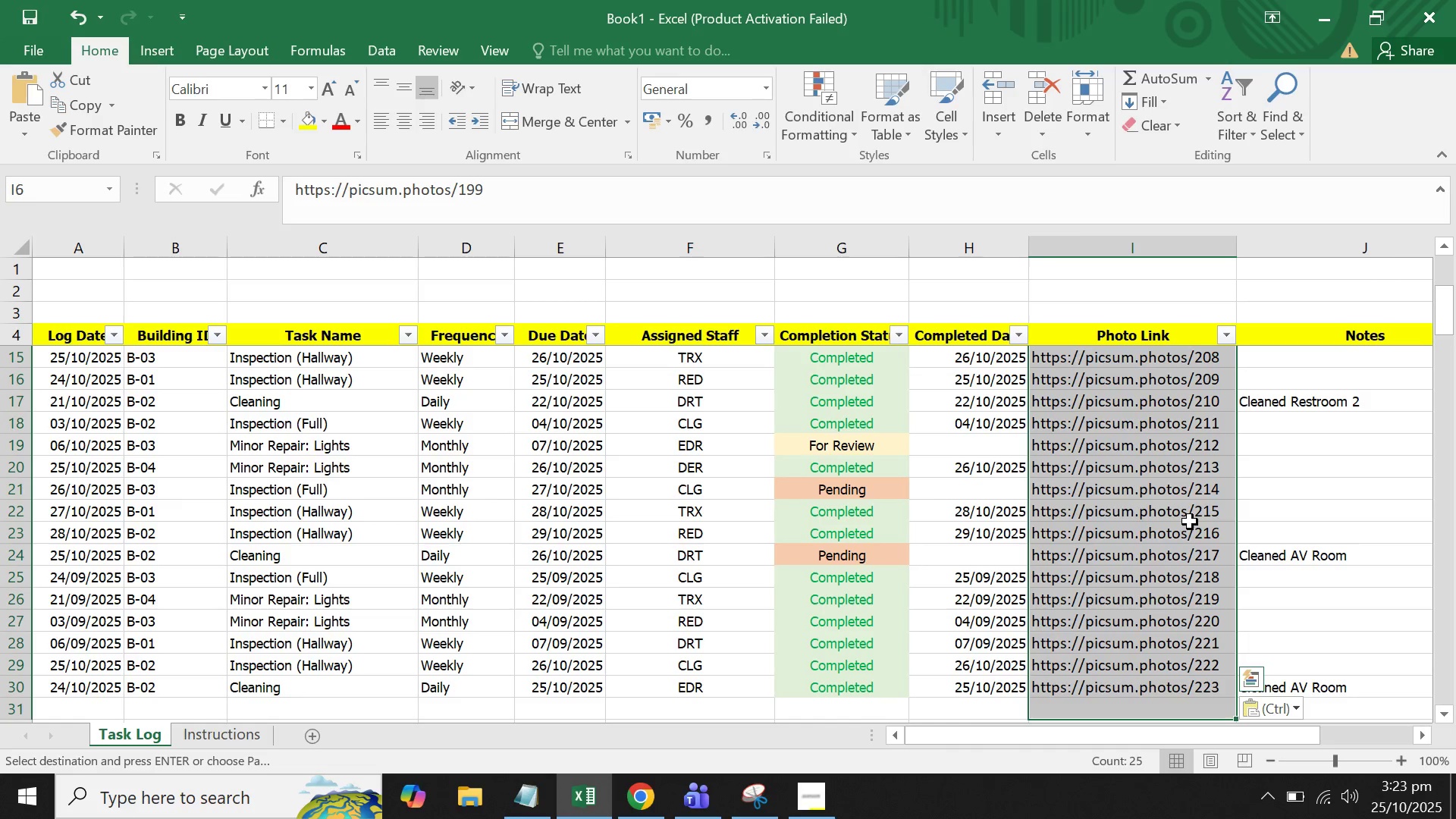 
right_click([1190, 522])
 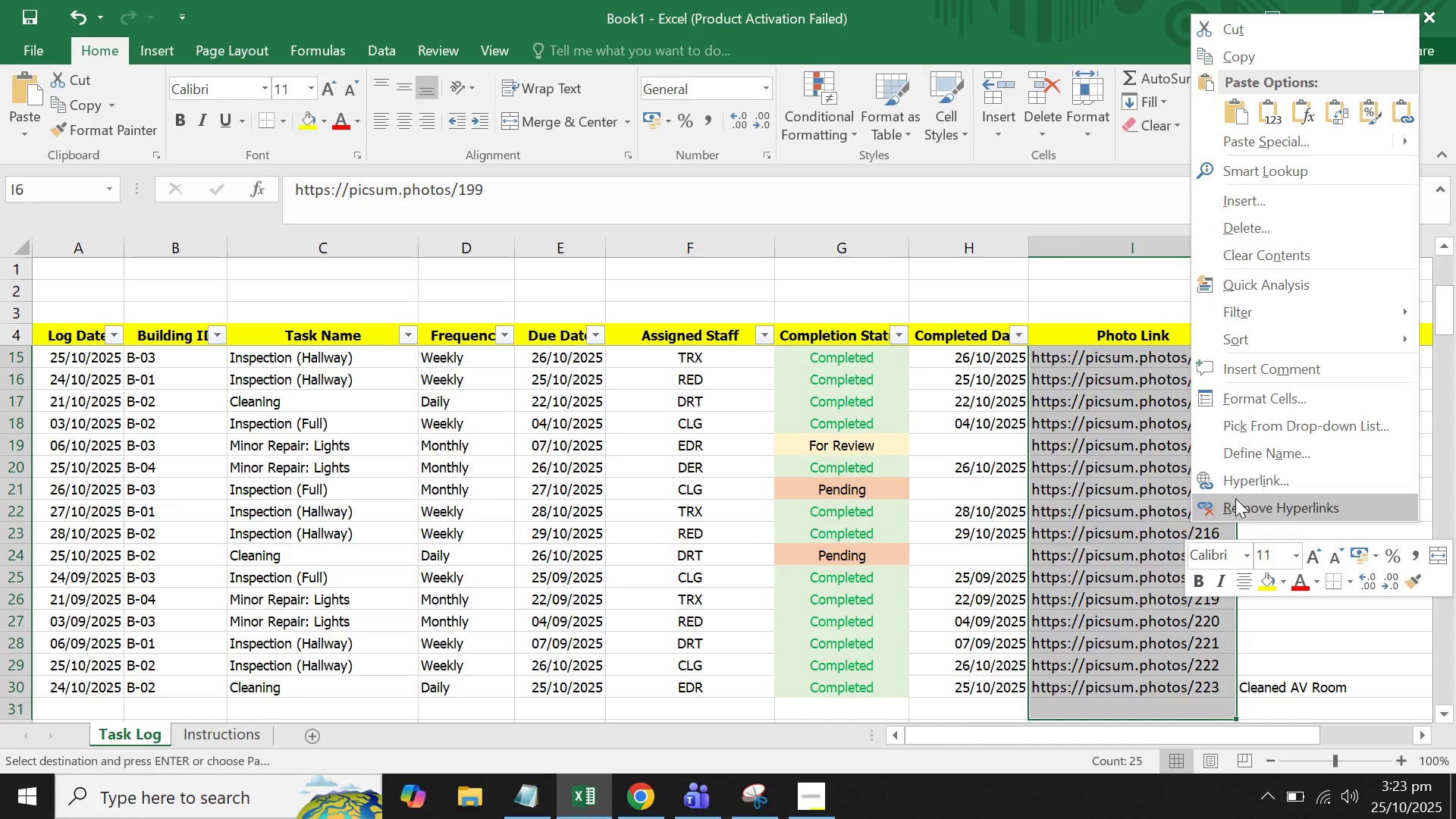 
left_click([1234, 517])
 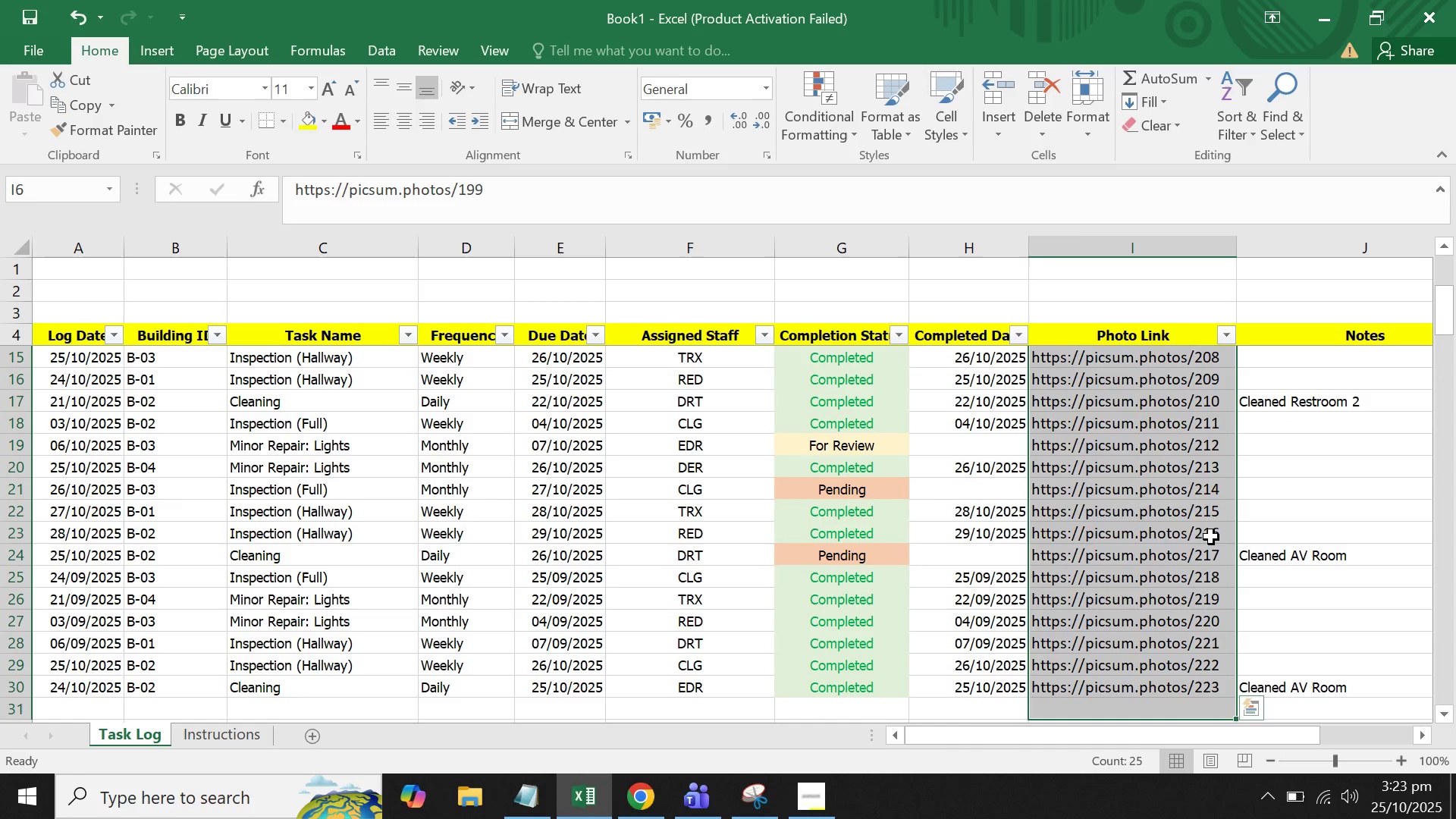 
left_click([1200, 538])
 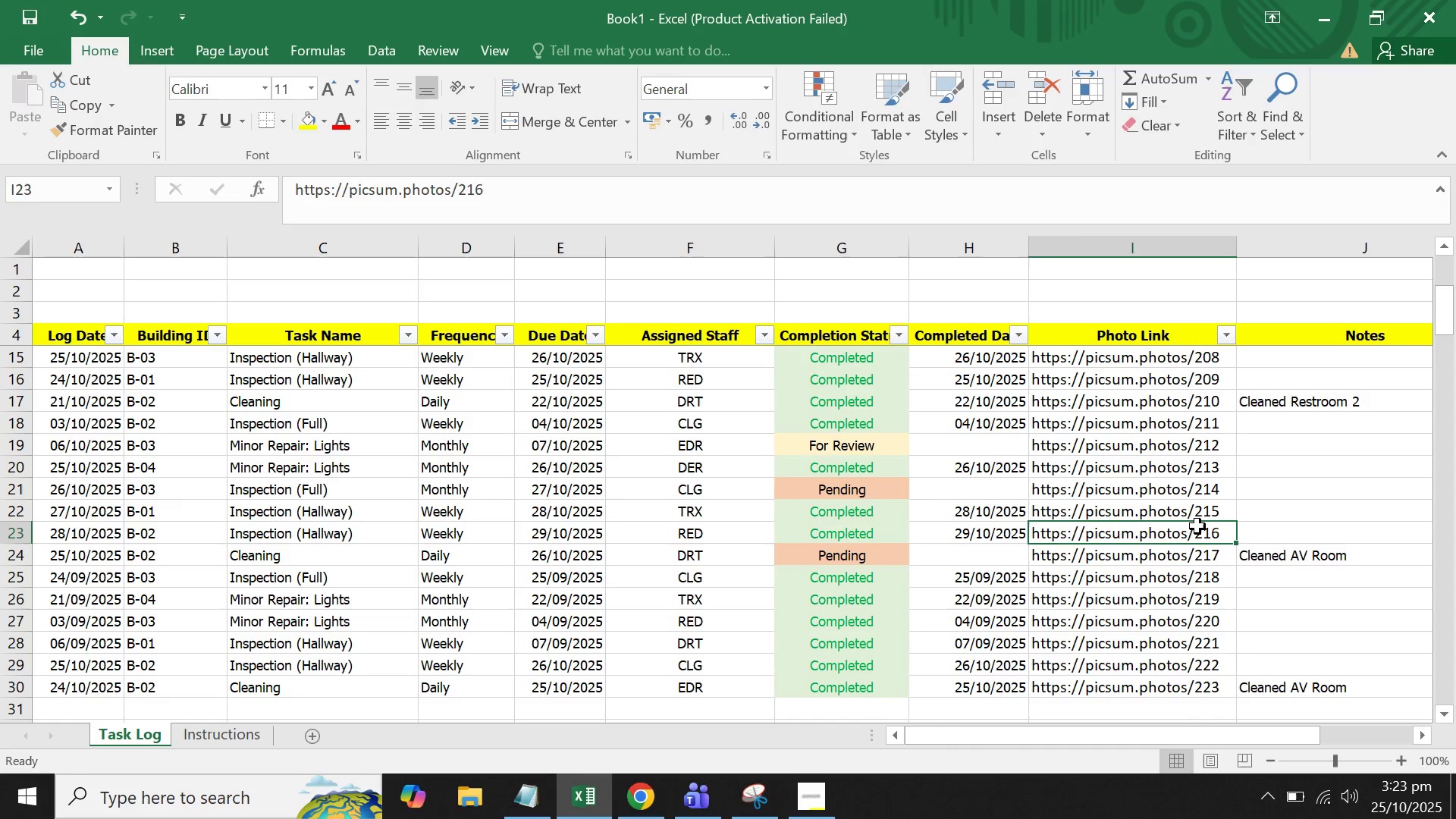 
left_click([1197, 526])
 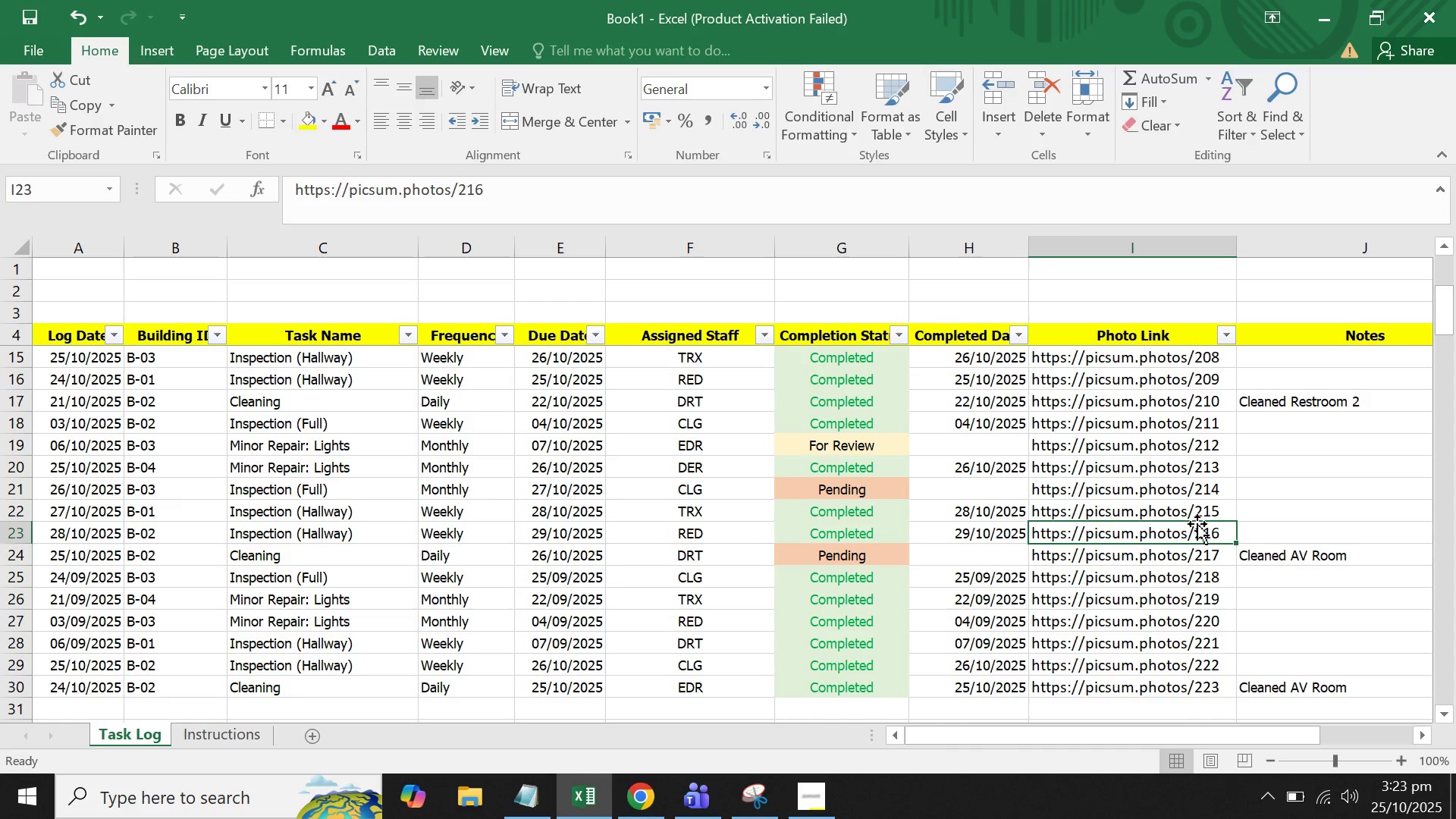 
scroll: coordinate [1197, 504], scroll_direction: up, amount: 11.0
 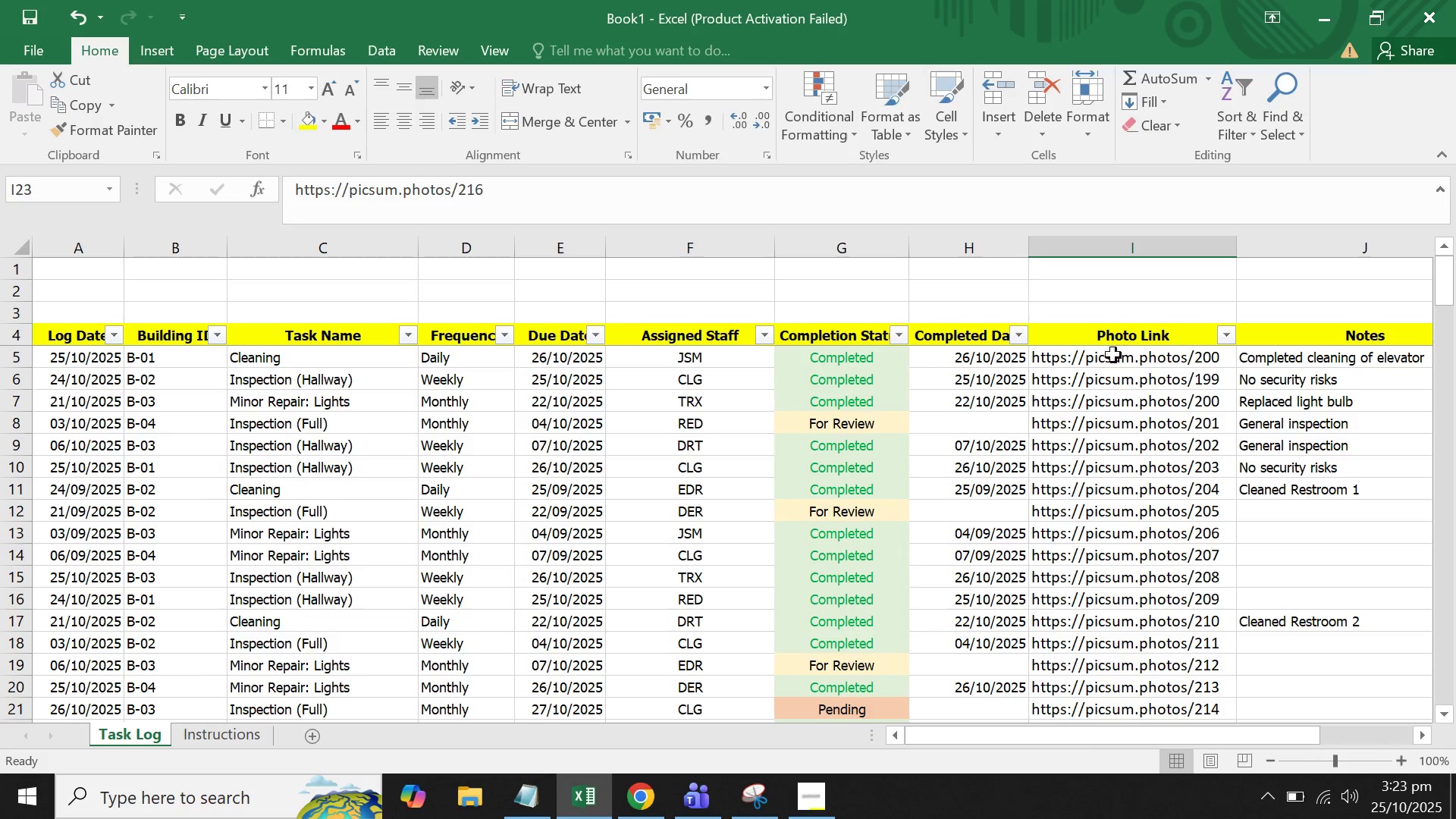 
left_click_drag(start_coordinate=[1115, 359], to_coordinate=[1146, 711])
 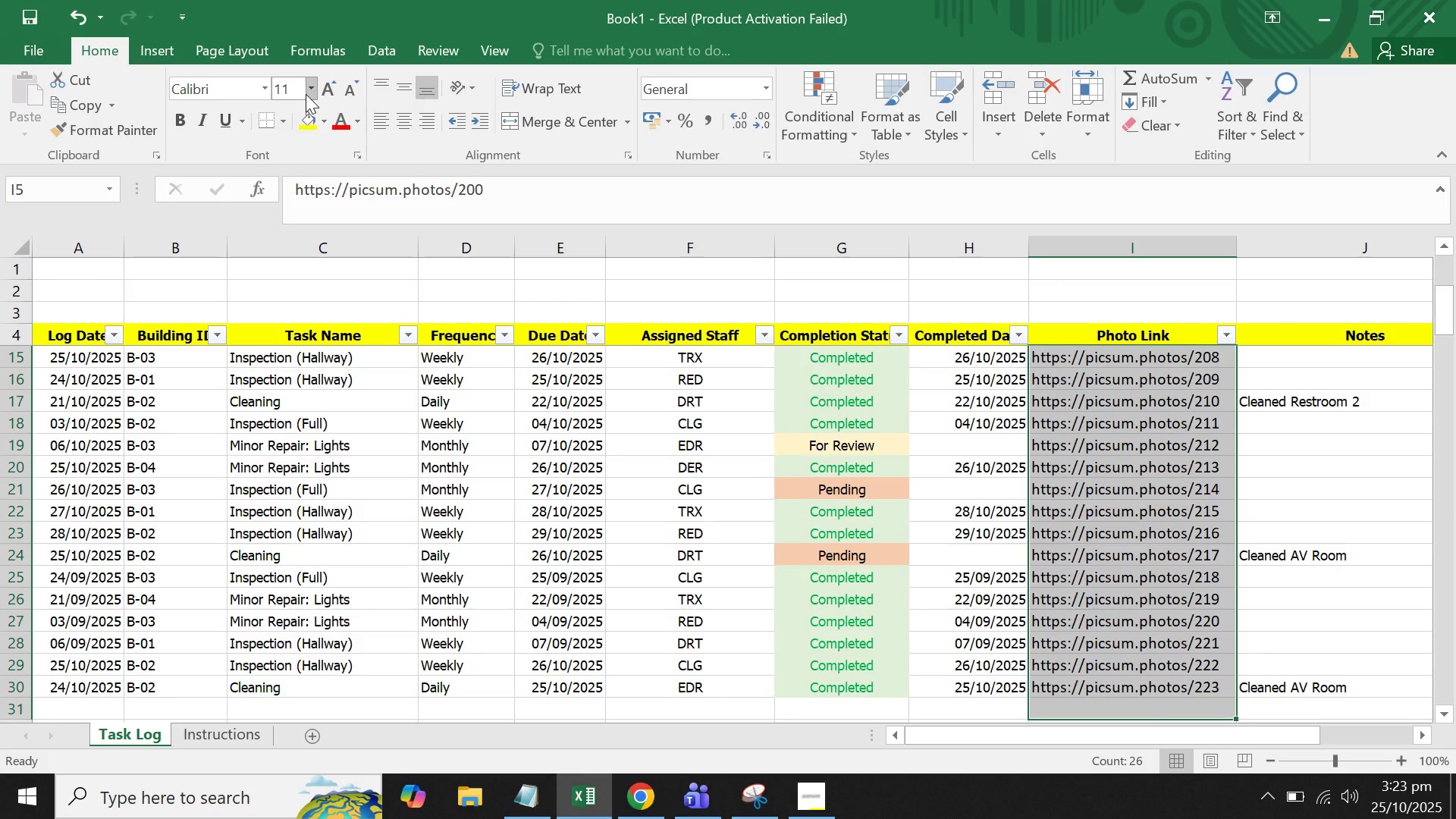 
left_click([176, 91])
 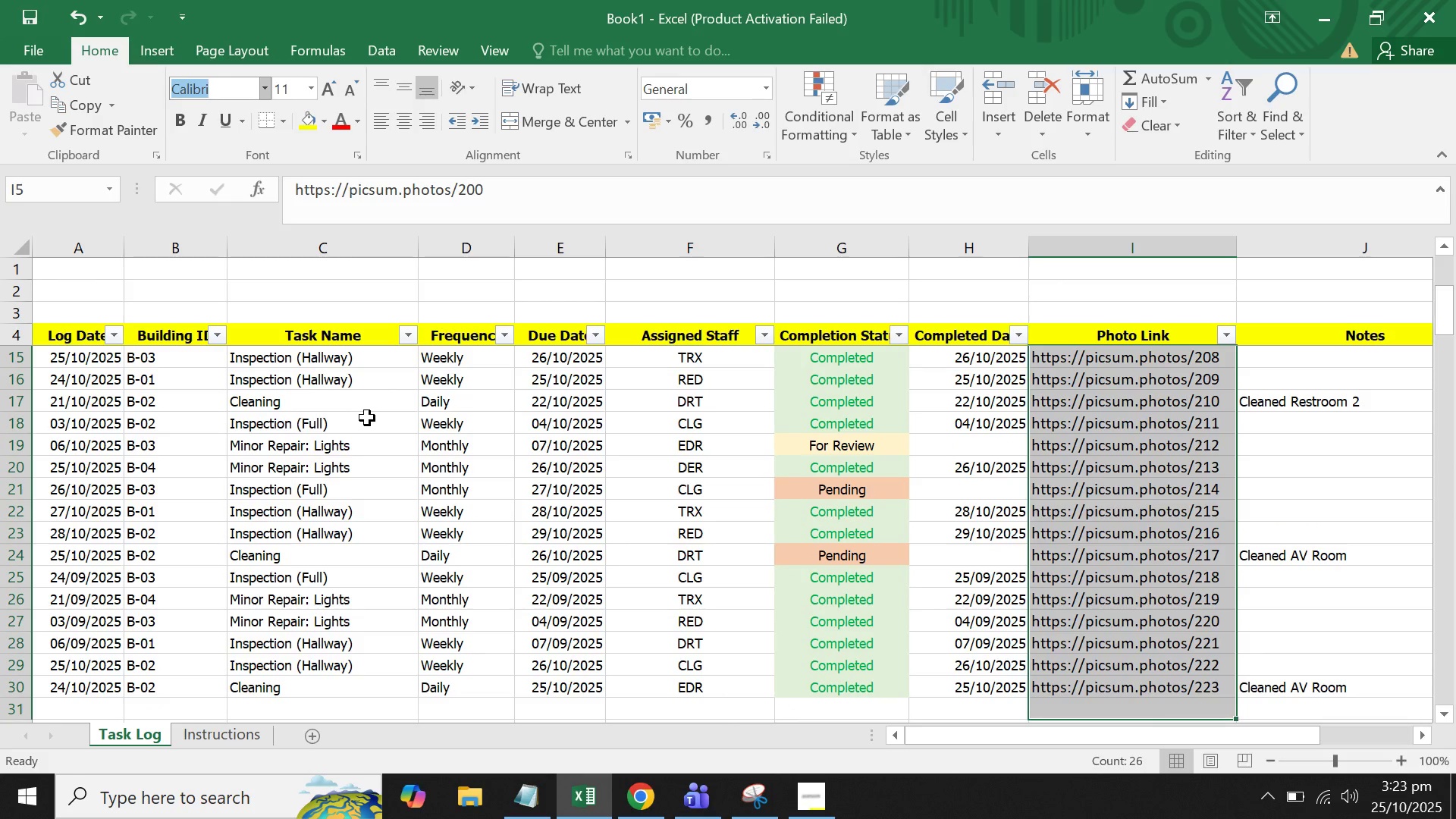 
type(ta)
 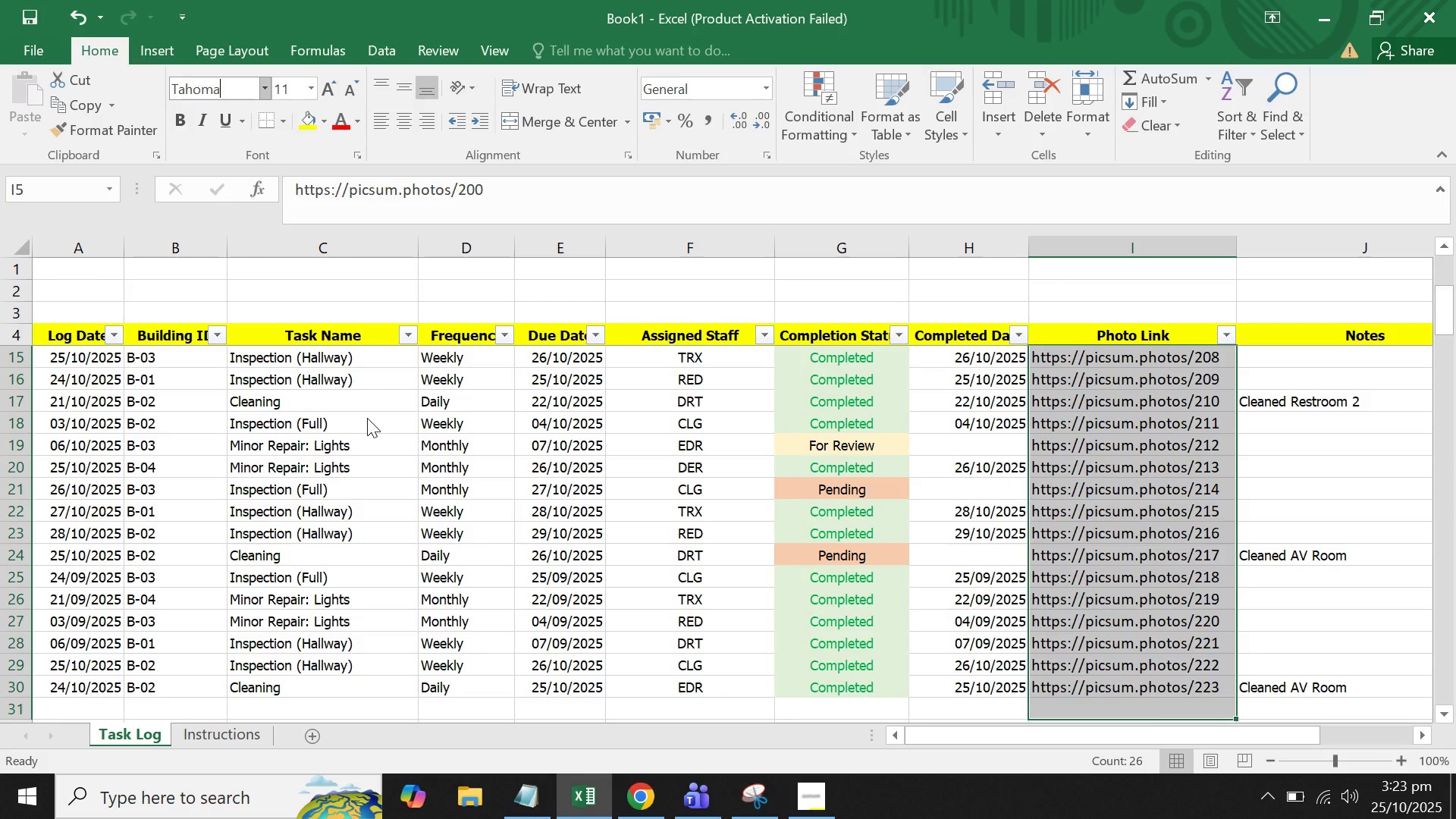 
key(ArrowRight)
 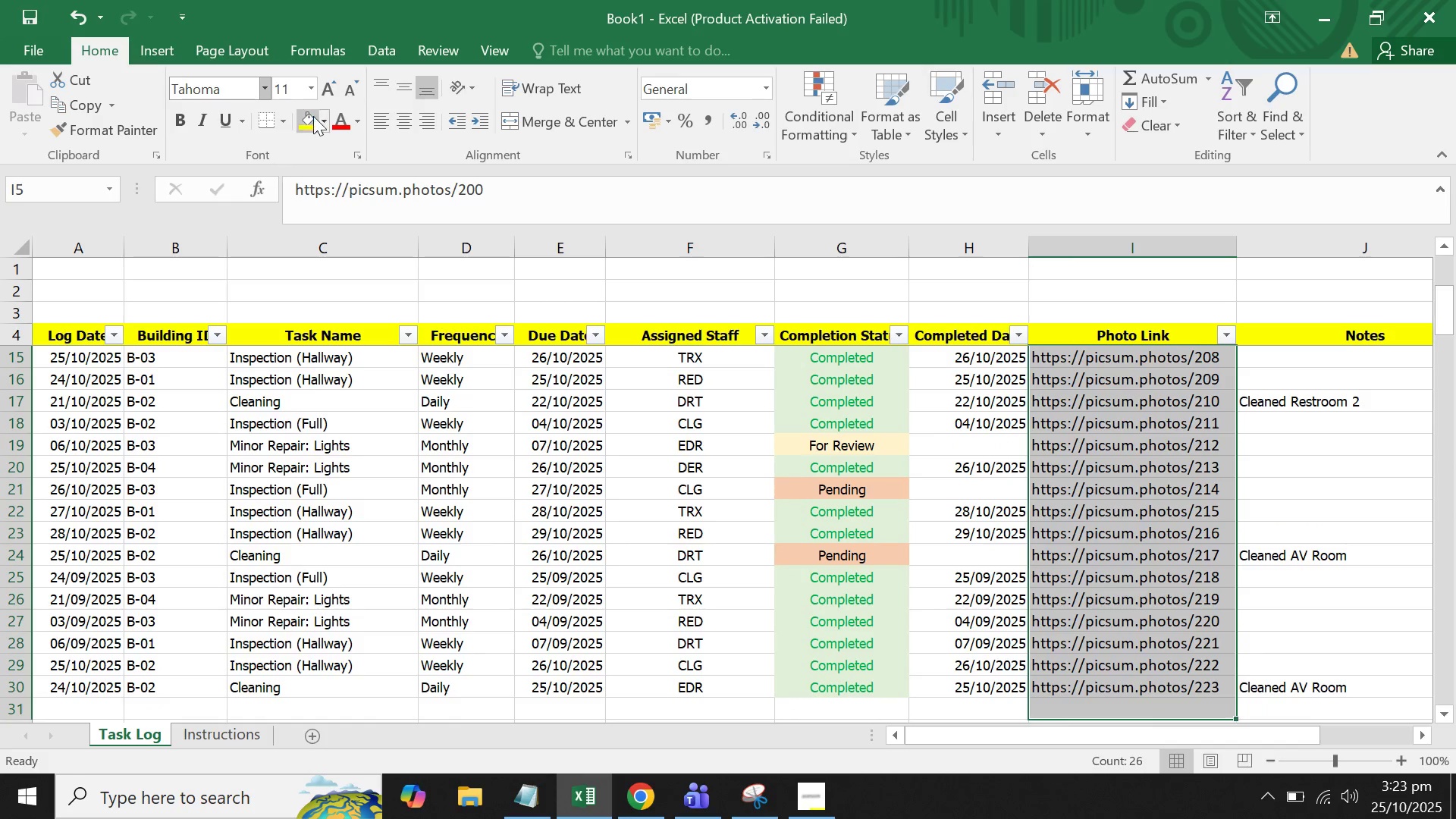 
left_click([309, 80])
 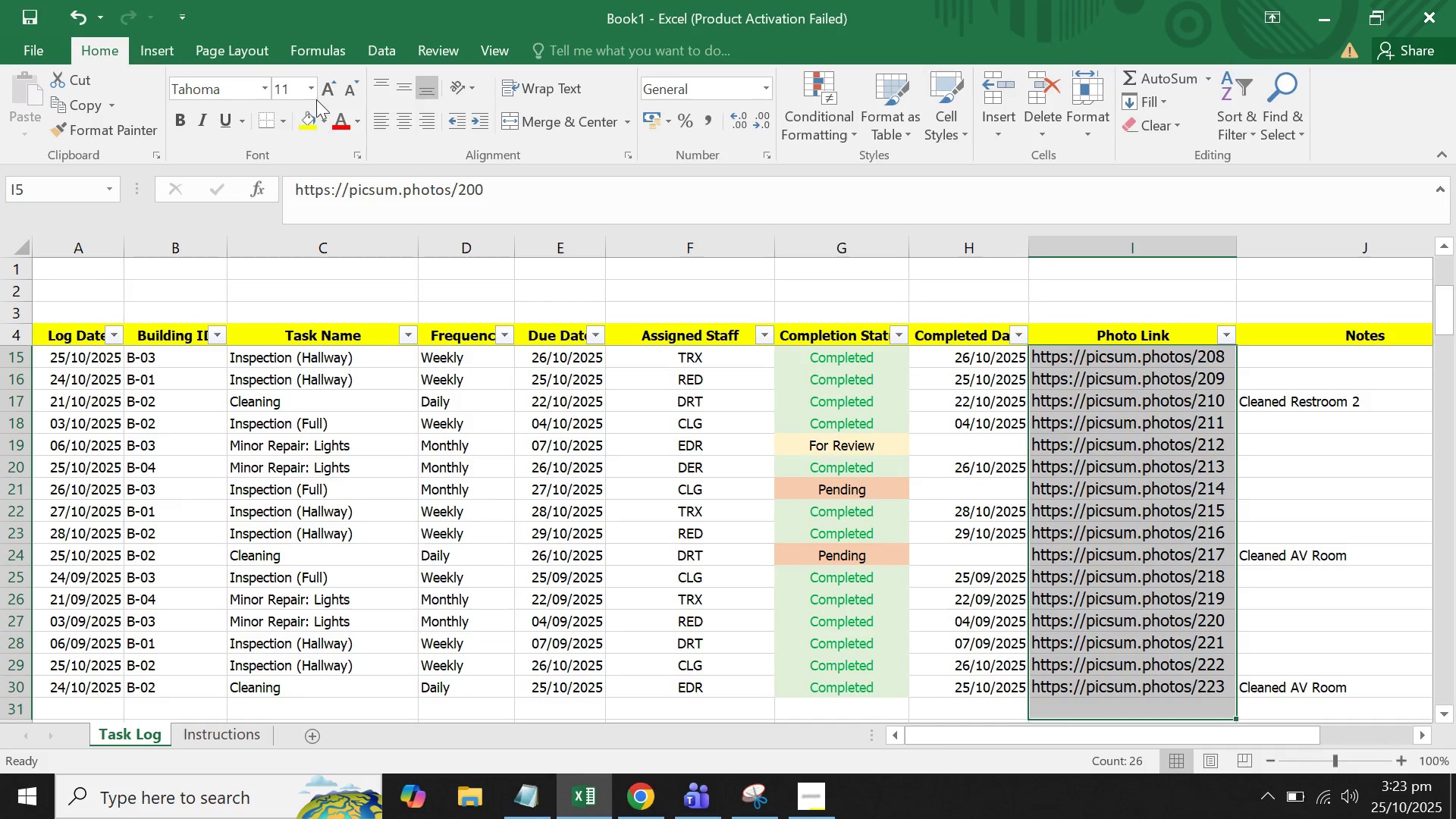 
left_click([309, 89])
 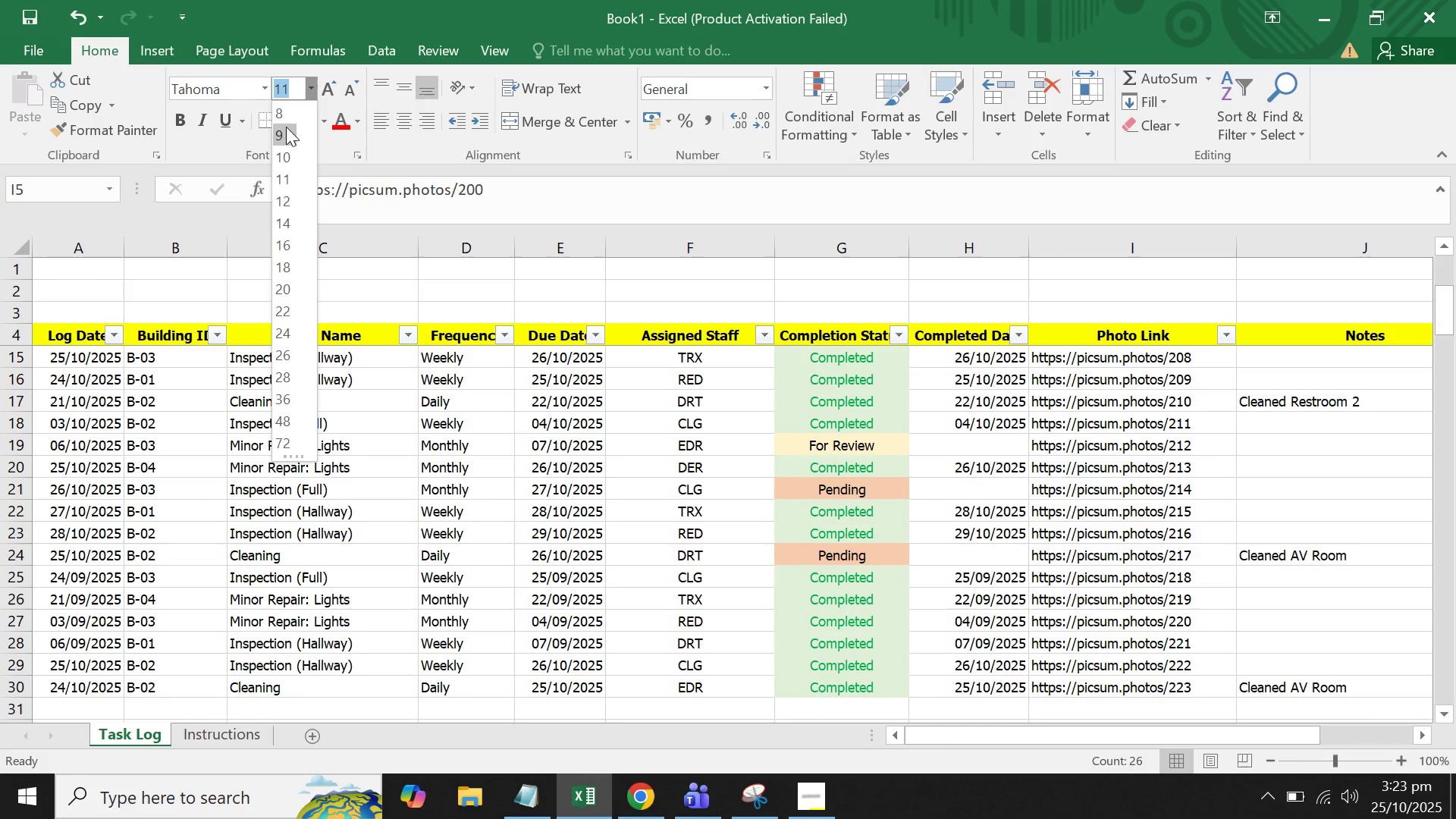 
left_click([286, 124])
 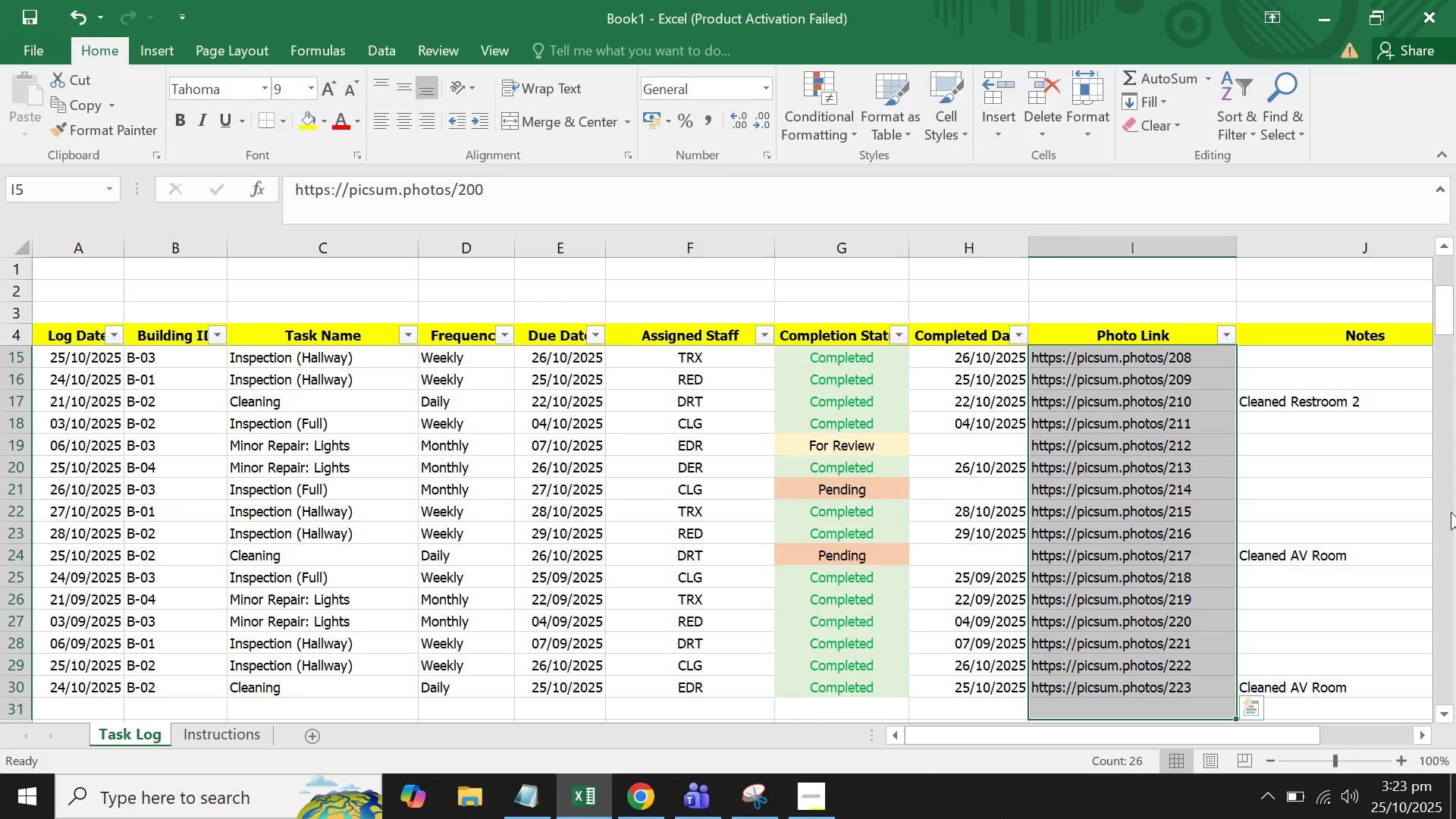 
left_click([1451, 511])
 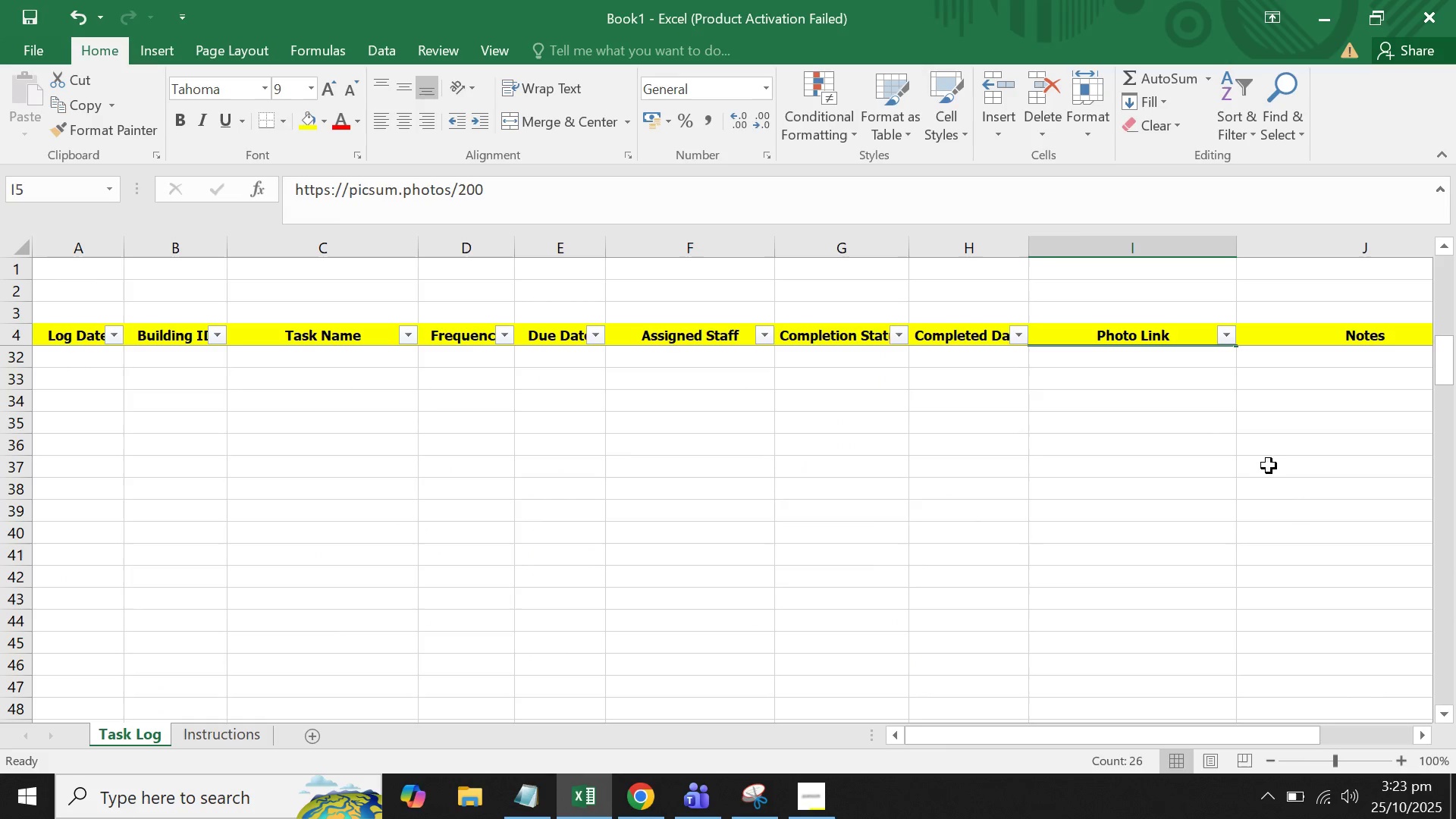 
left_click([1210, 544])
 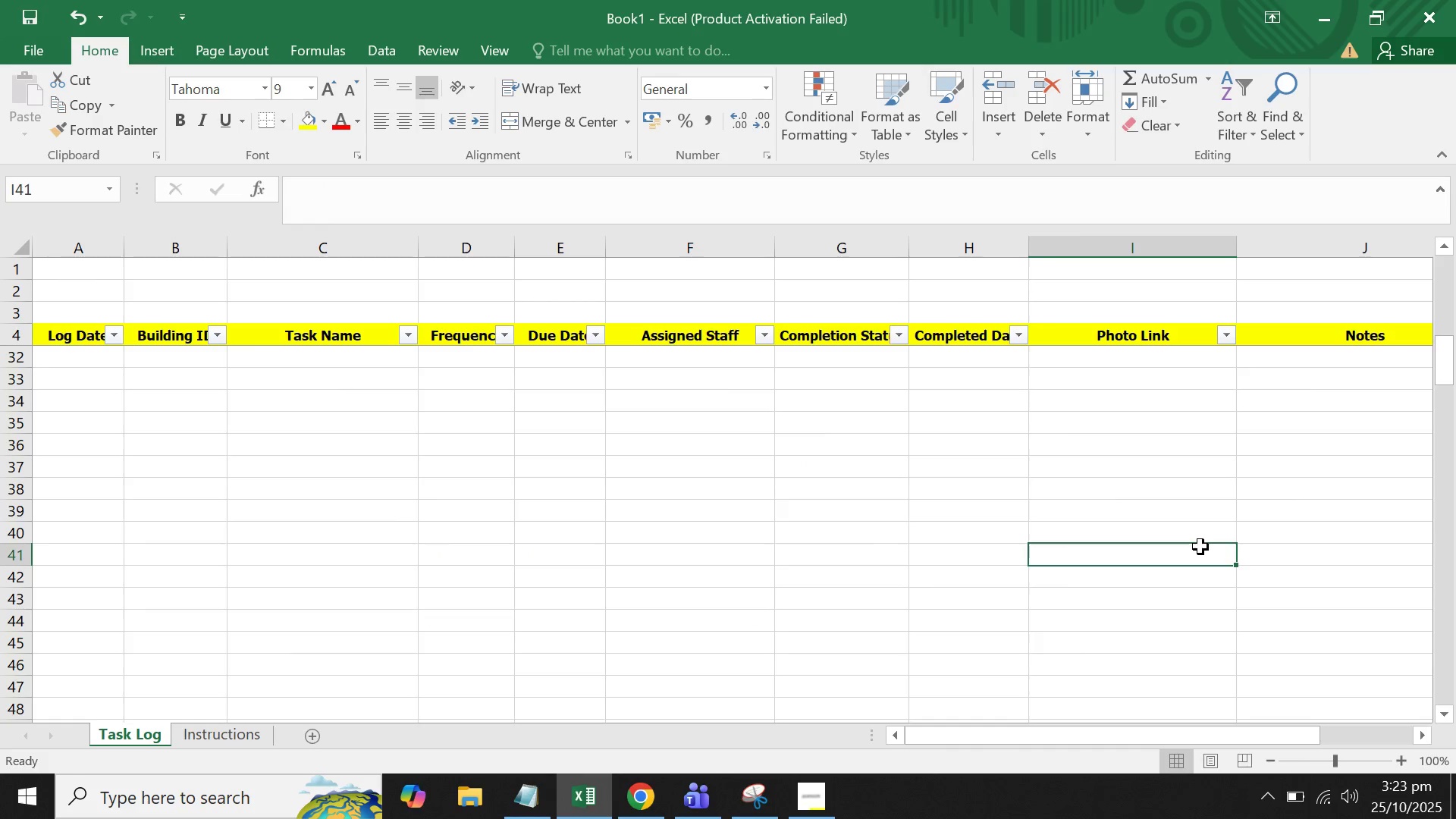 
scroll: coordinate [1222, 577], scroll_direction: up, amount: 17.0
 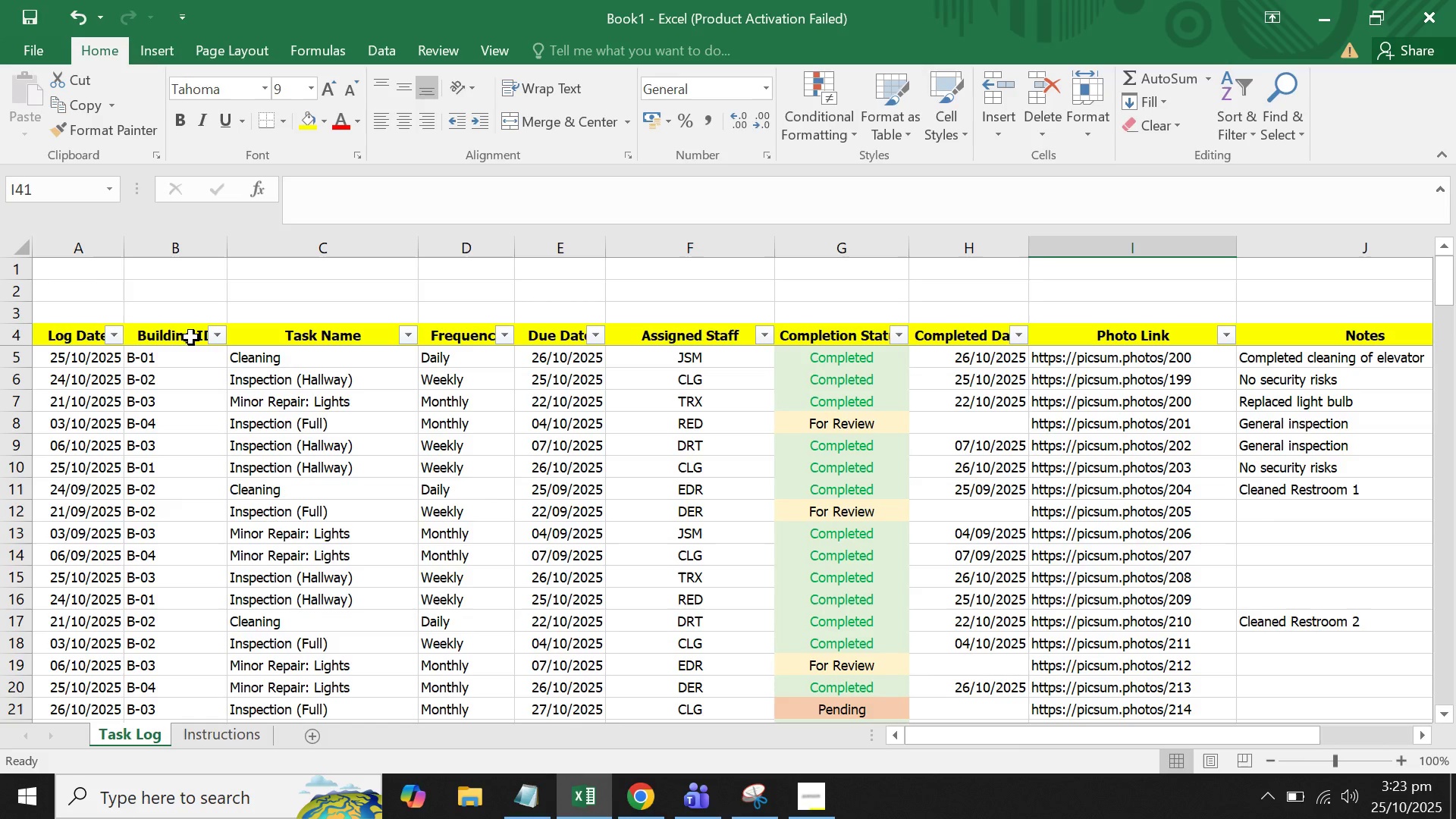 
left_click_drag(start_coordinate=[104, 359], to_coordinate=[997, 677])
 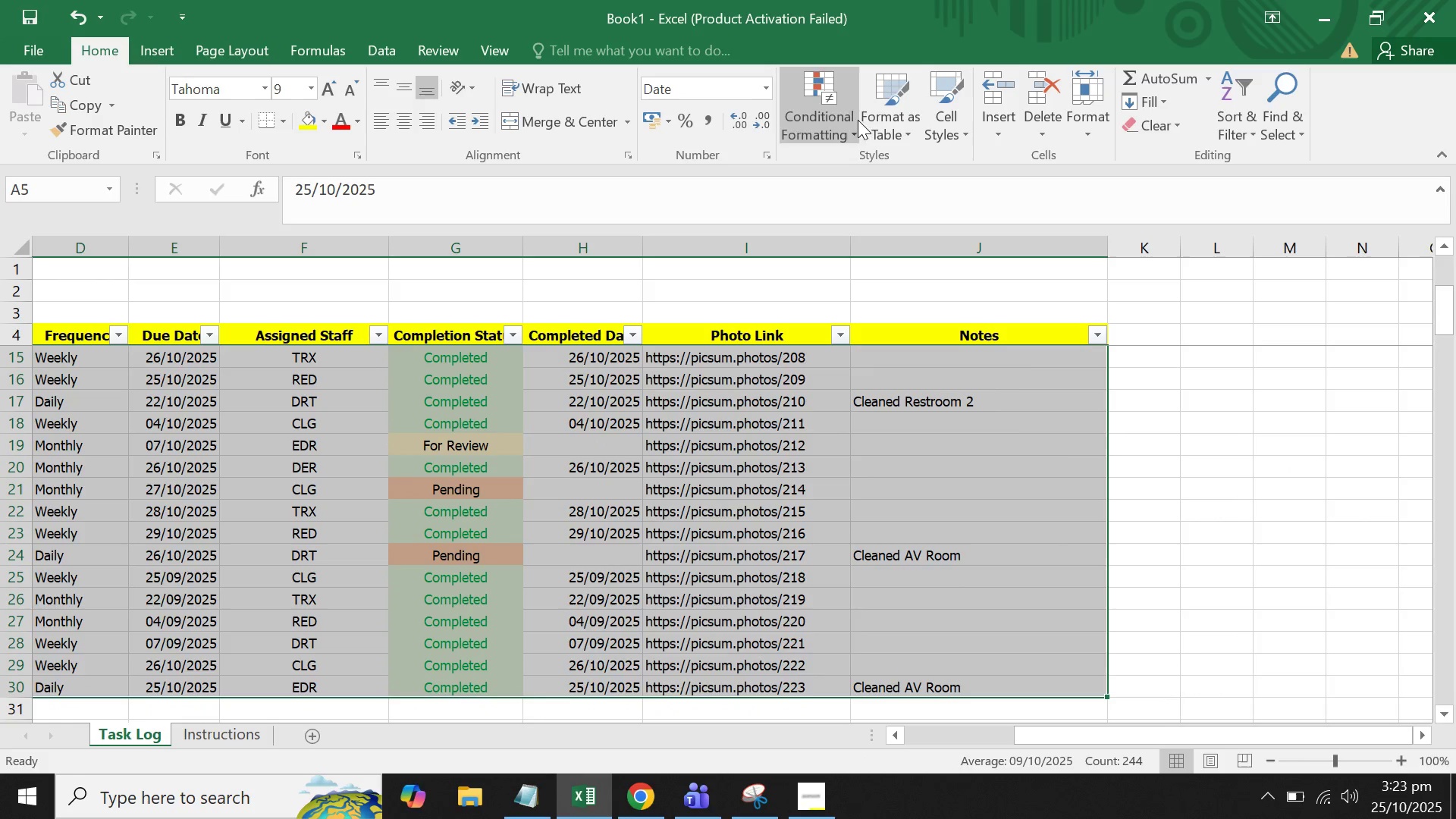 
left_click([880, 122])
 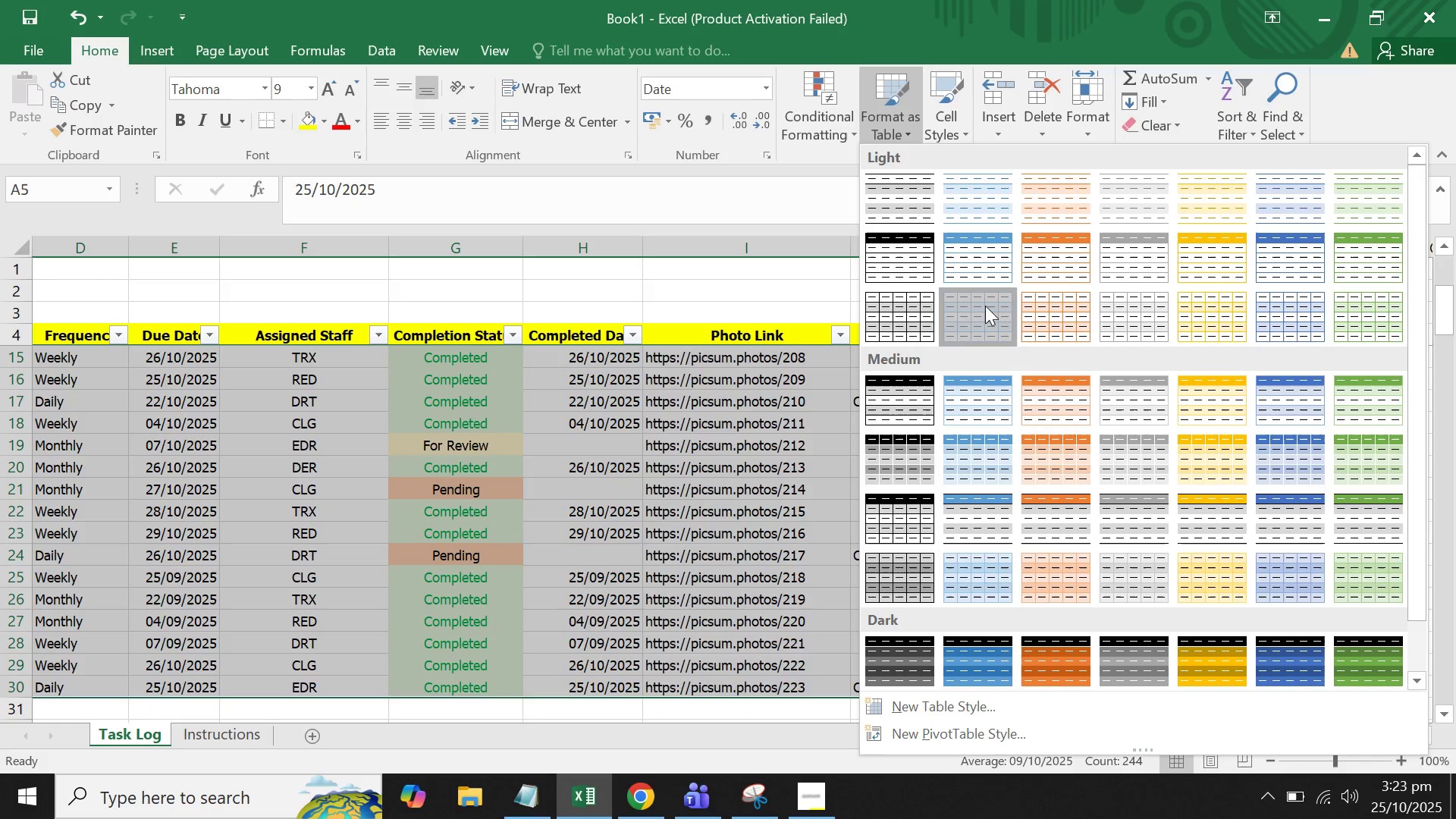 
left_click([985, 306])
 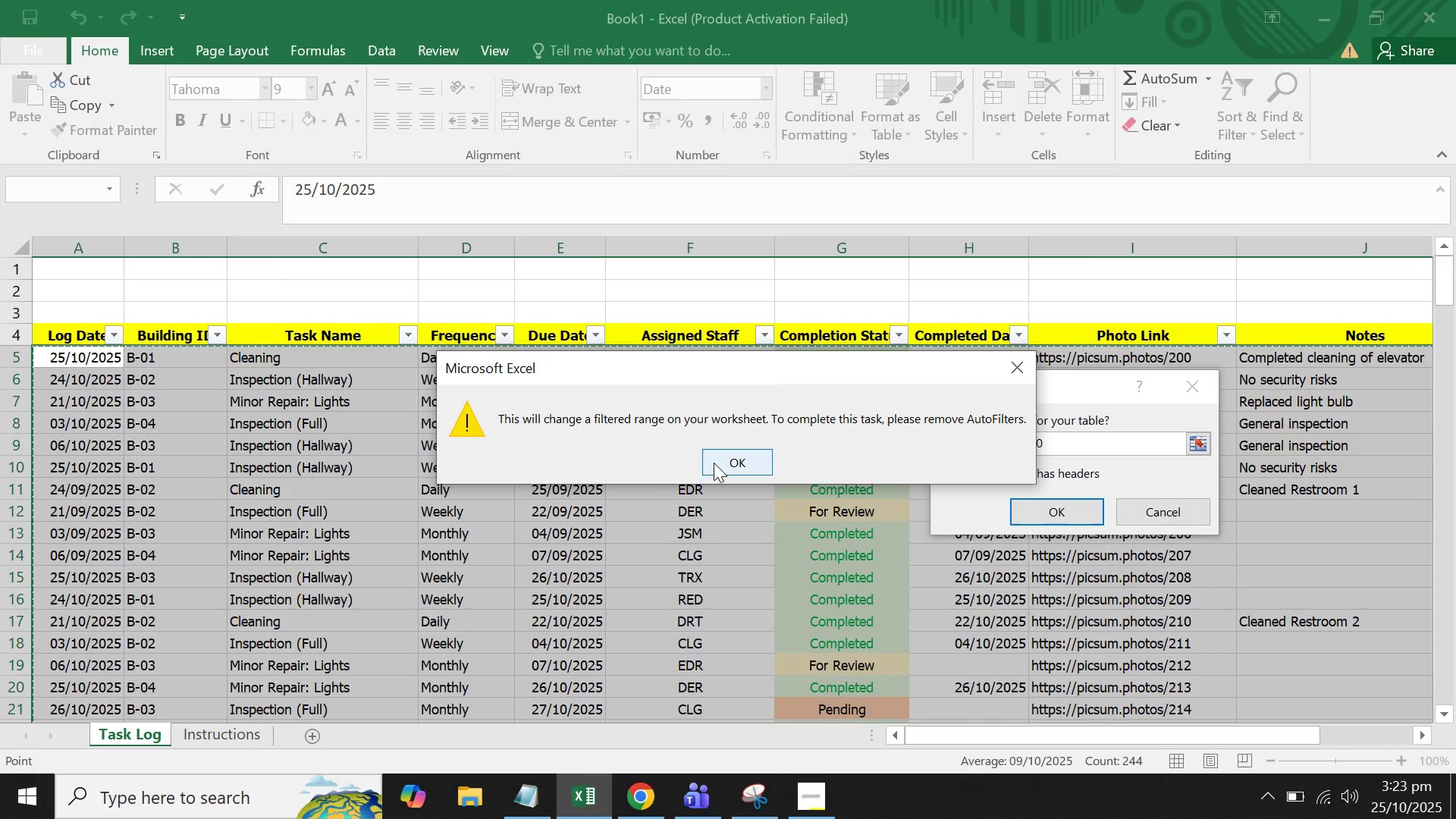 
left_click([723, 463])
 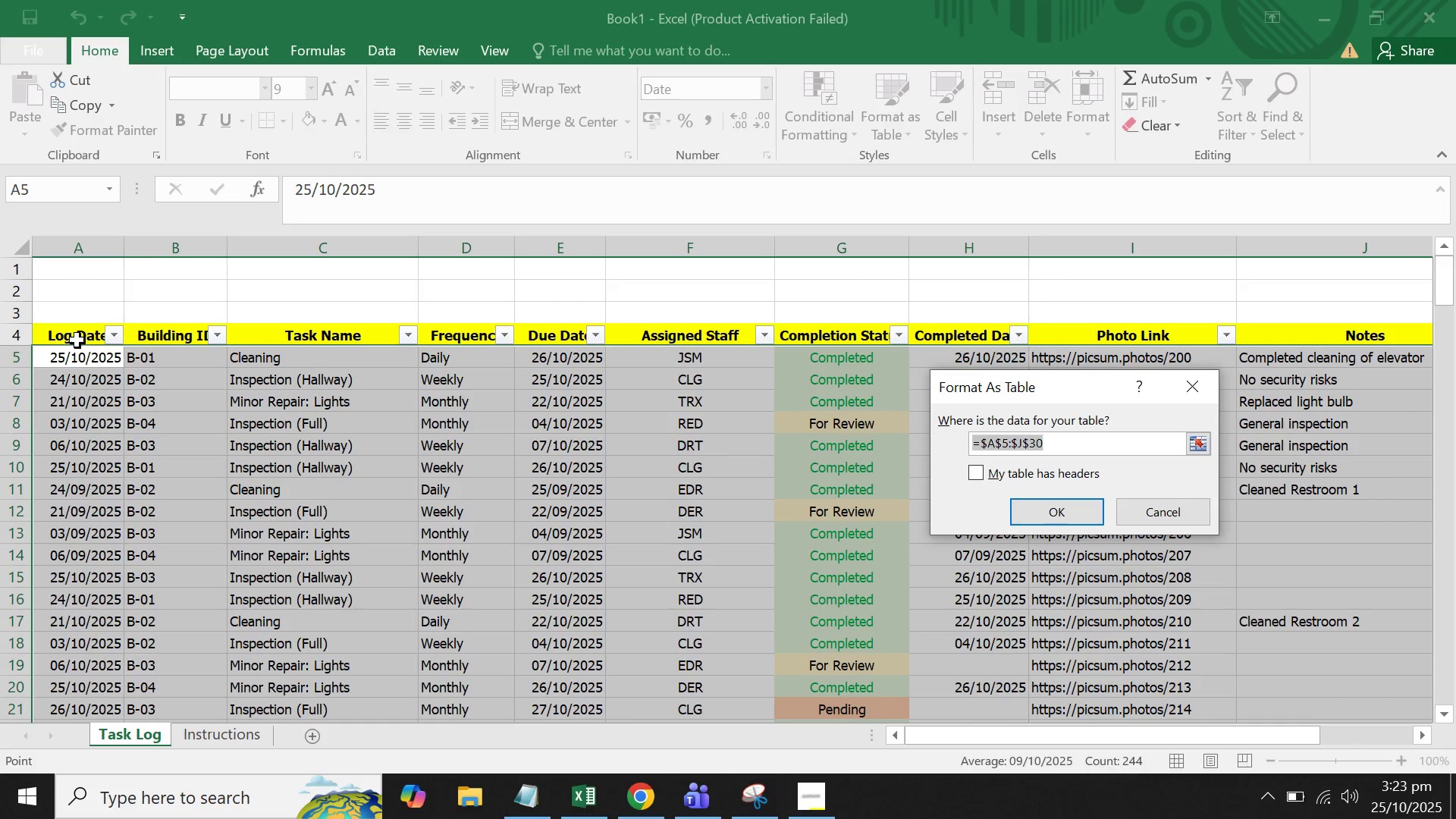 
left_click([77, 340])
 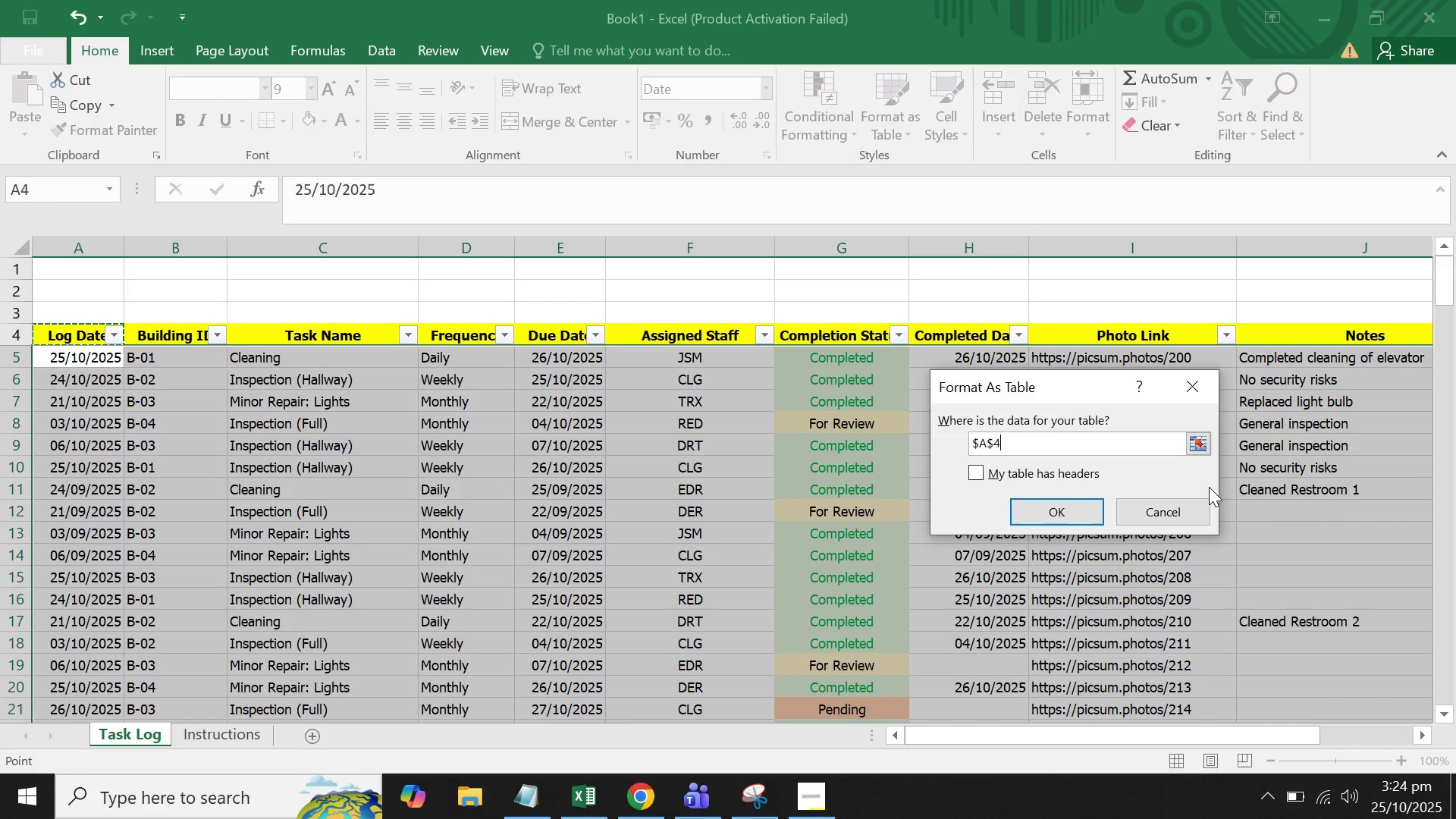 
left_click([1175, 513])
 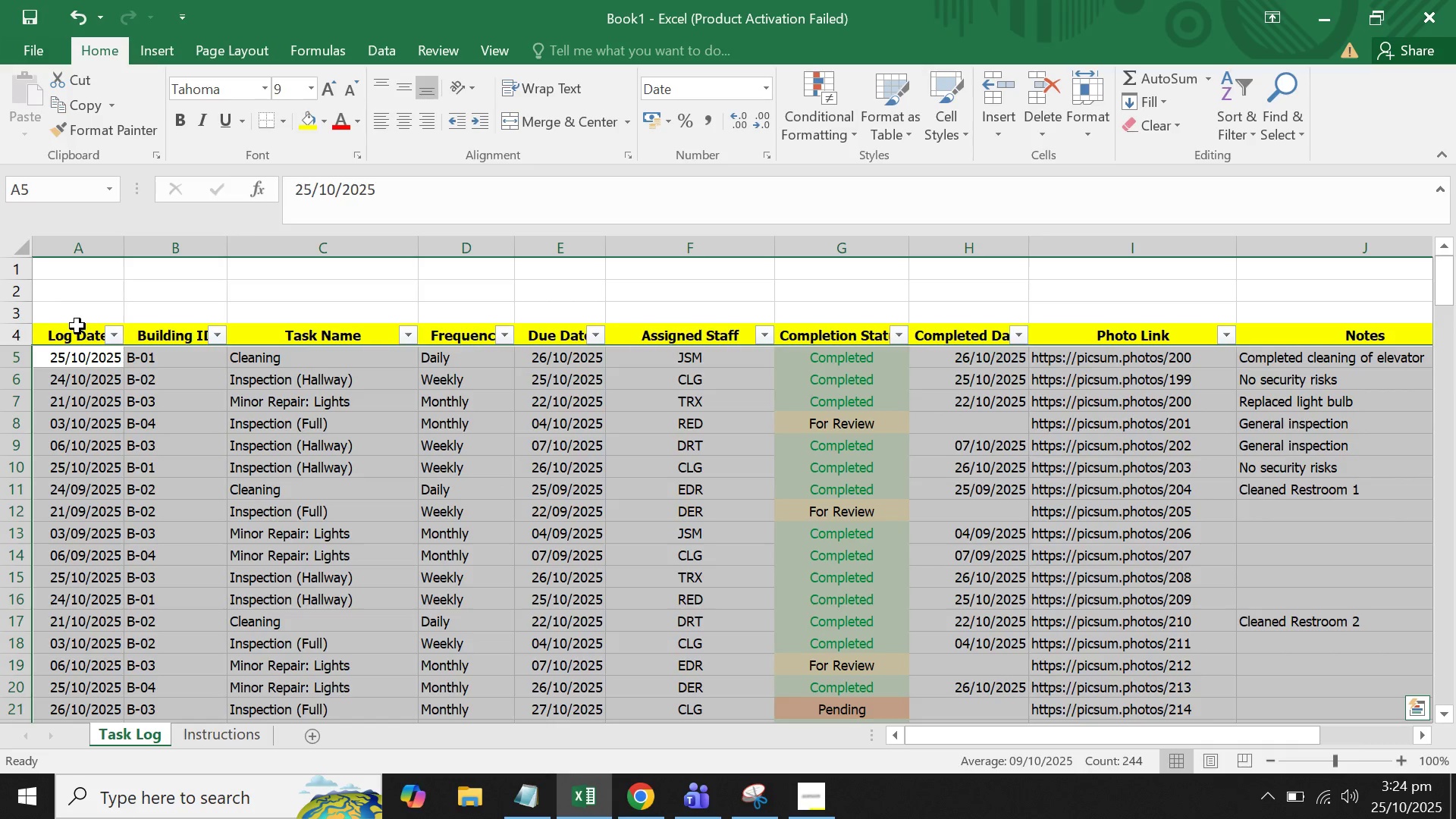 
left_click([77, 326])
 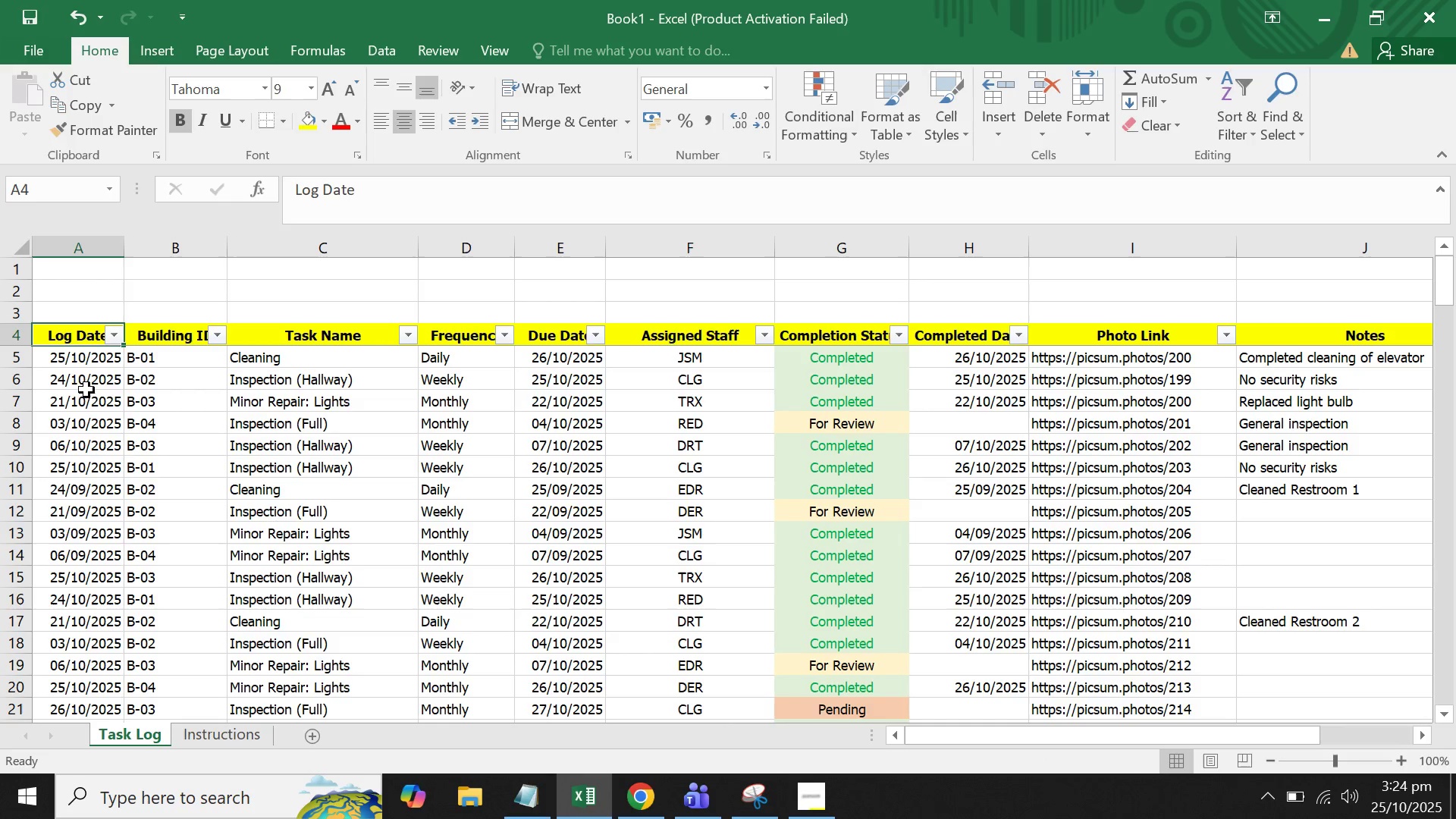 
scroll: coordinate [86, 388], scroll_direction: up, amount: 2.0
 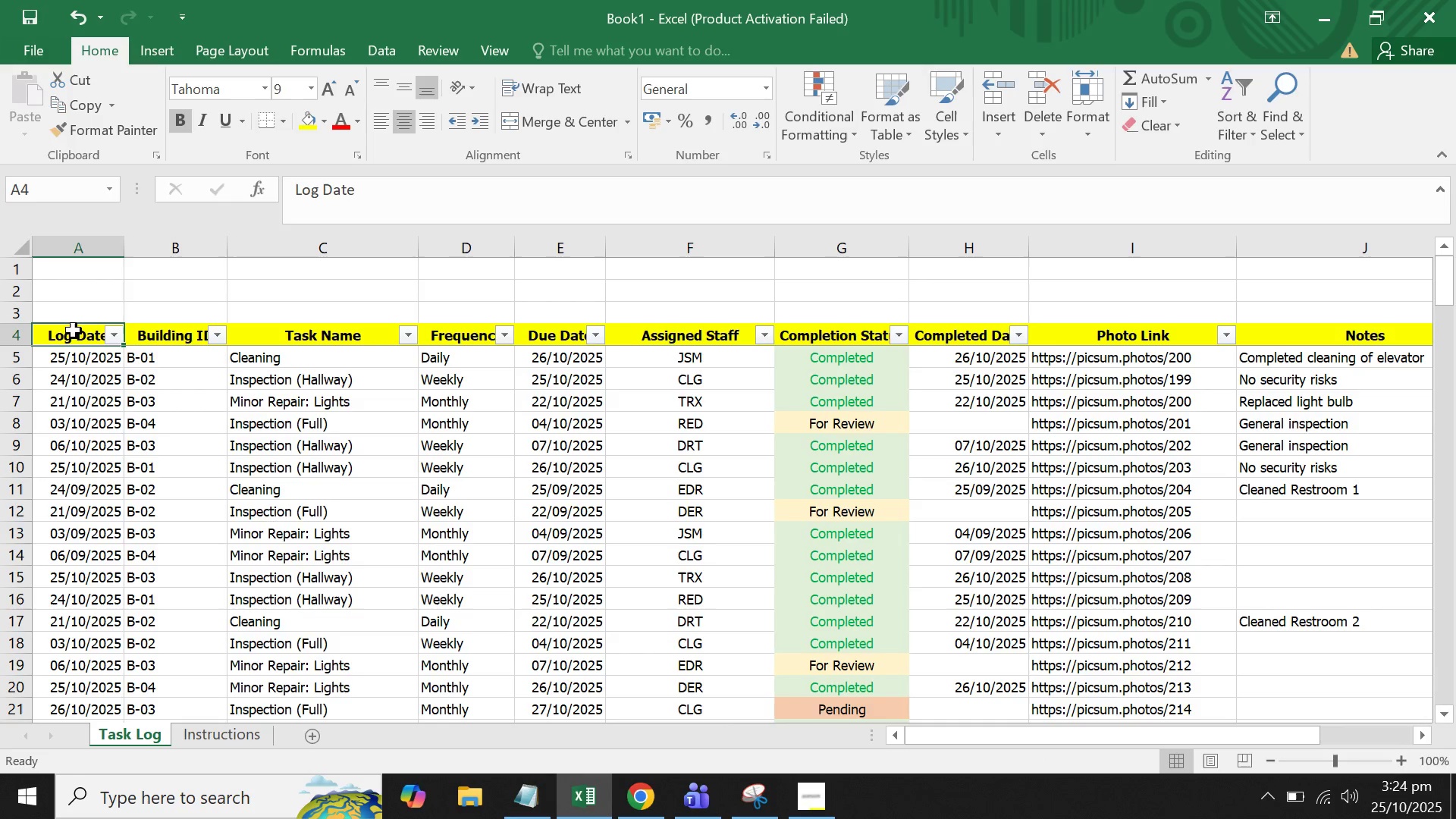 
left_click_drag(start_coordinate=[74, 328], to_coordinate=[1177, 645])
 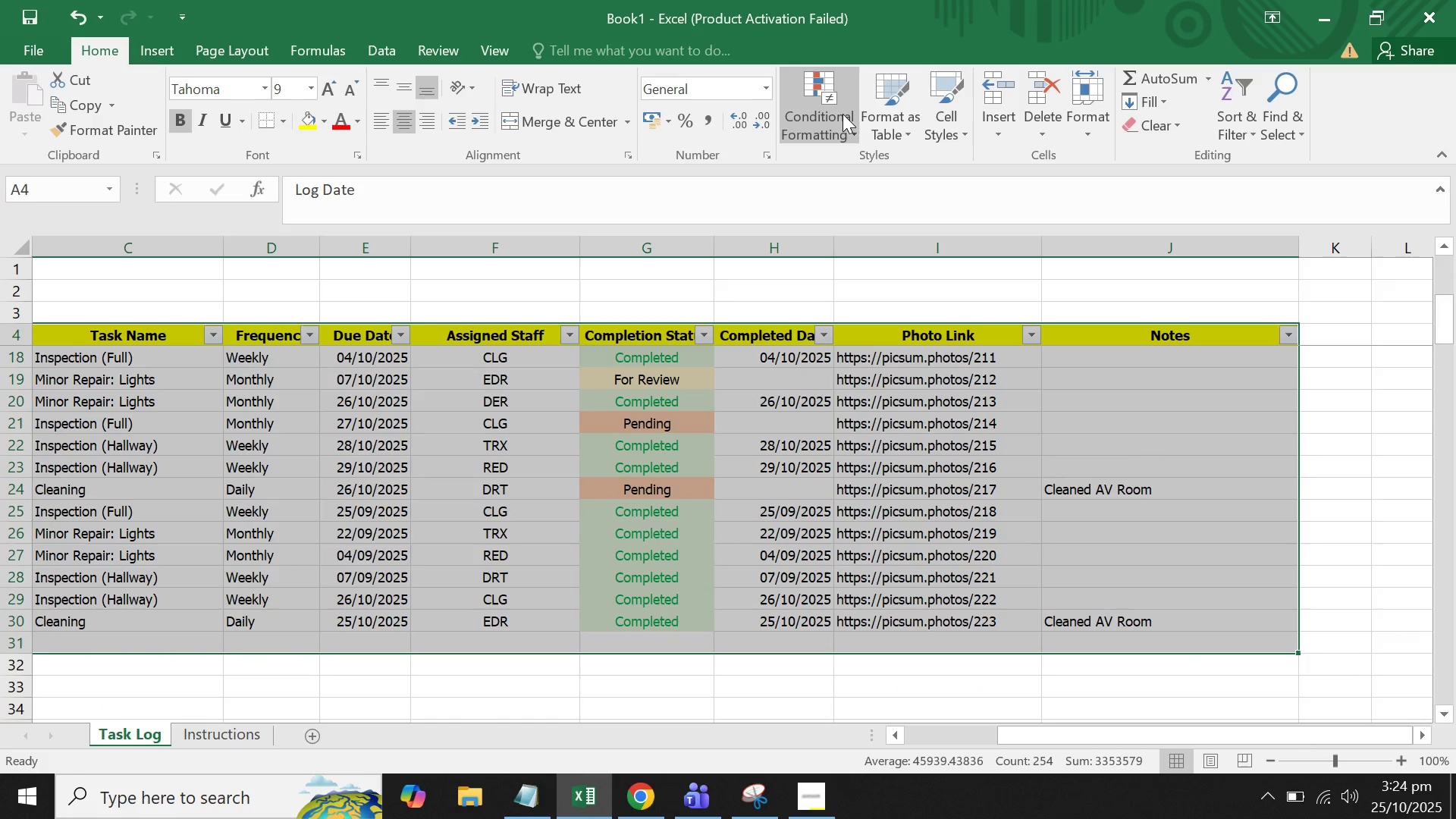 
left_click([862, 115])
 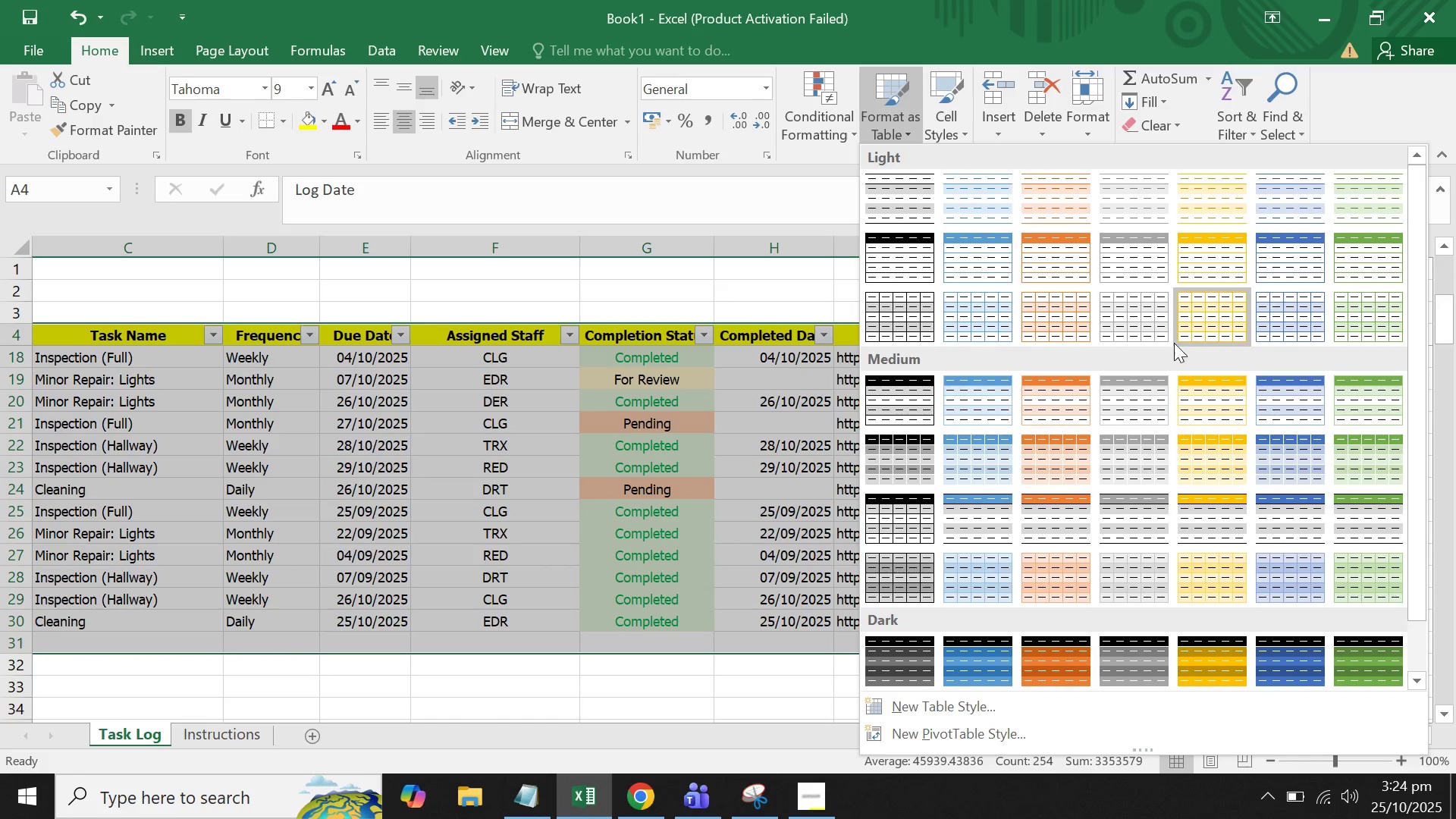 
wait(5.1)
 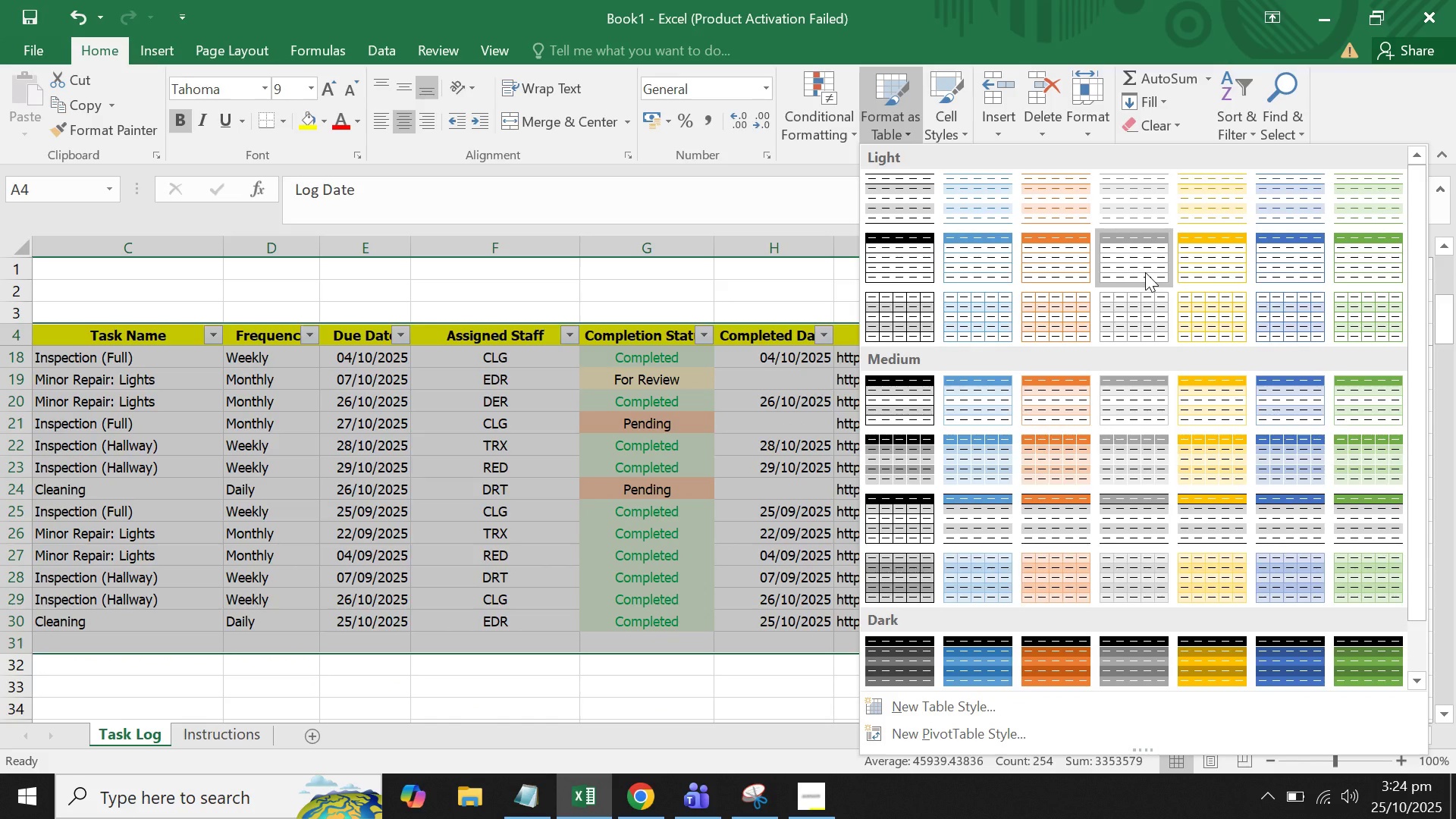 
left_click([996, 390])
 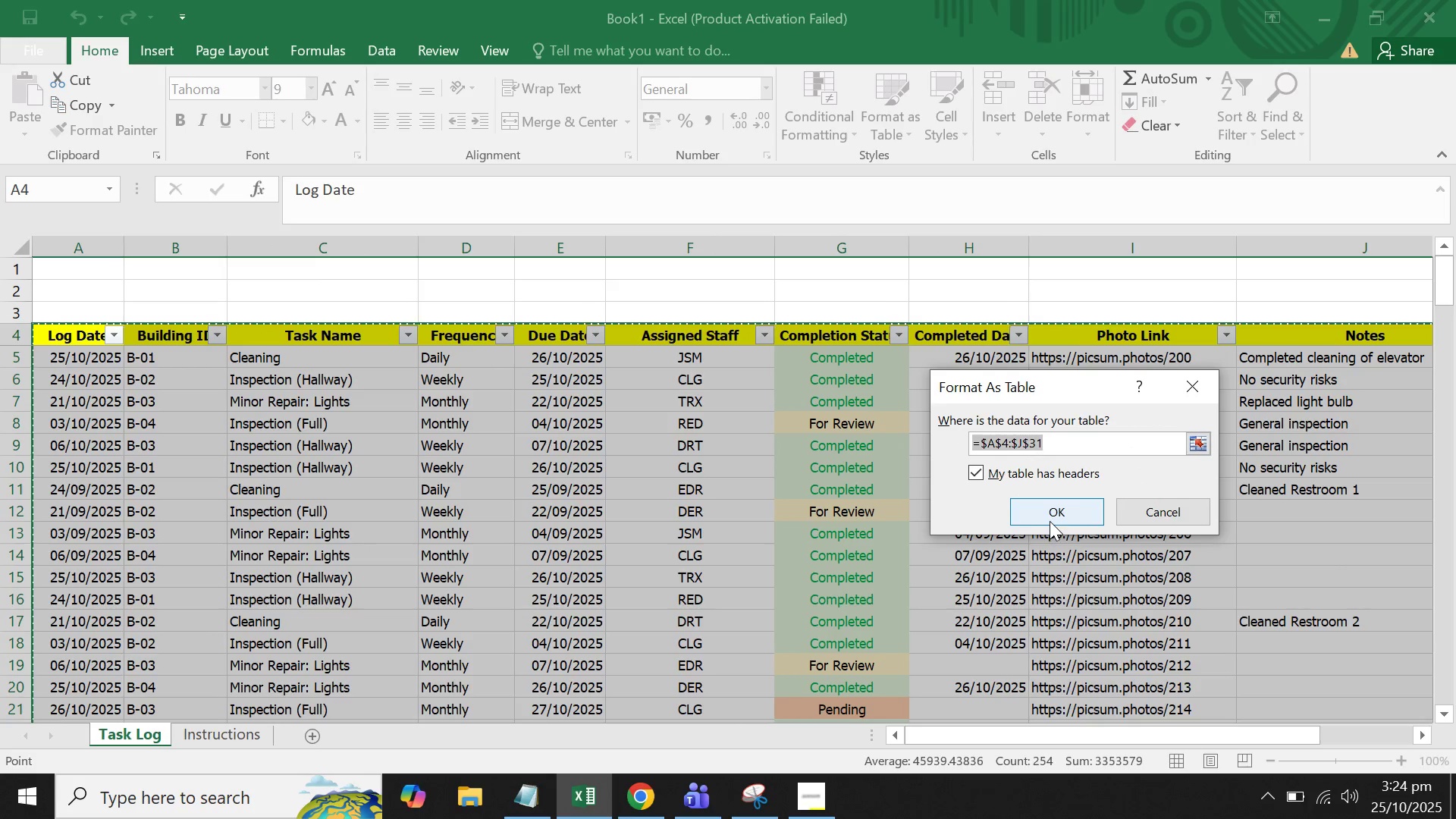 
left_click([1050, 521])
 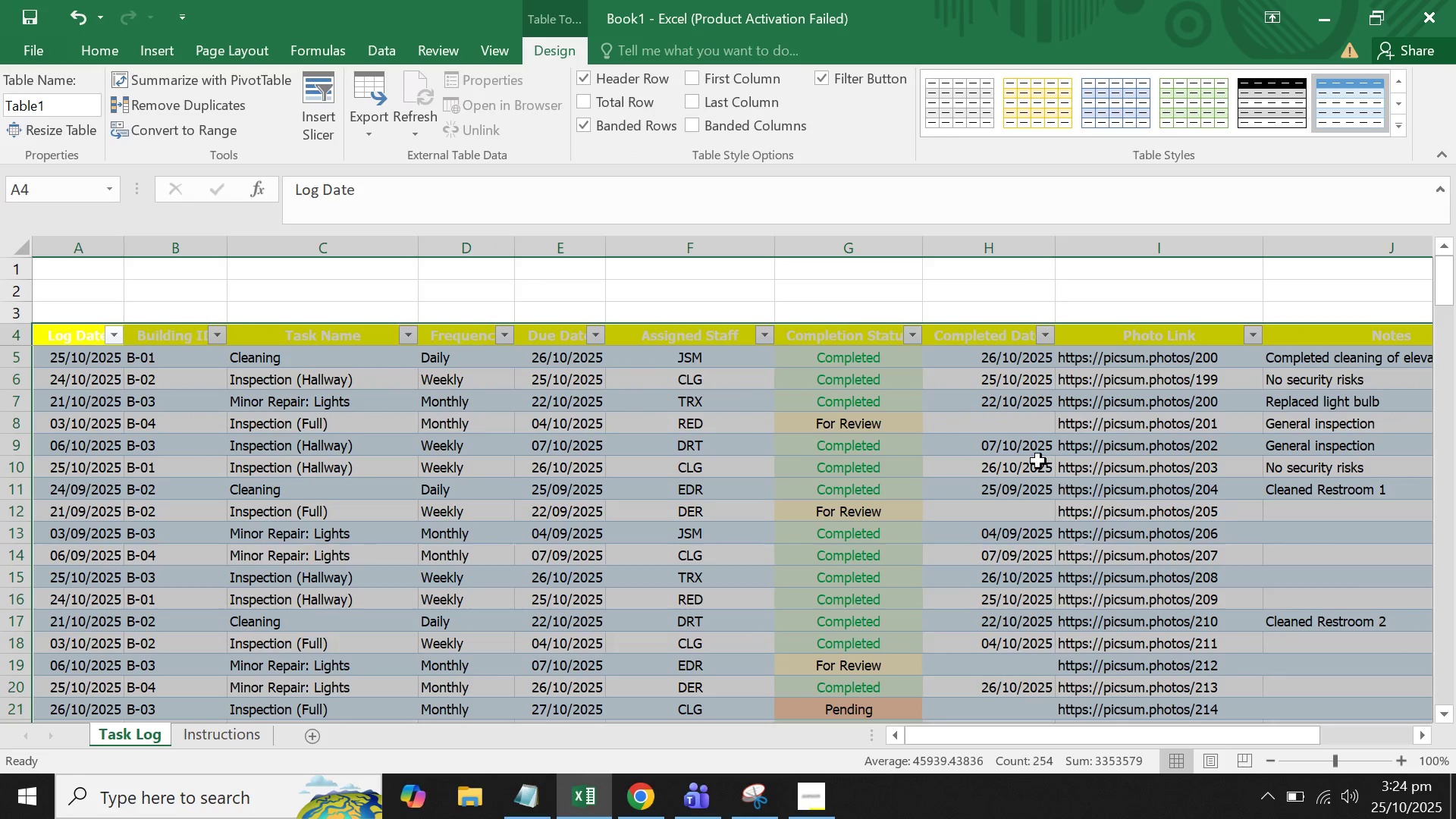 
left_click([1013, 457])
 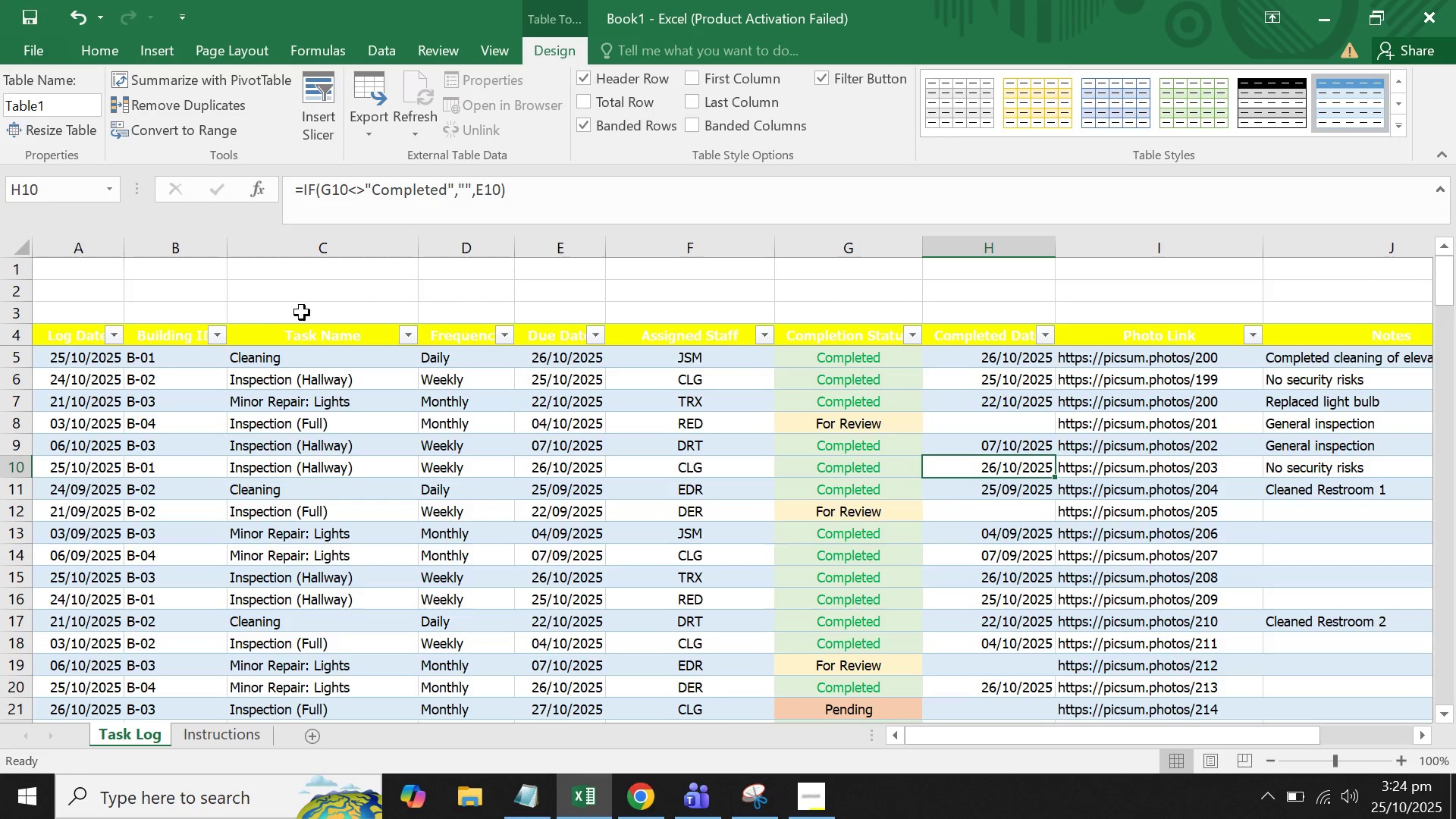 
left_click_drag(start_coordinate=[90, 333], to_coordinate=[1175, 334])
 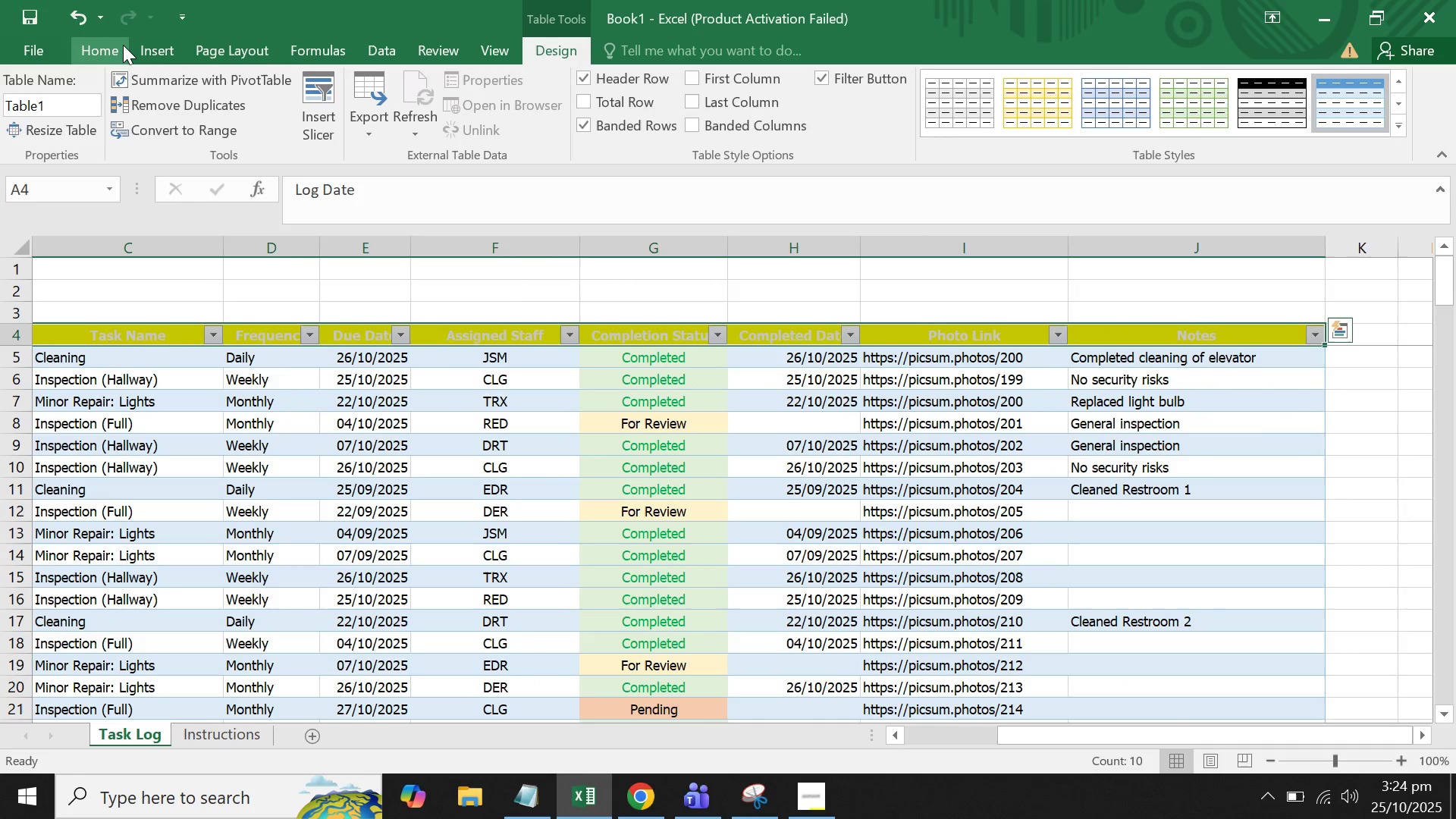 
left_click([120, 46])
 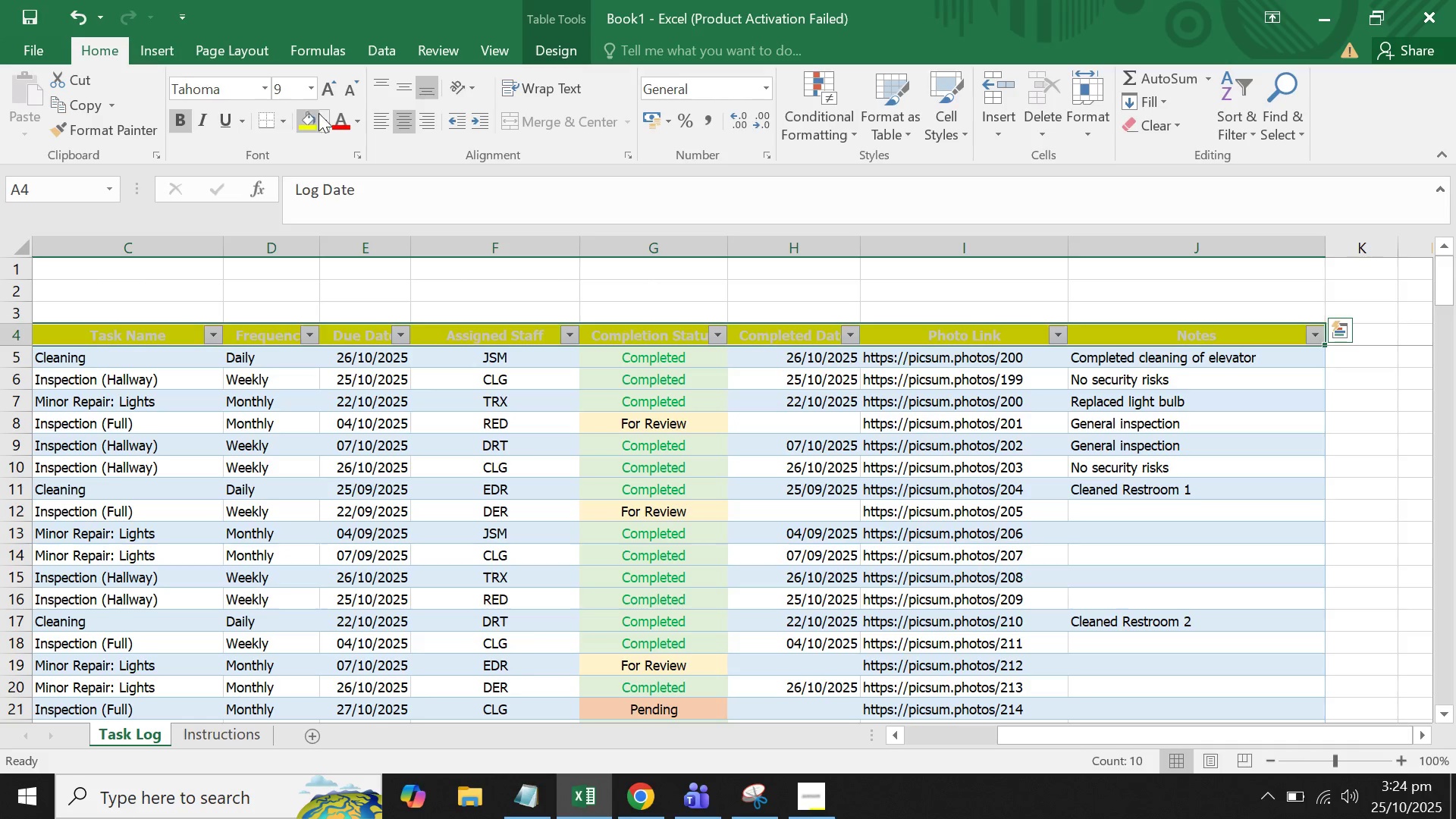 
left_click([362, 117])
 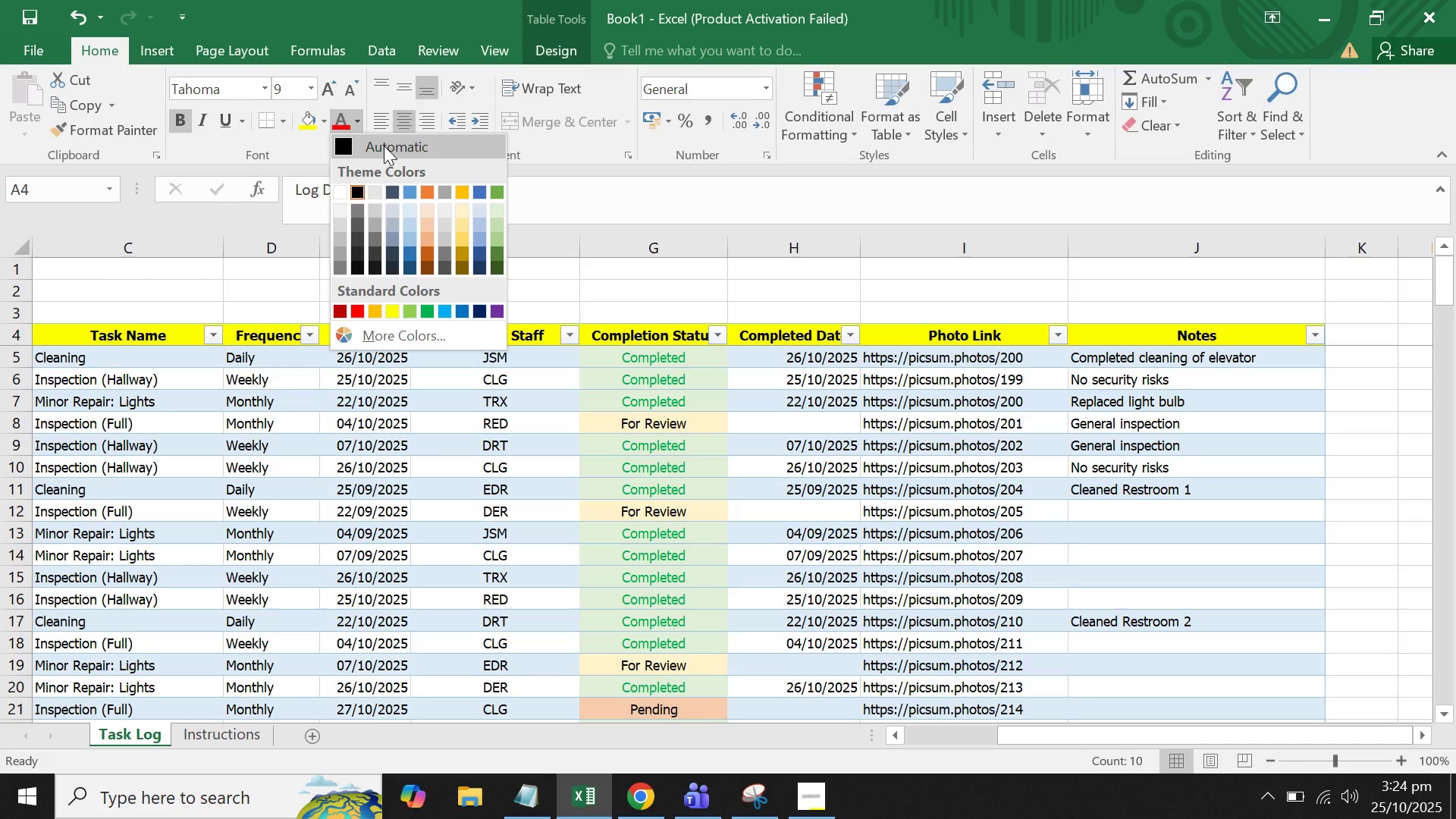 
left_click([384, 146])
 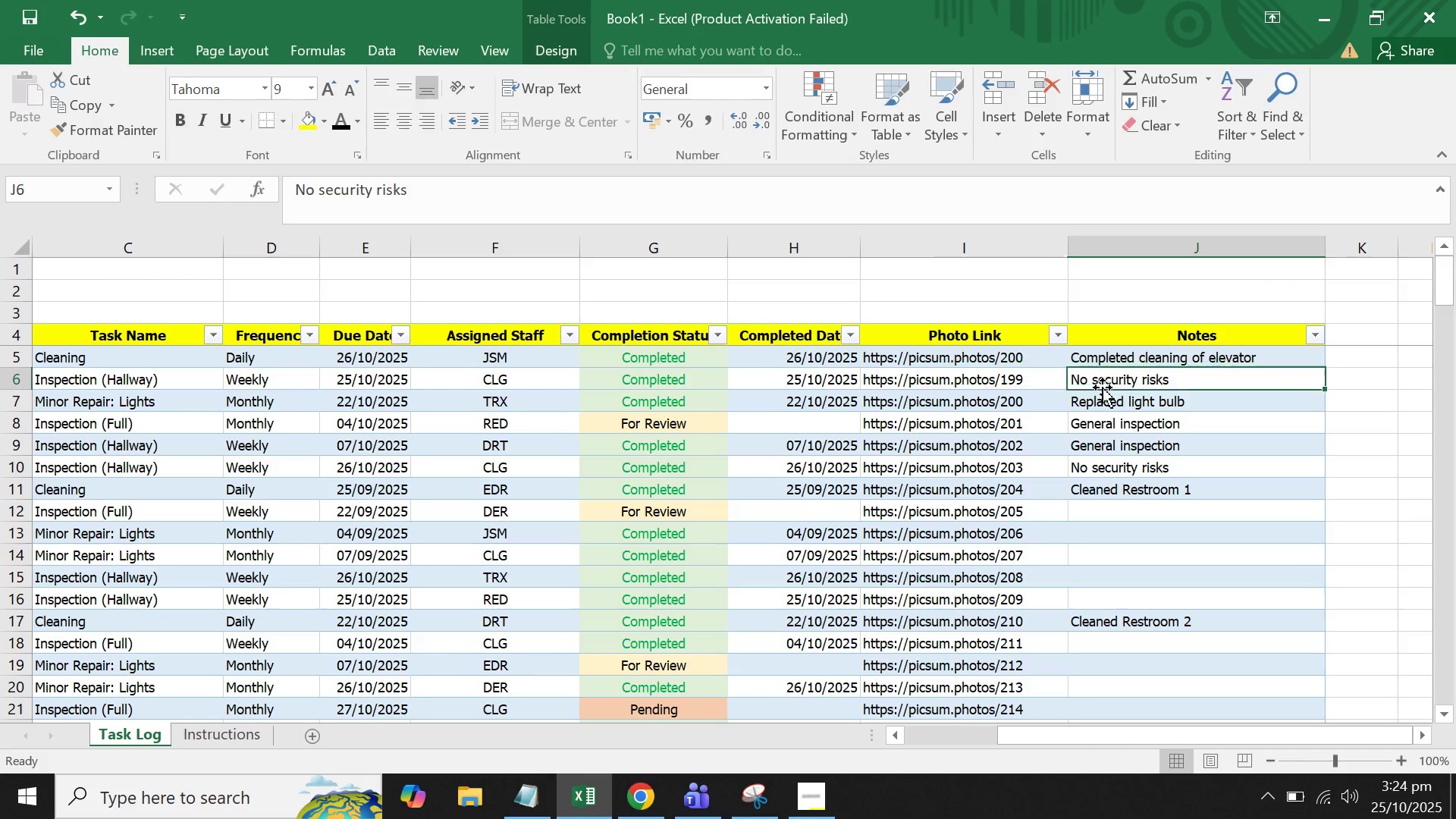 
scroll: coordinate [1153, 456], scroll_direction: up, amount: 2.0
 